 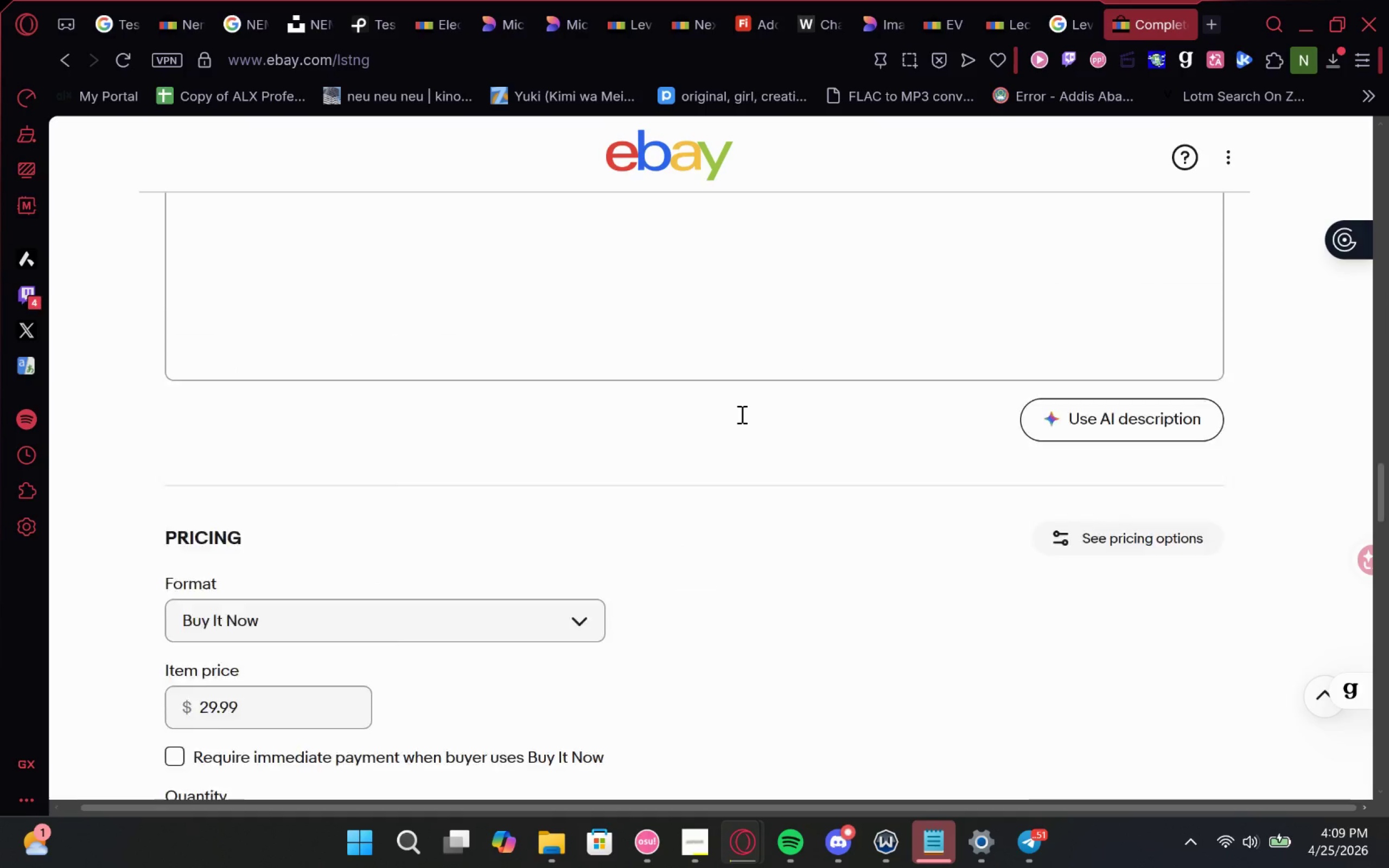 
left_click([809, 405])
 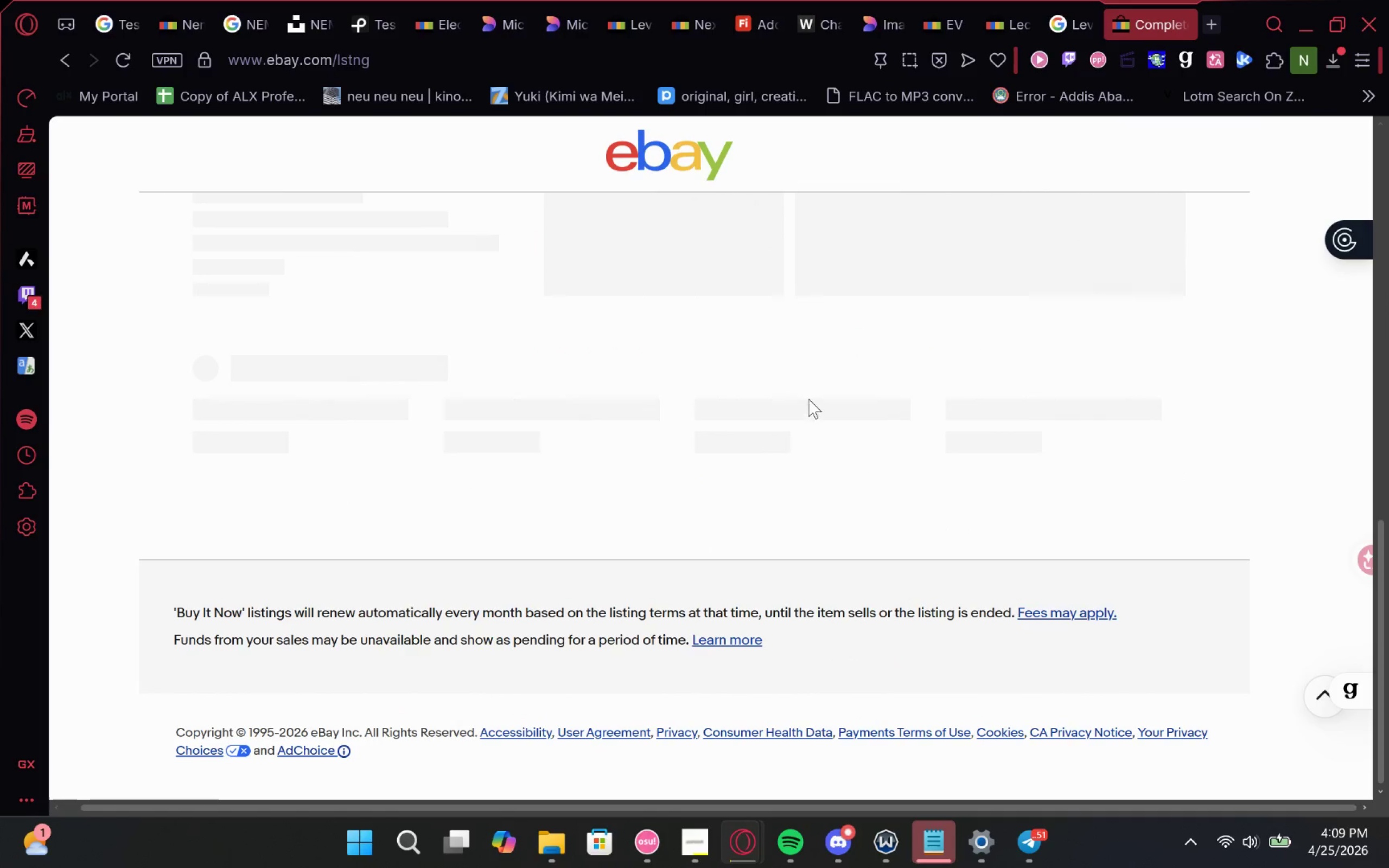 
mouse_move([785, 382])
 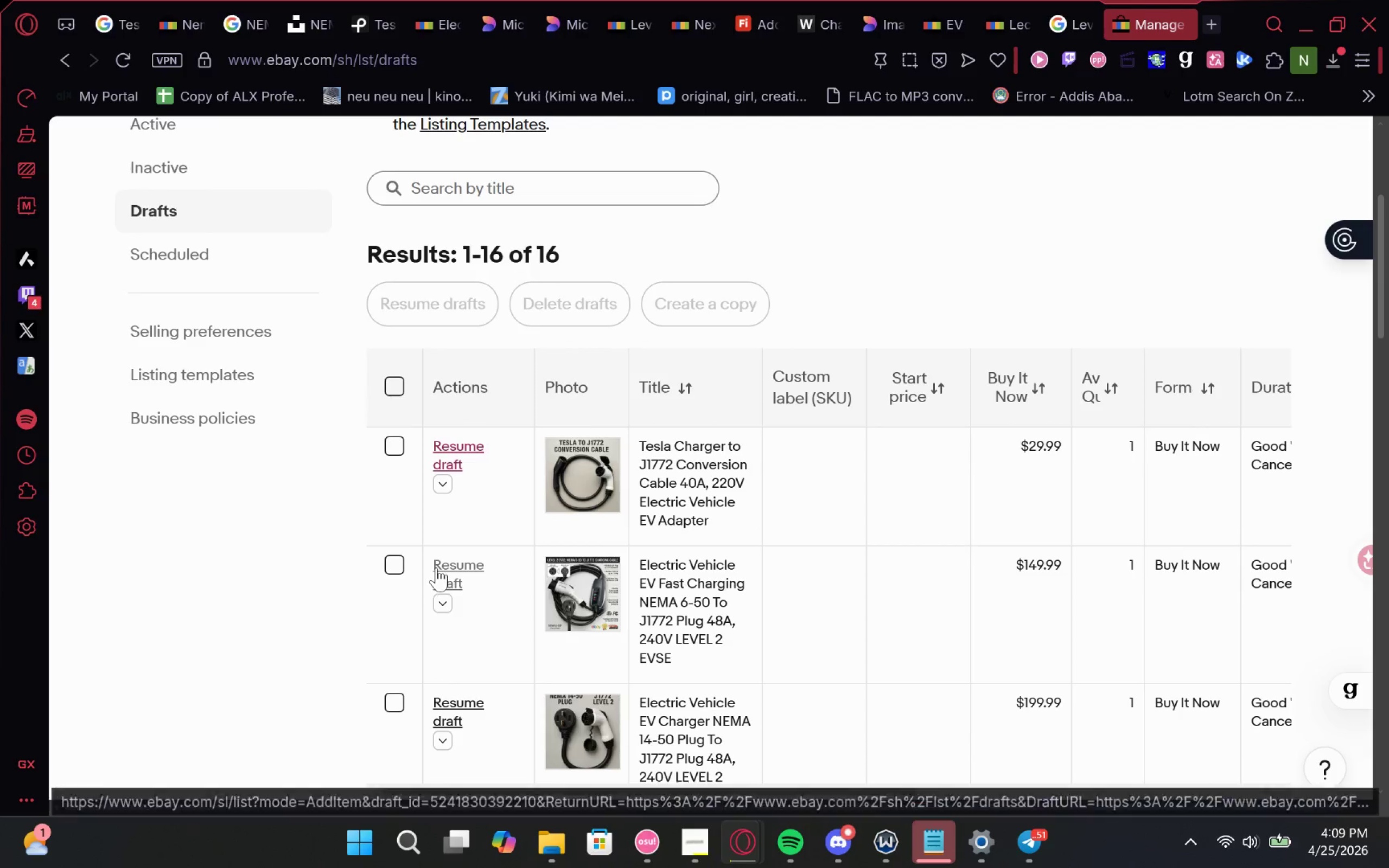 
left_click([437, 567])
 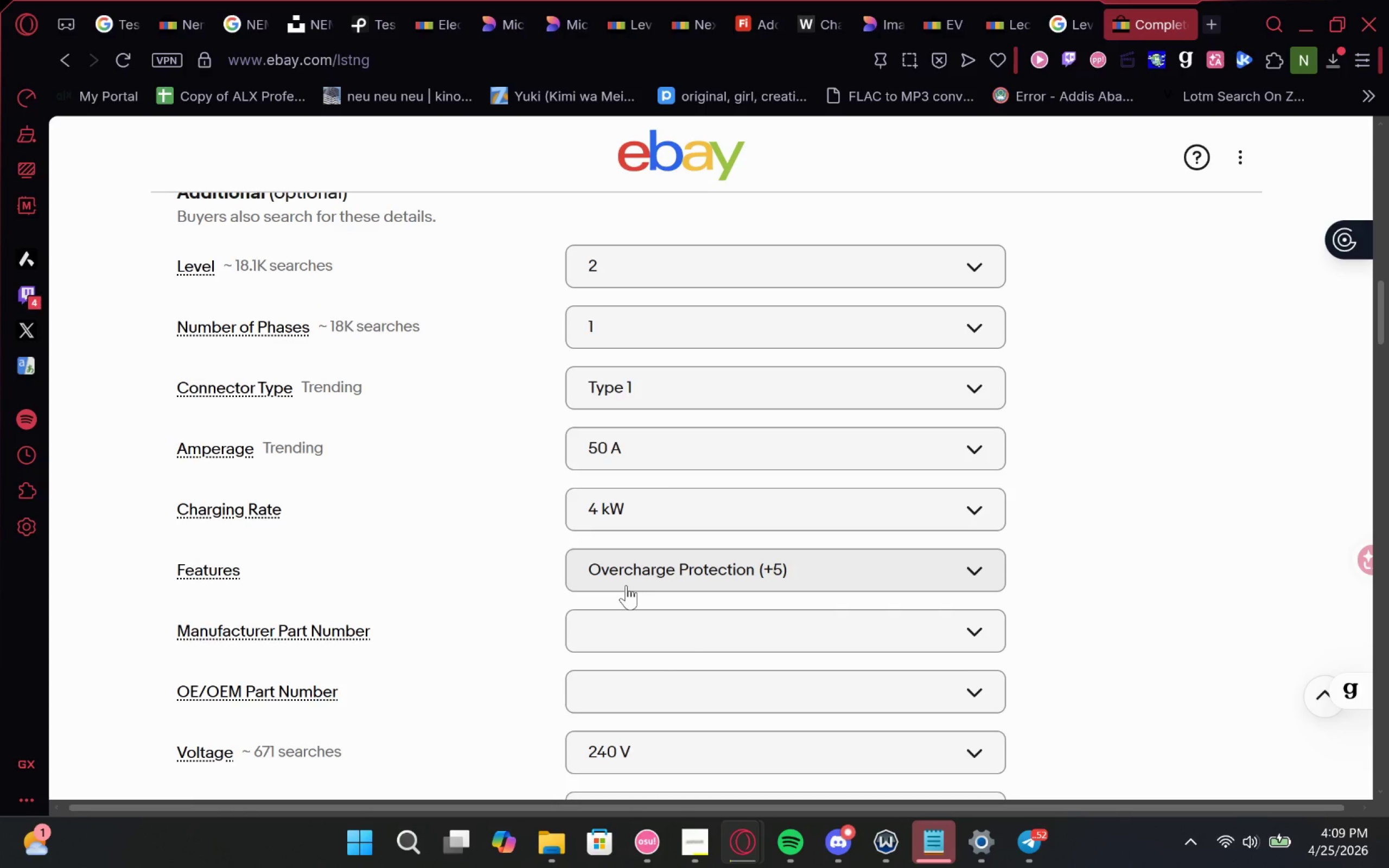 
wait(18.06)
 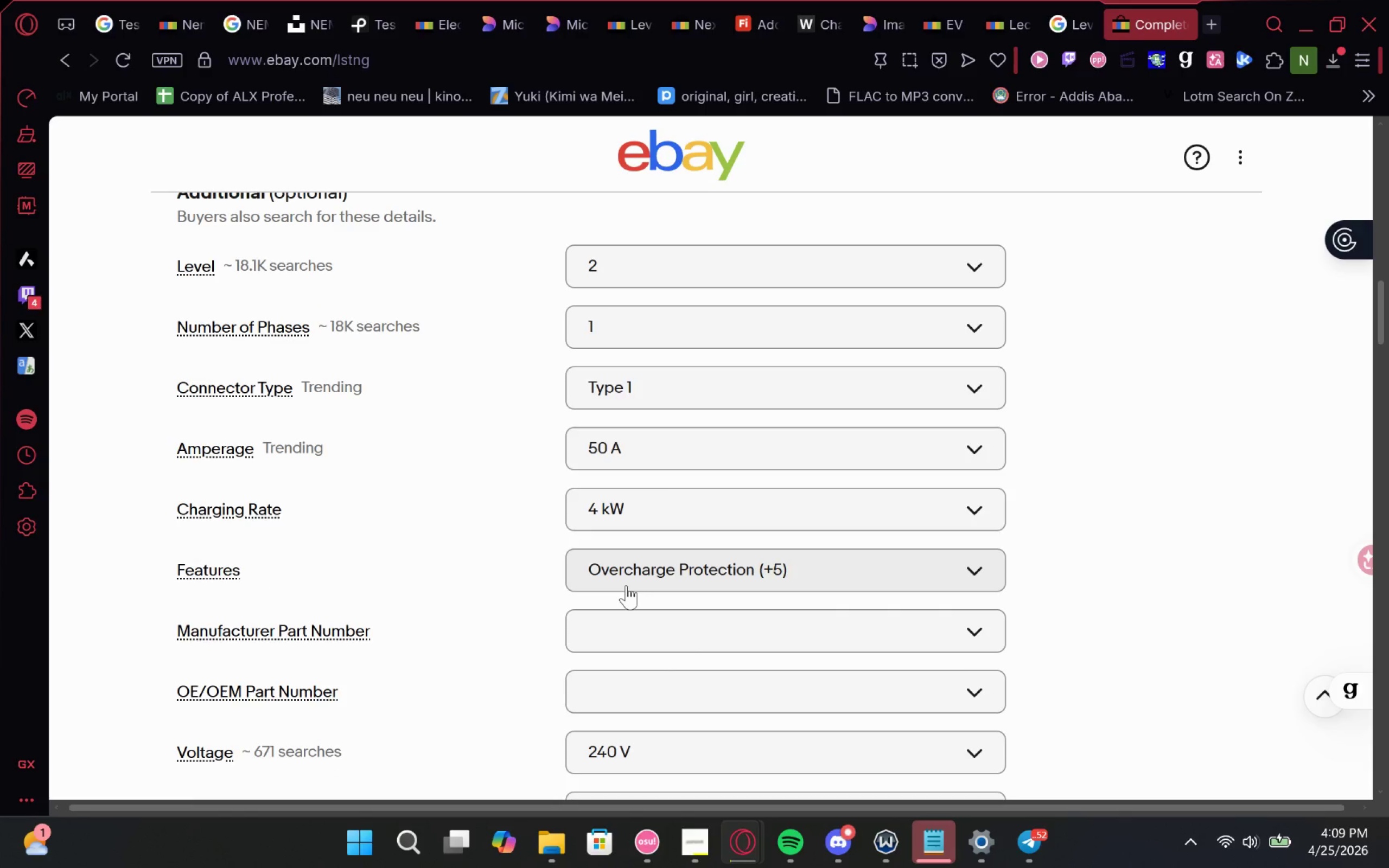 
left_click([796, 638])
 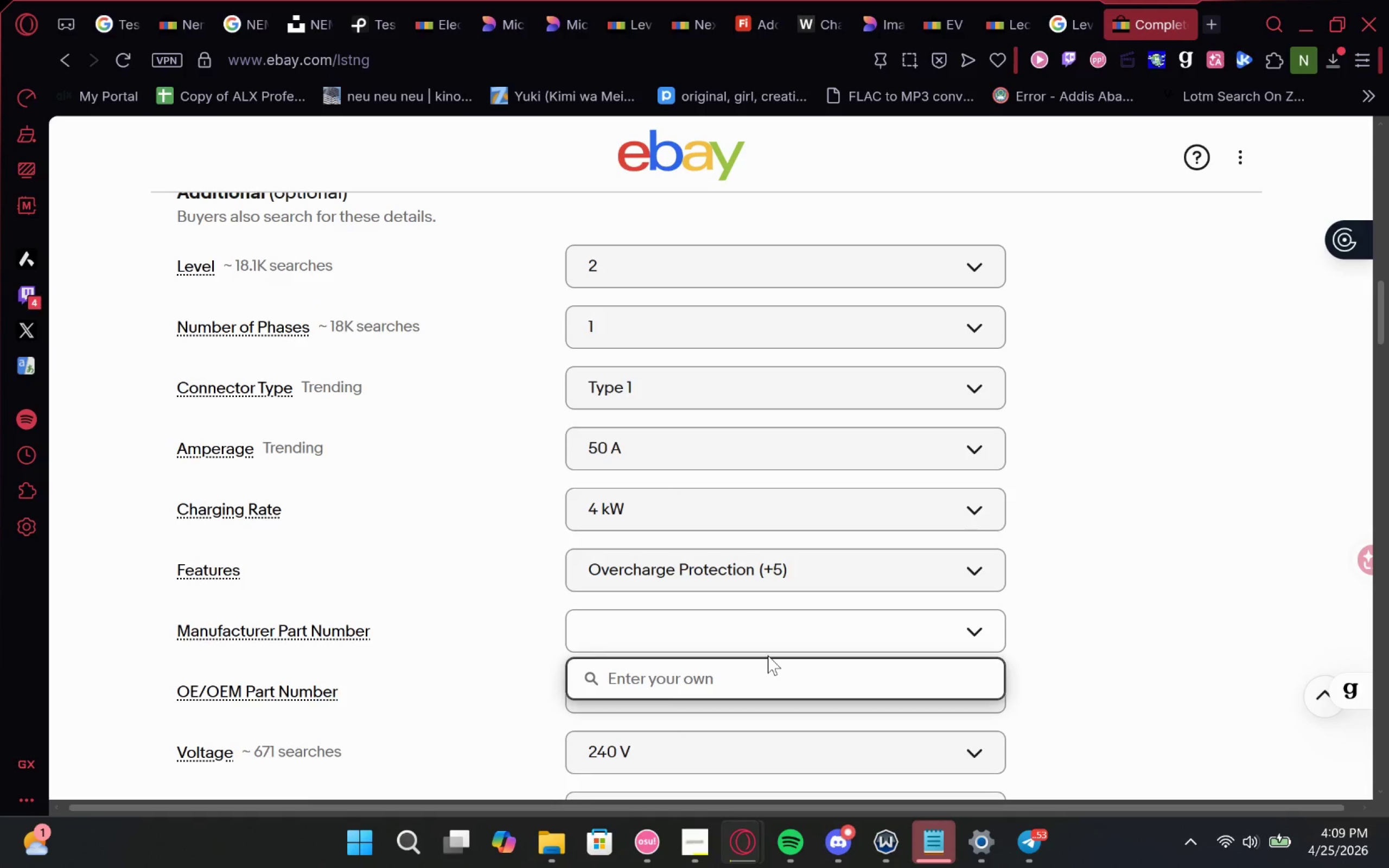 
key(Control+ControlLeft)
 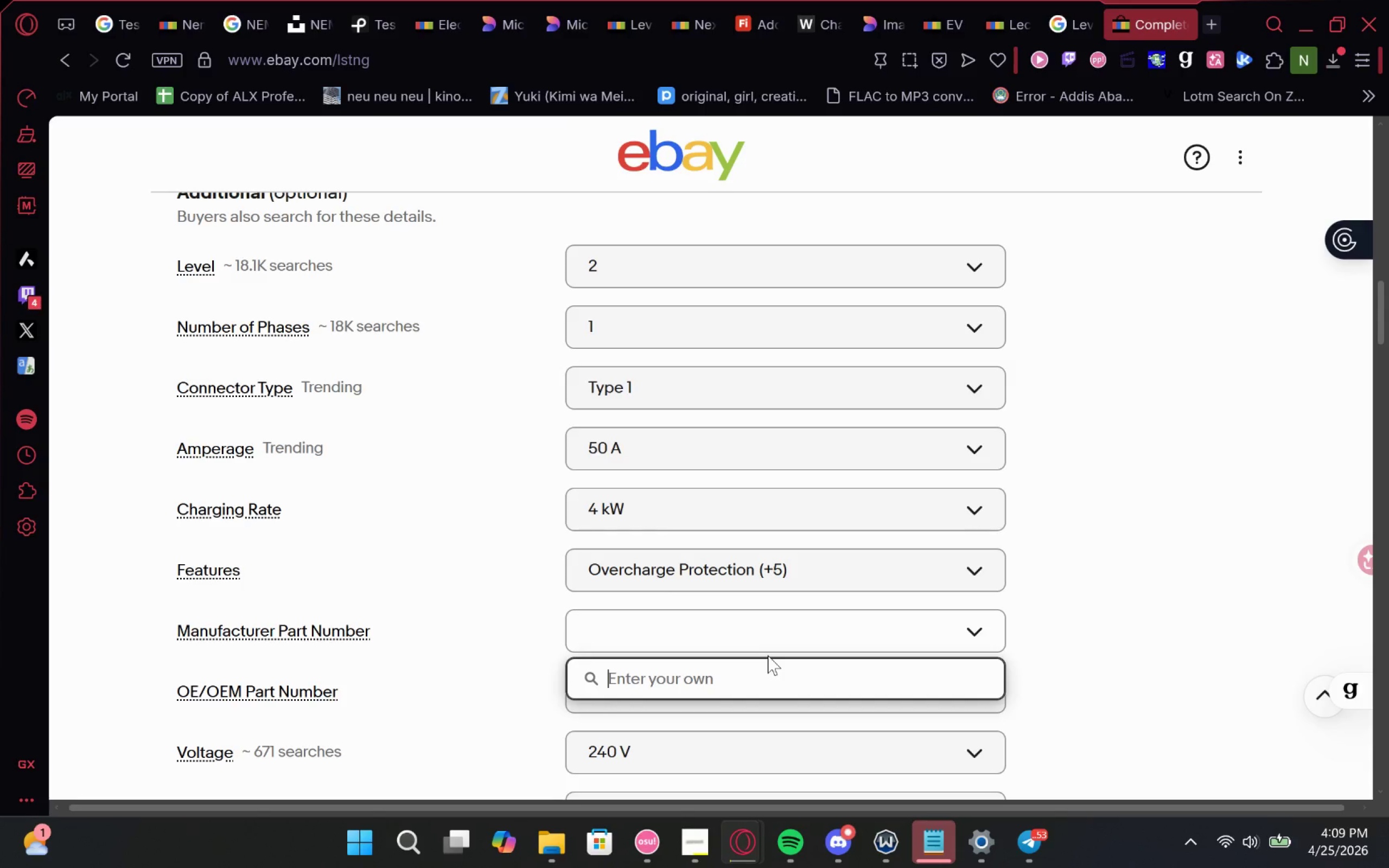 
key(Control+V)
 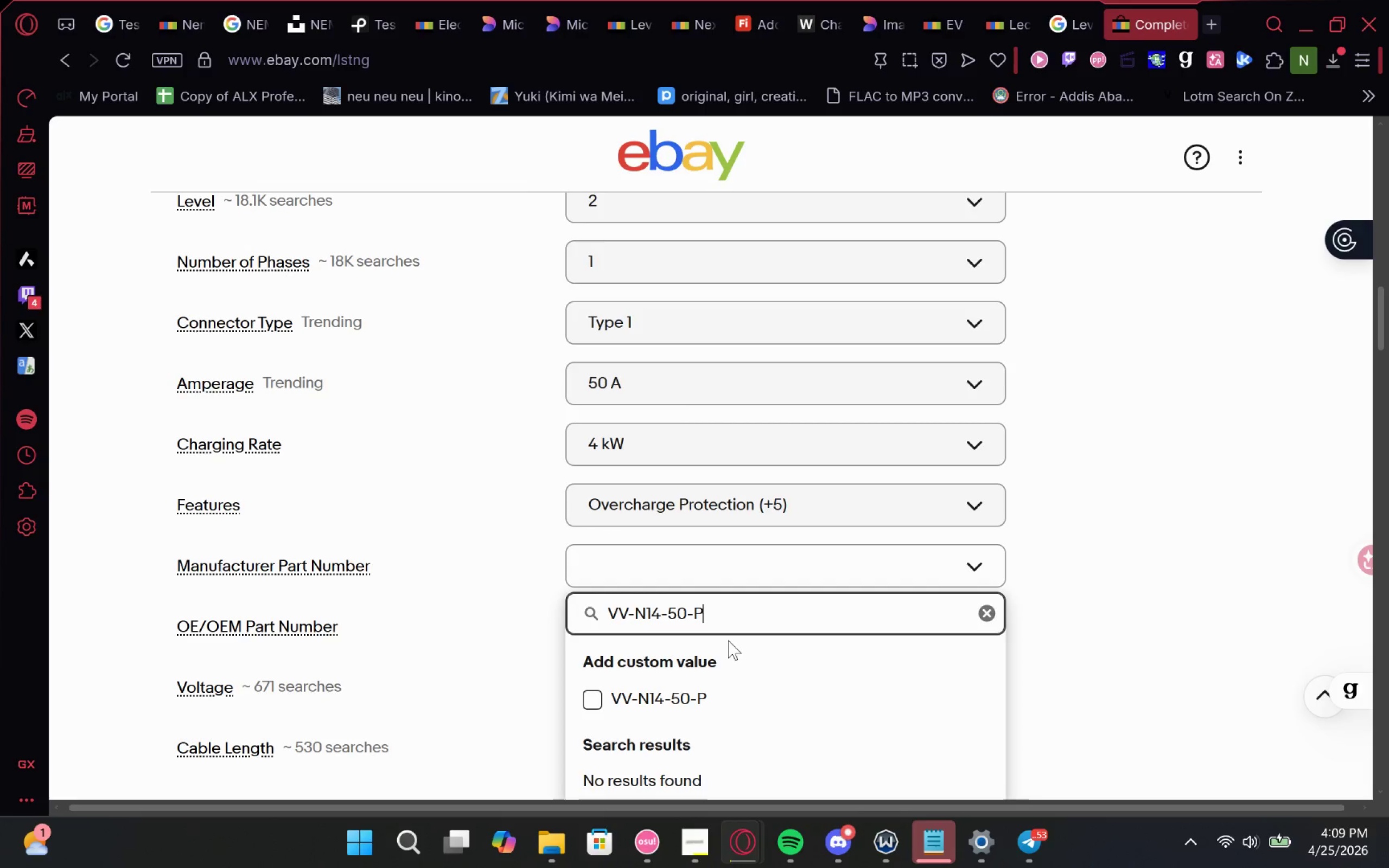 
key(ArrowLeft)
 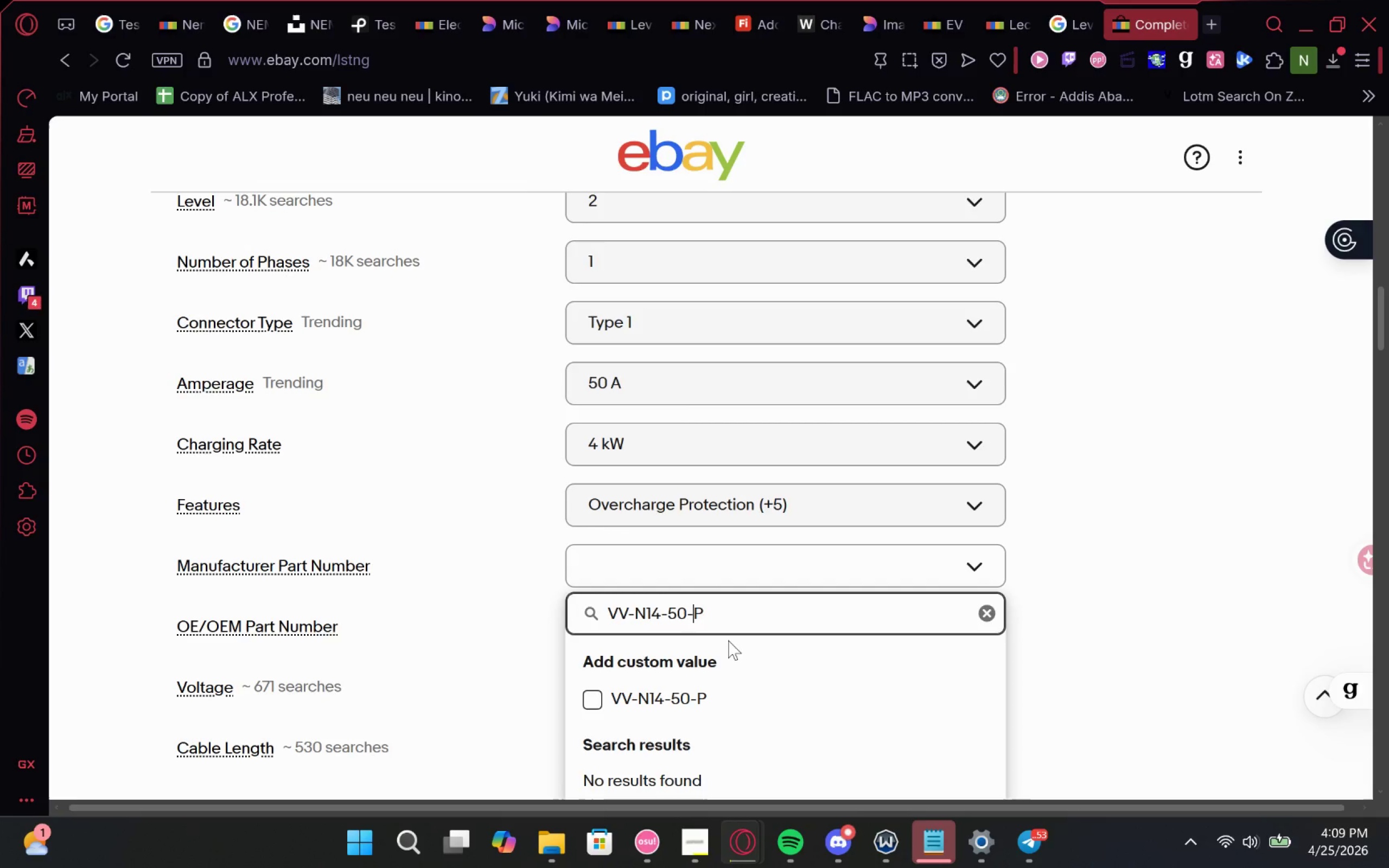 
key(ArrowLeft)
 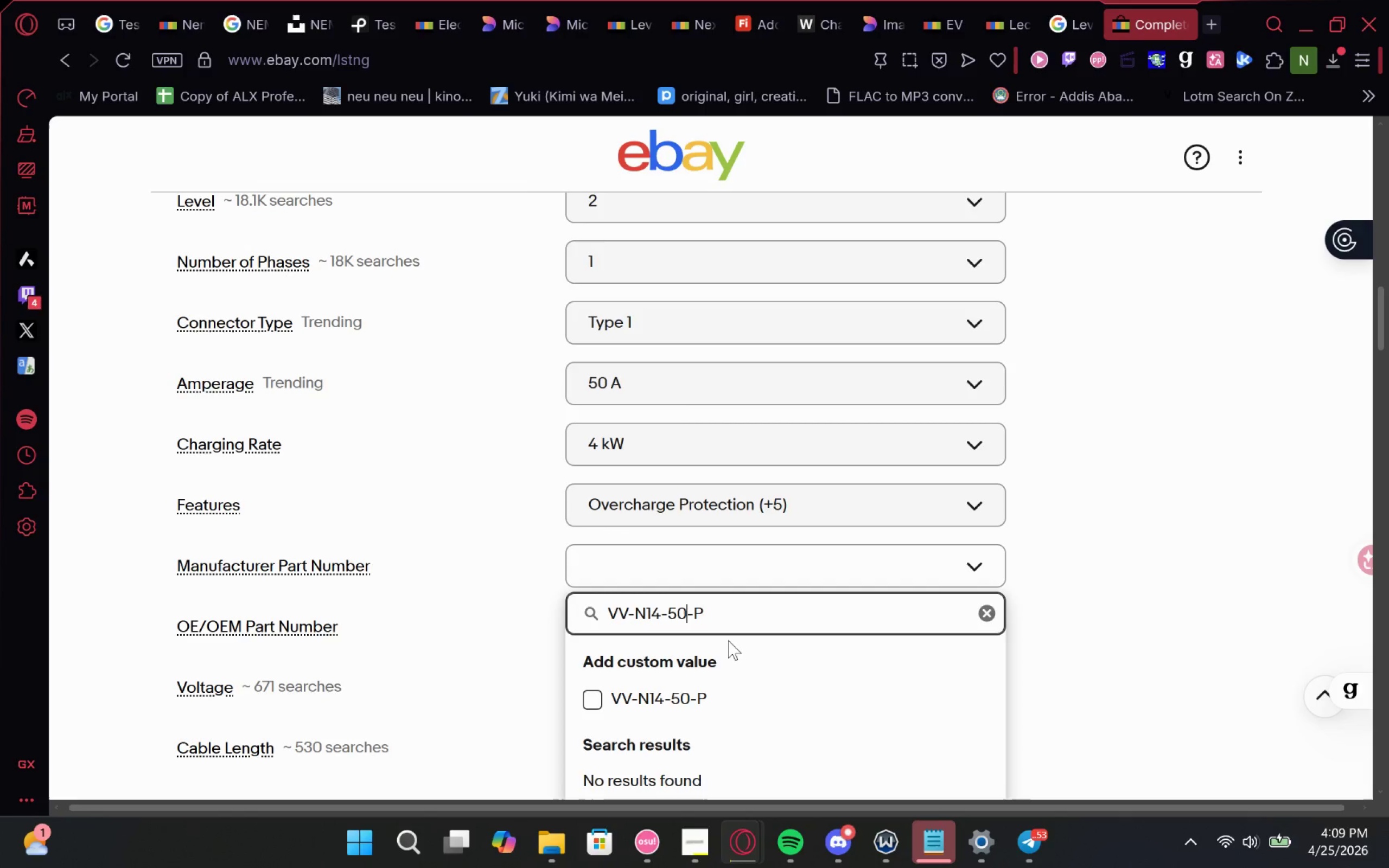 
key(ArrowLeft)
 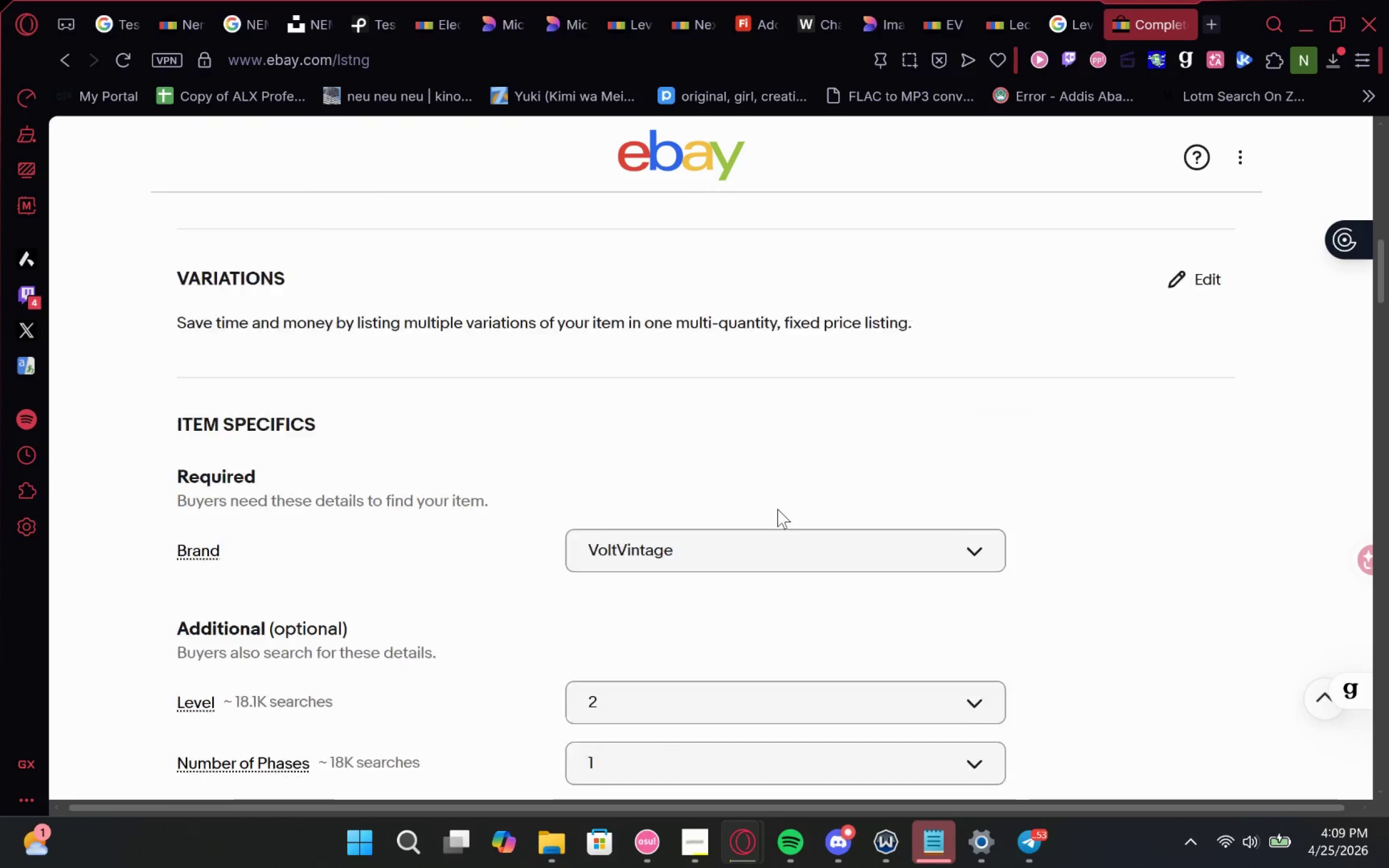 
wait(5.58)
 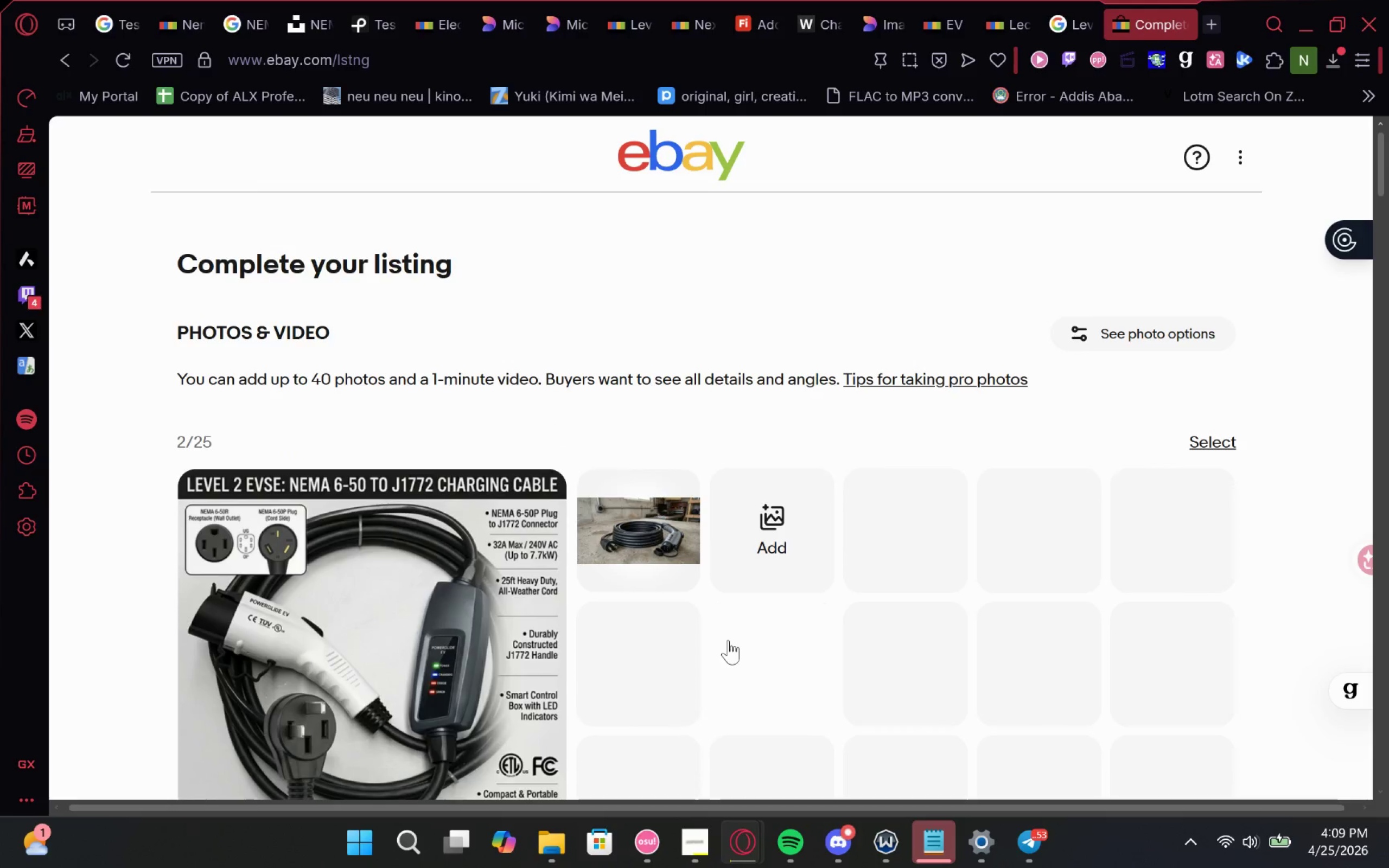 
key(ArrowLeft)
 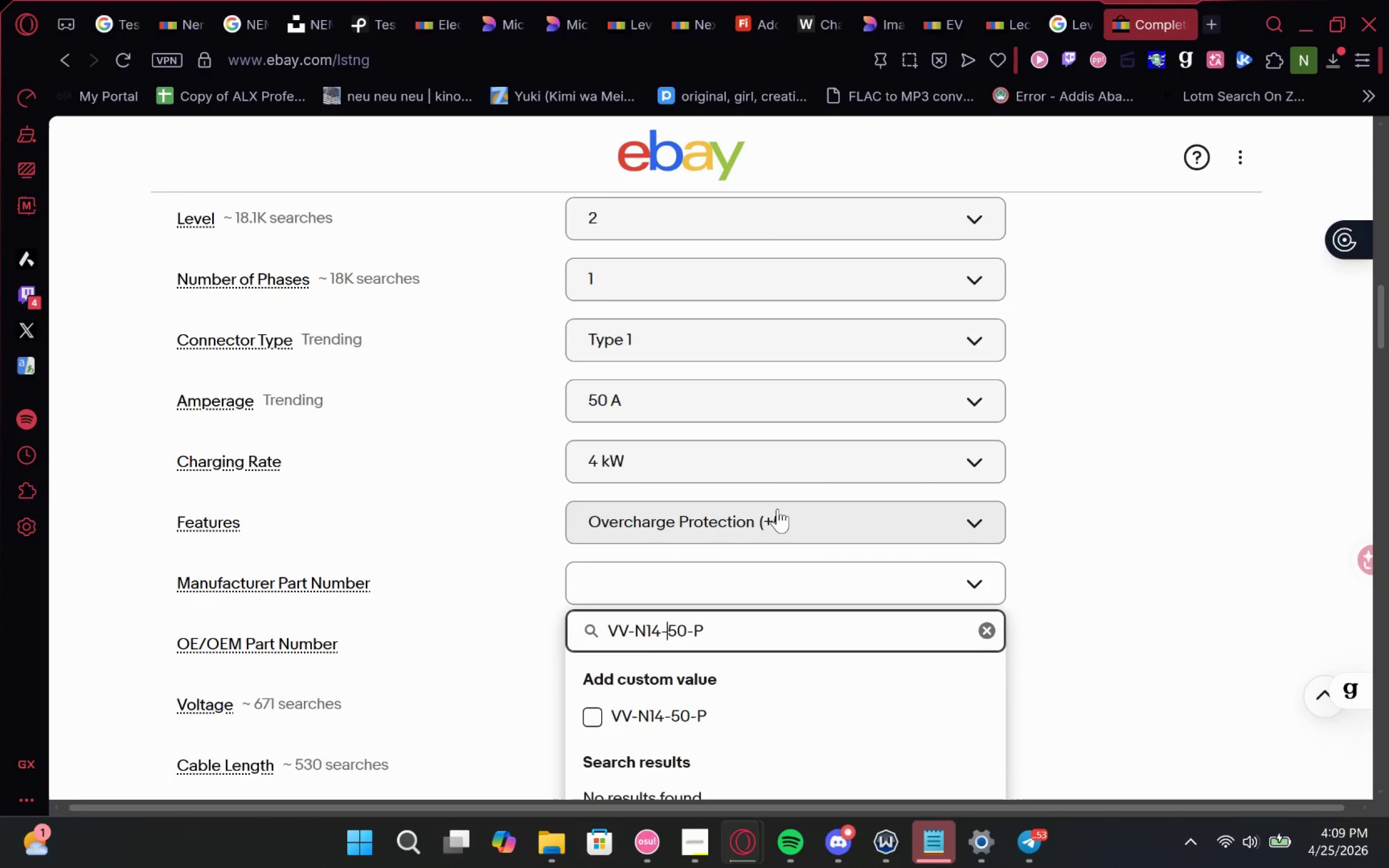 
key(ArrowLeft)
 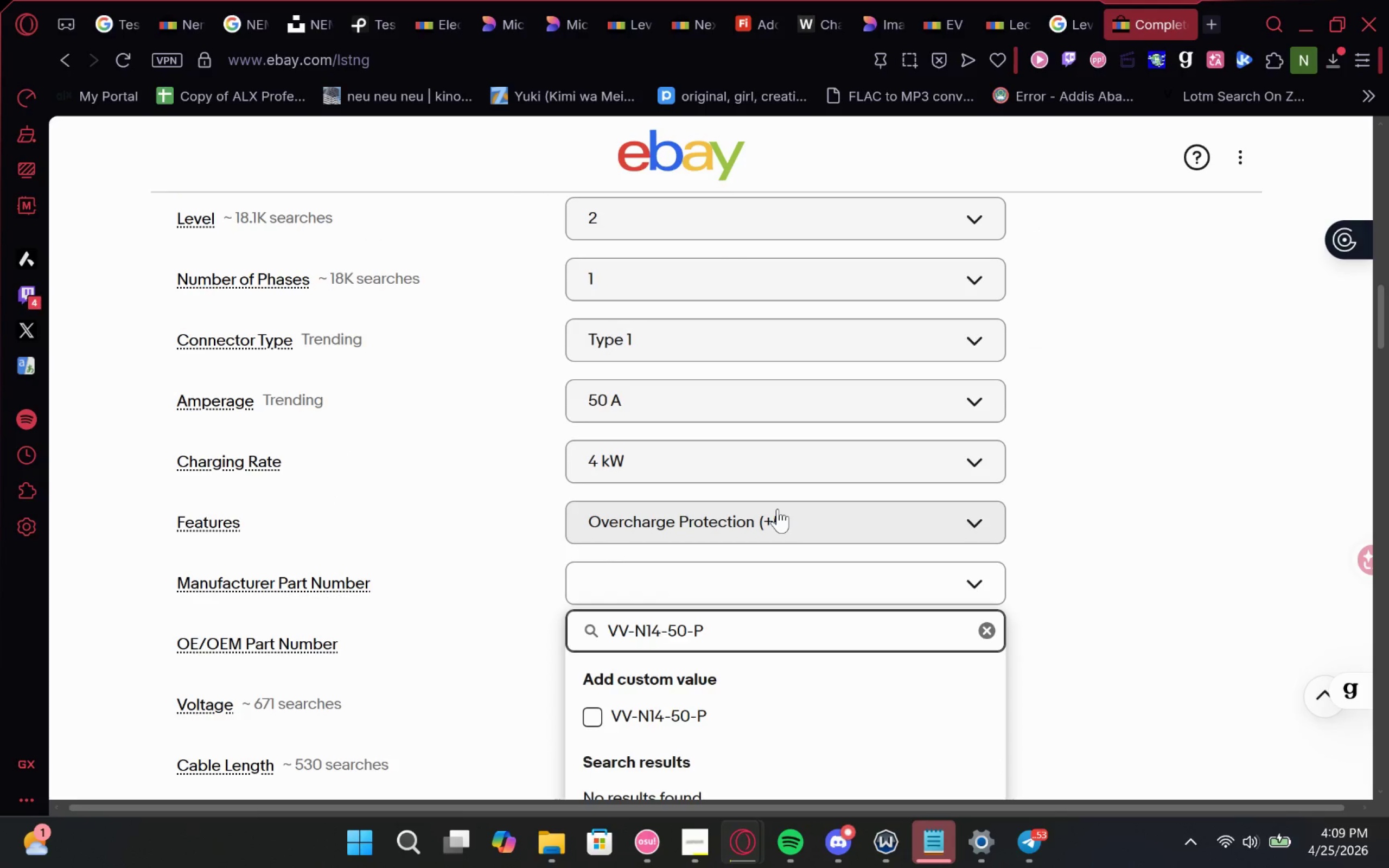 
key(Backspace)
 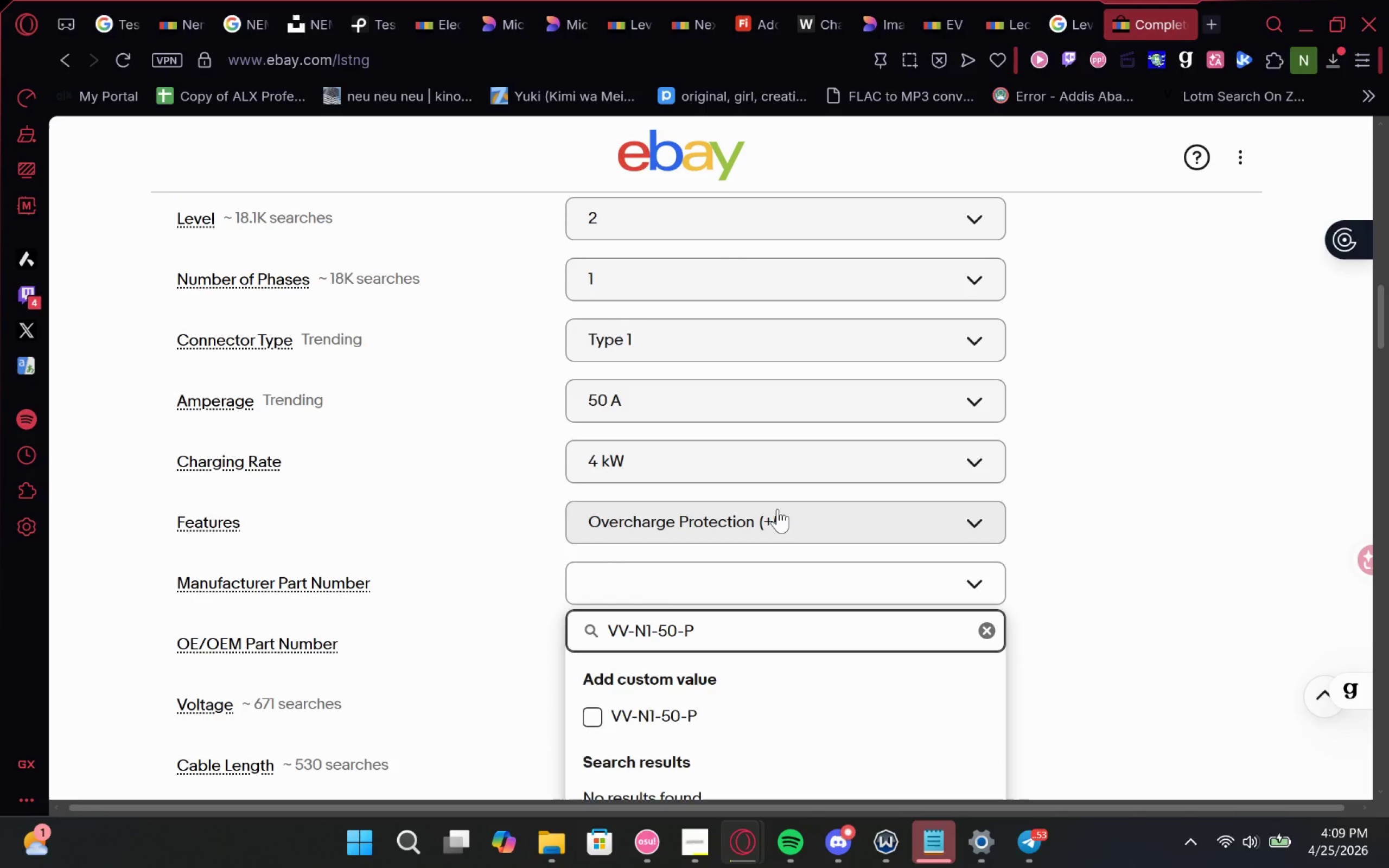 
key(Backspace)
 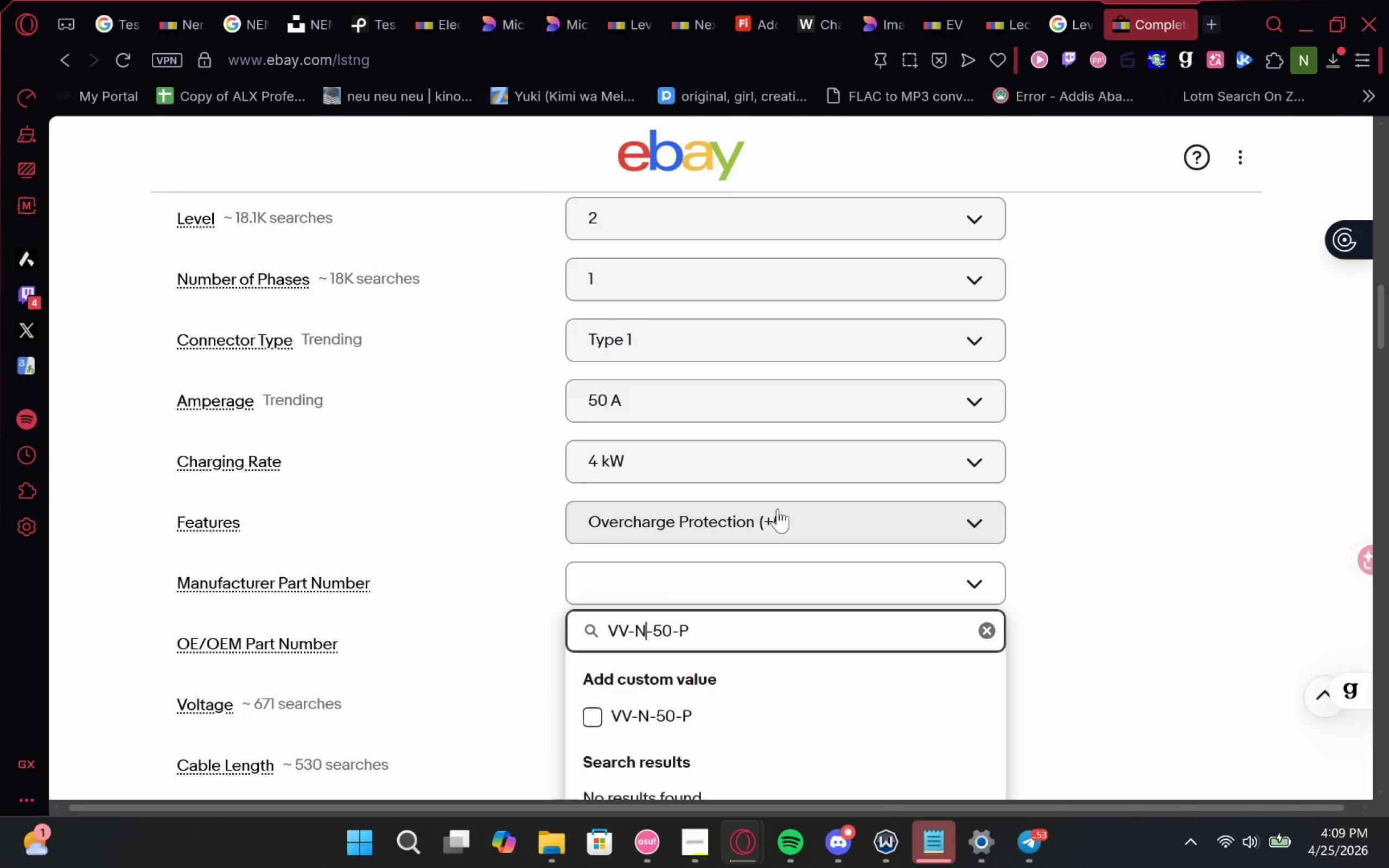 
key(6)
 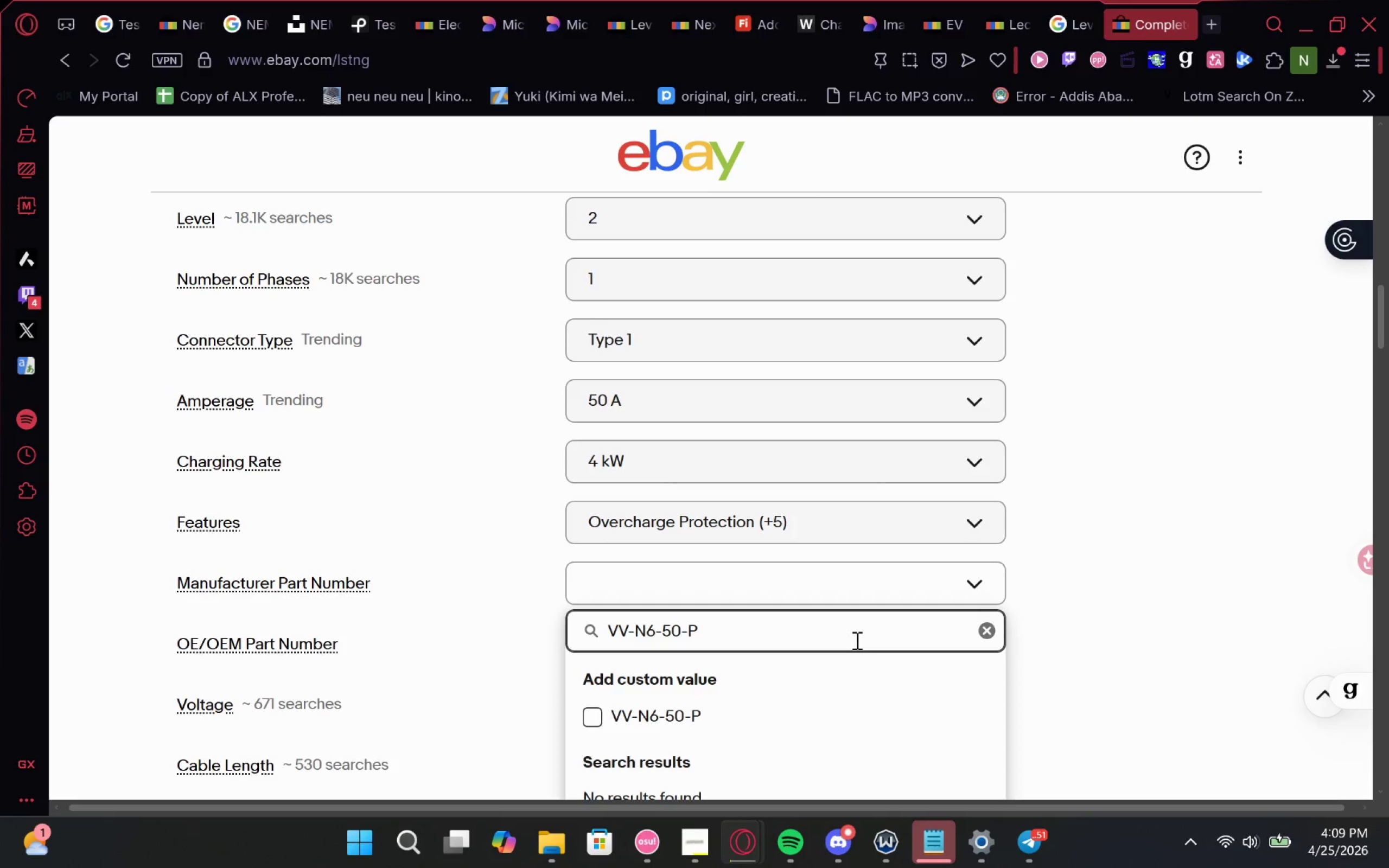 
wait(7.77)
 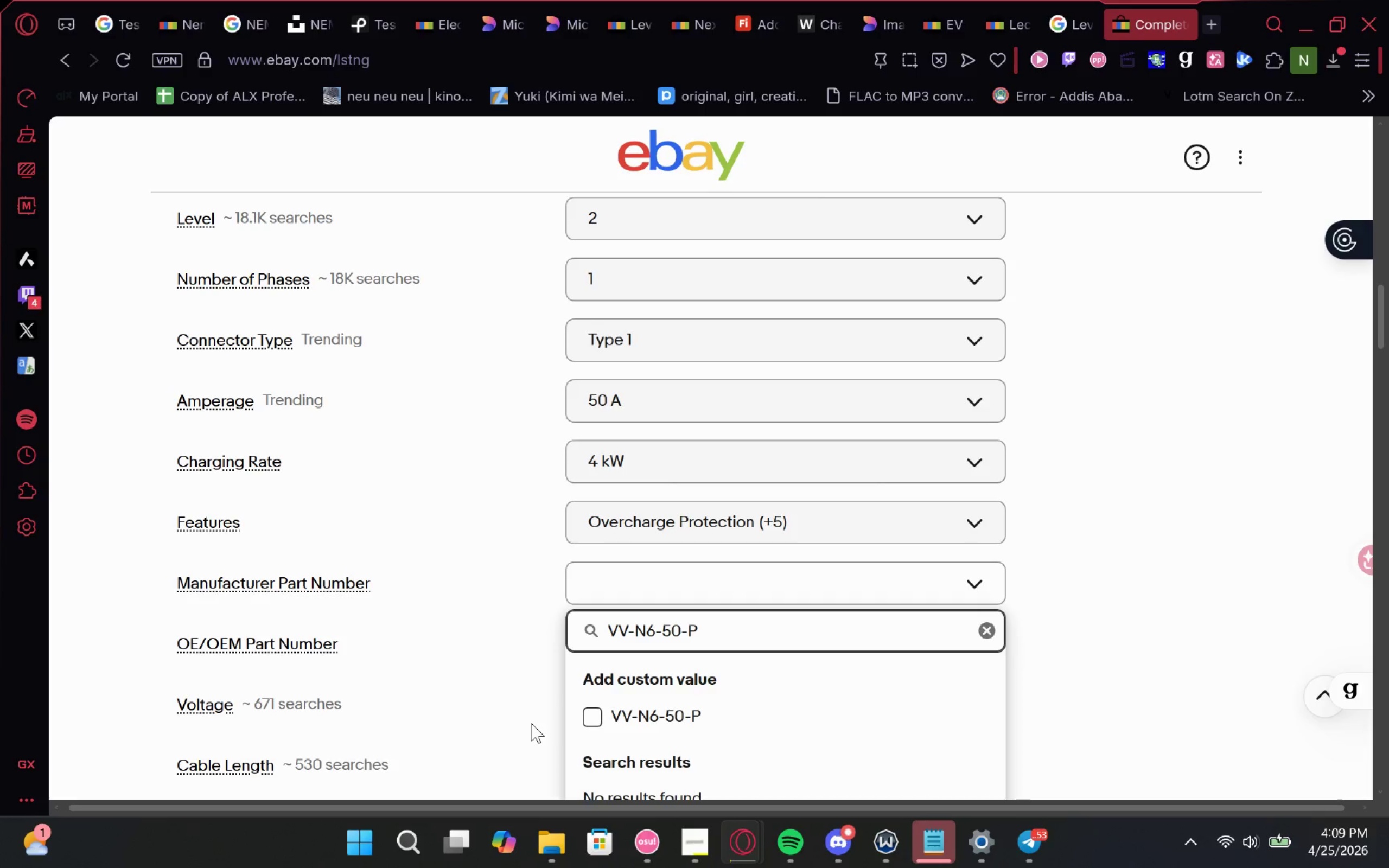 
left_click([601, 717])
 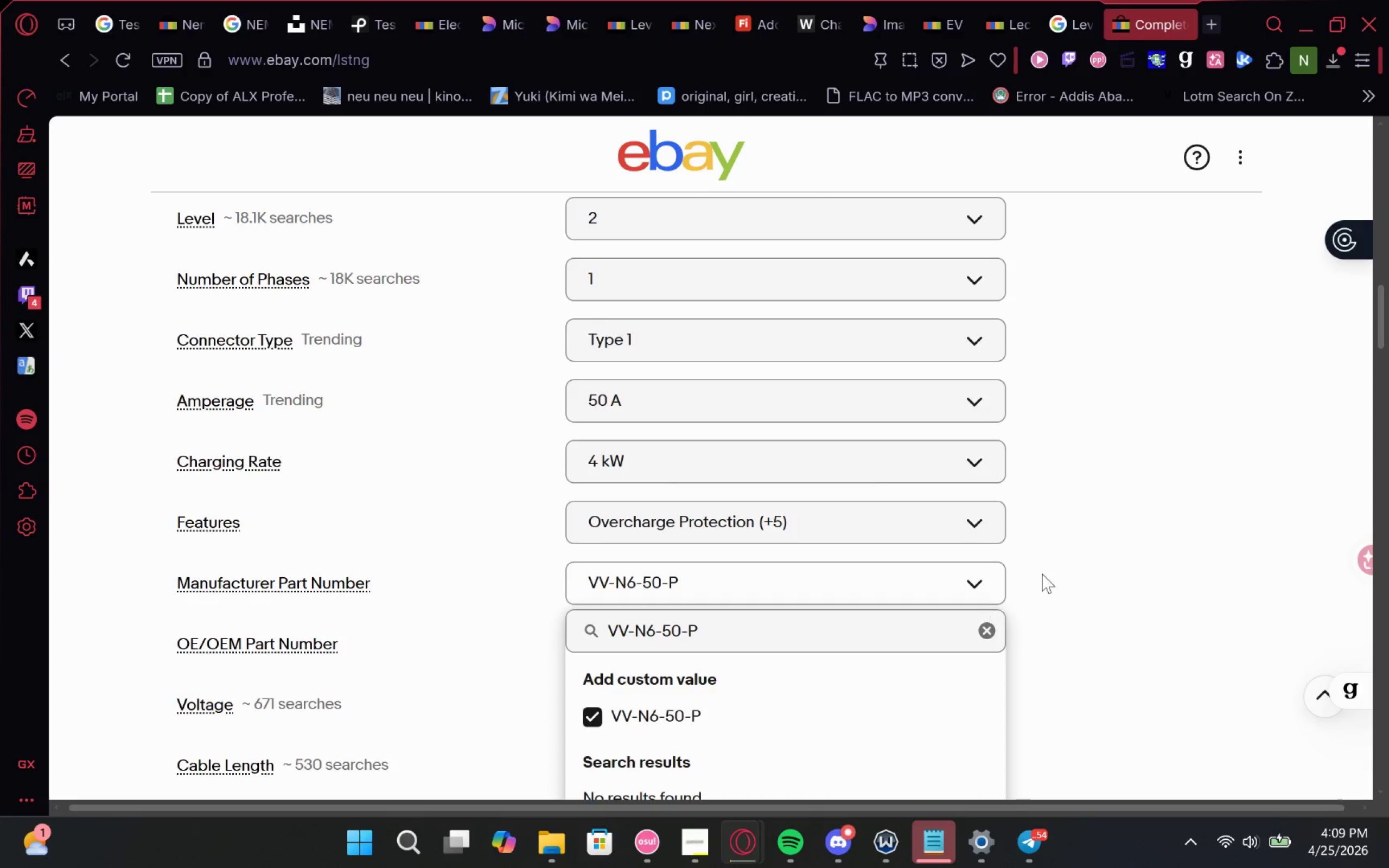 
left_click([1093, 533])
 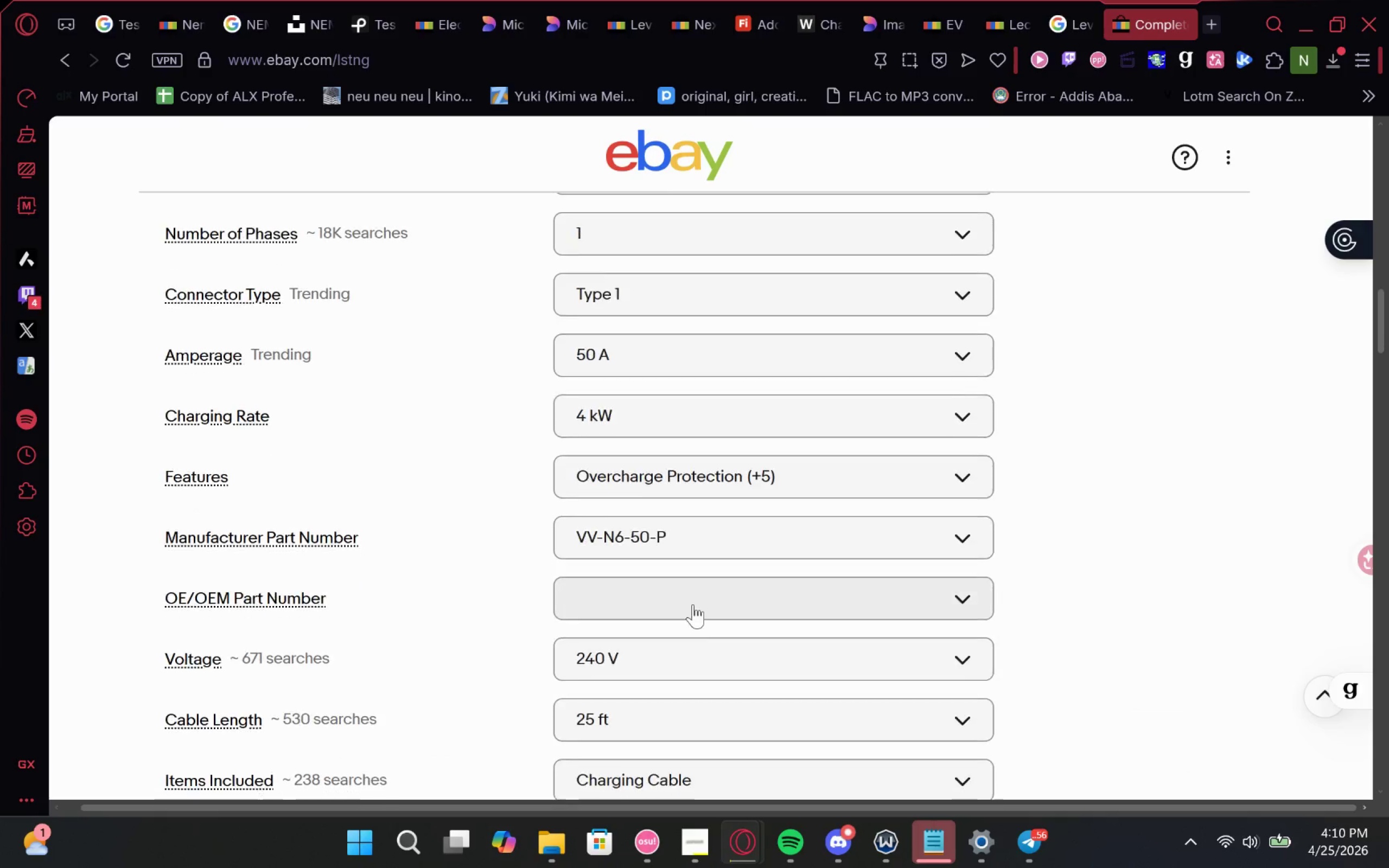 
wait(16.03)
 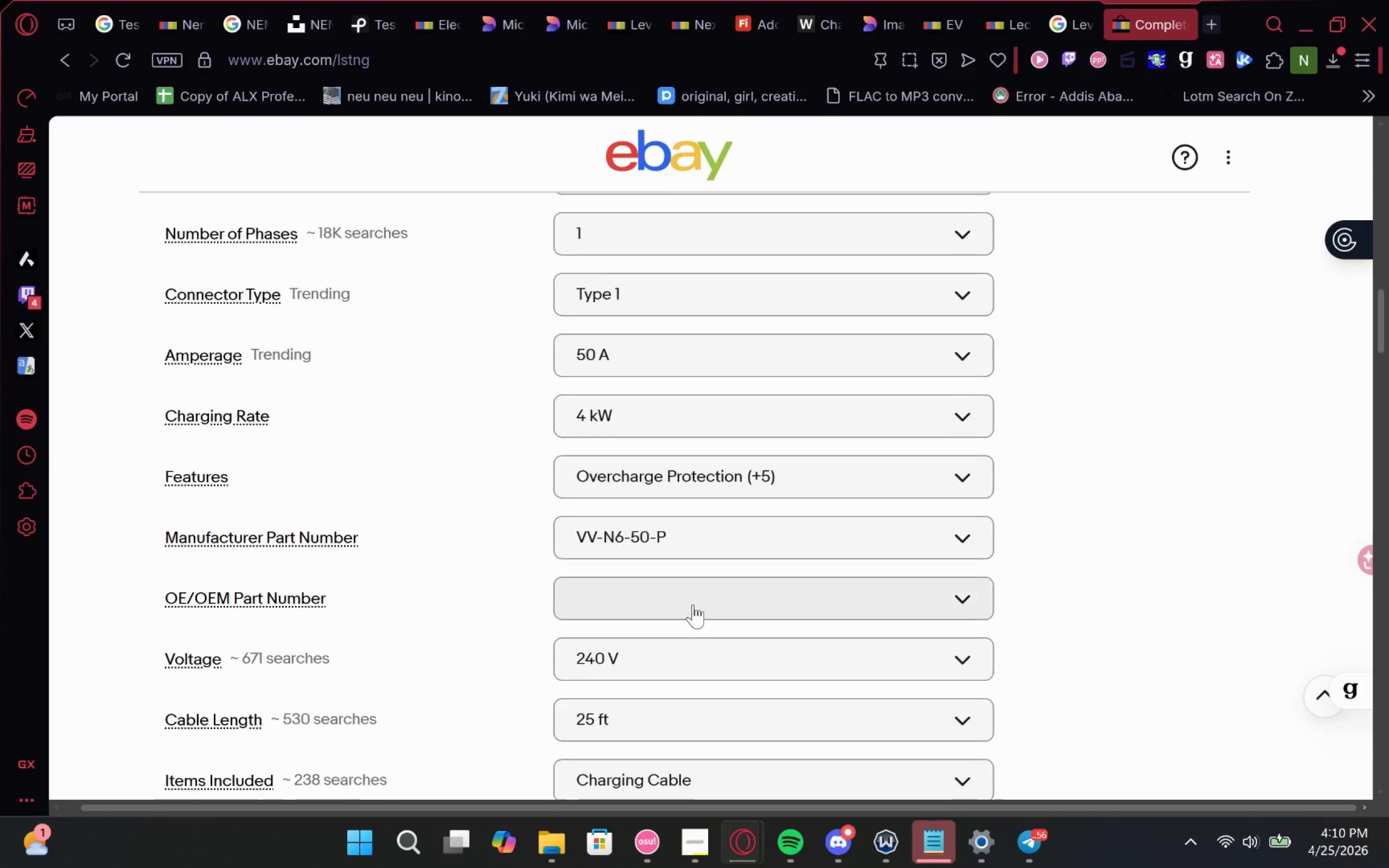 
left_click([775, 548])
 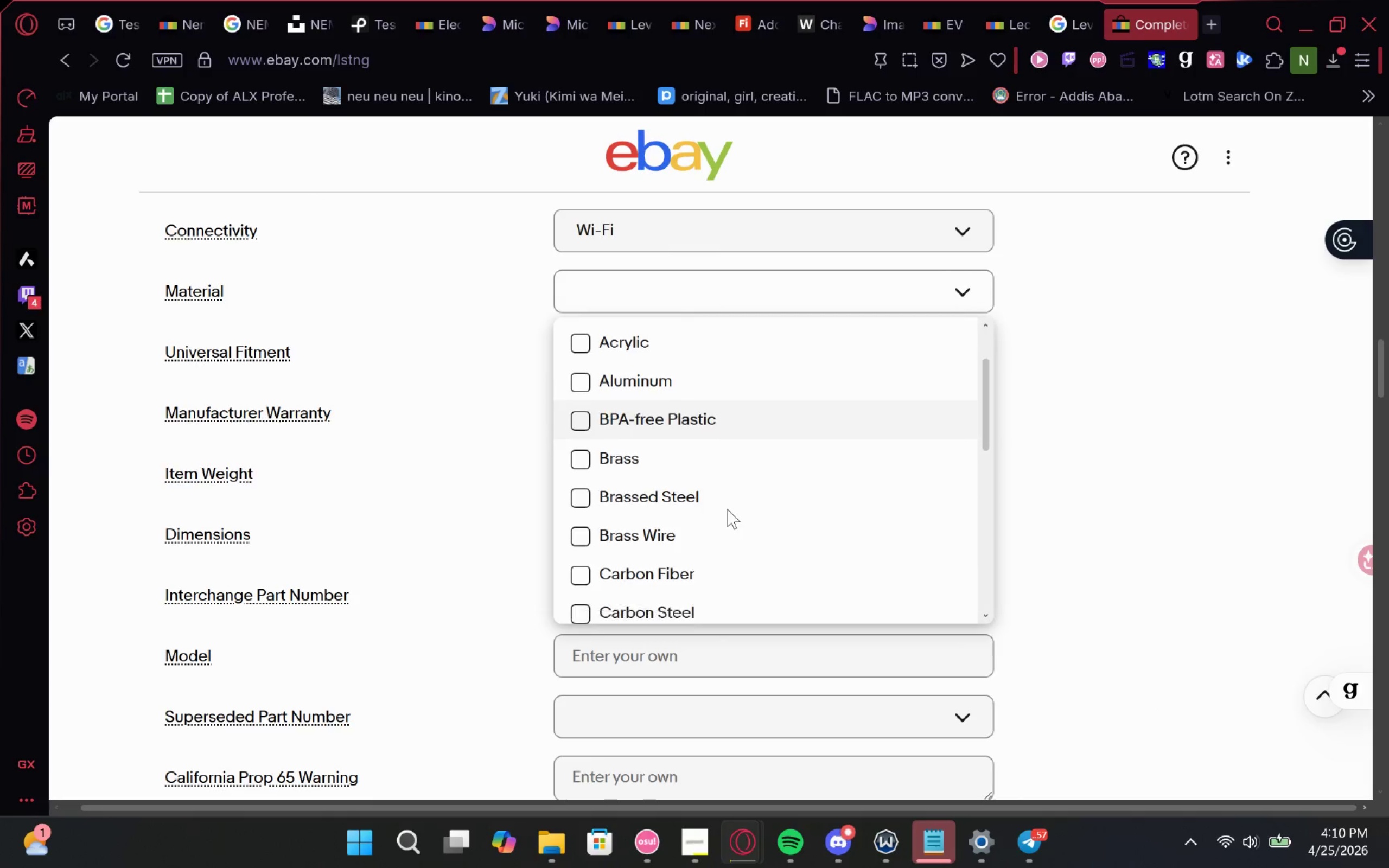 
type(plasti)
 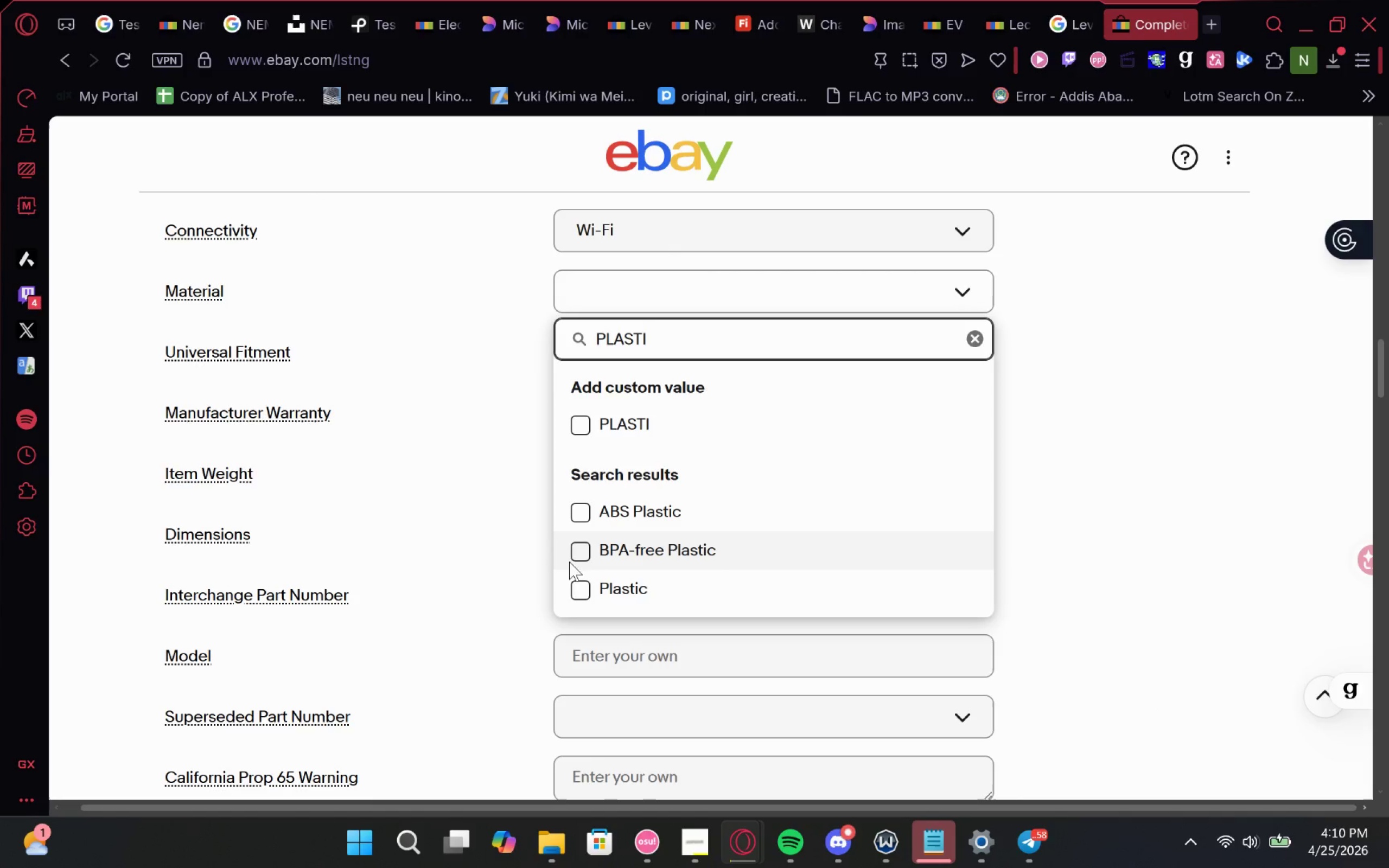 
left_click([579, 592])
 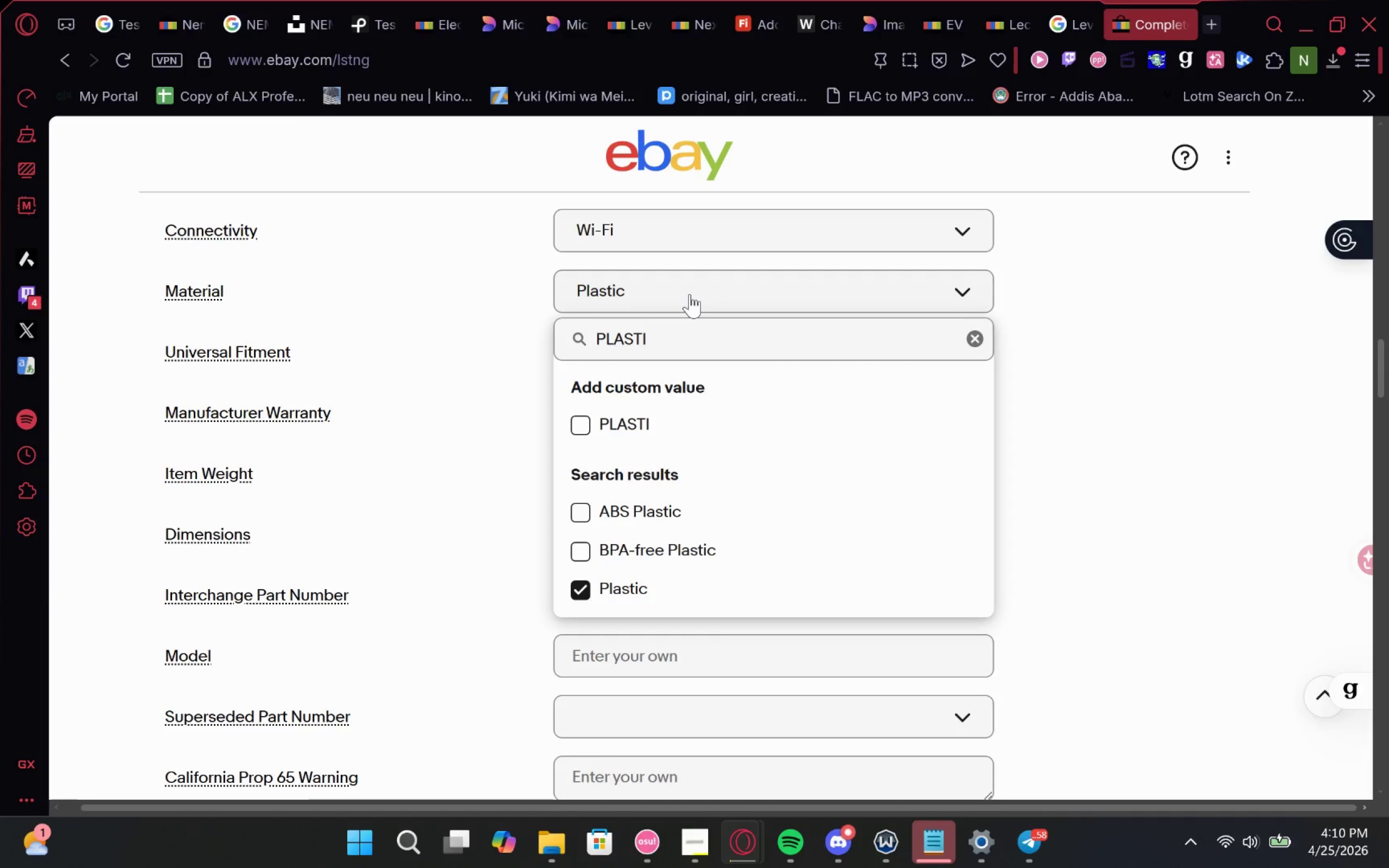 
wait(6.8)
 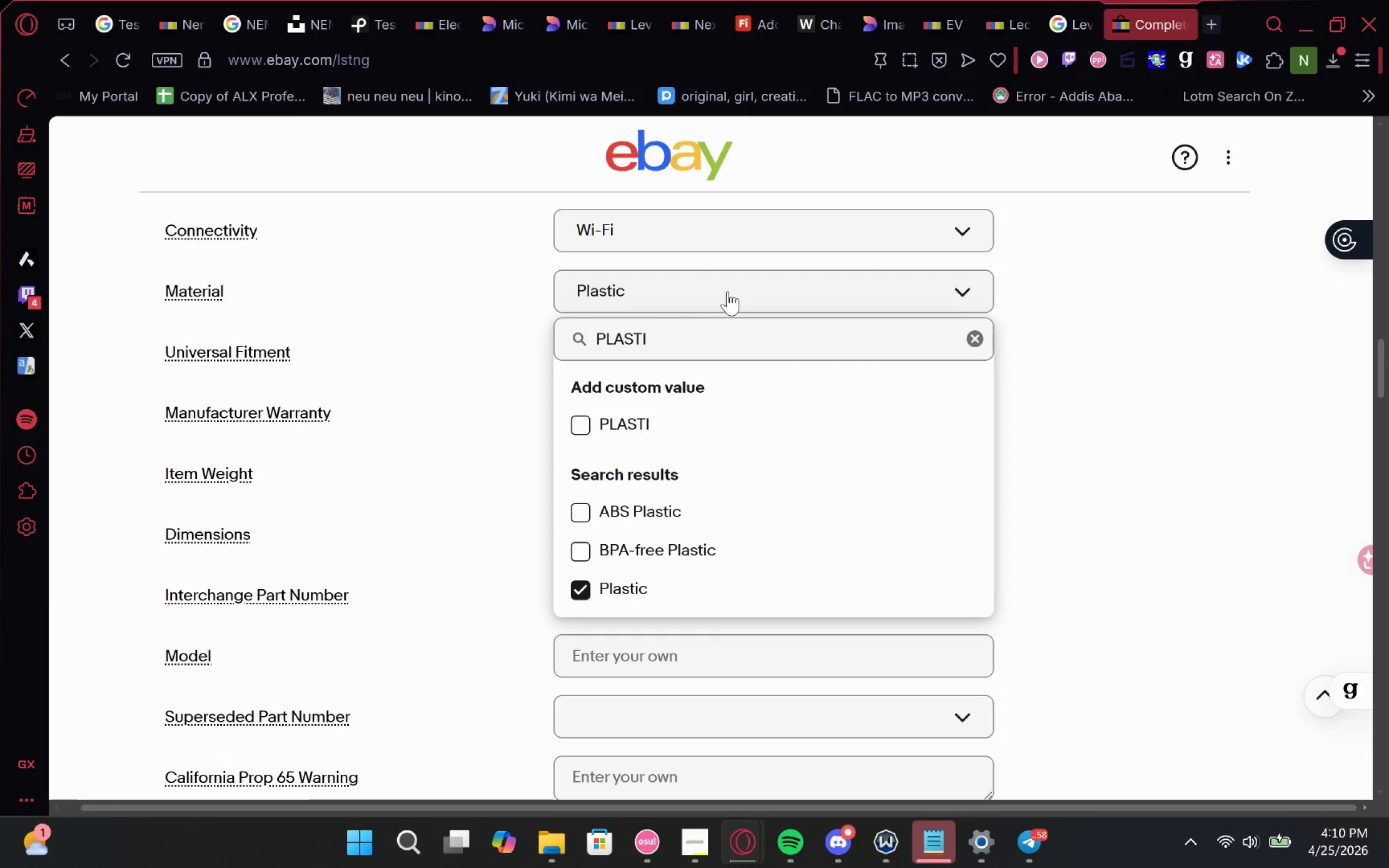 
left_click([872, 341])
 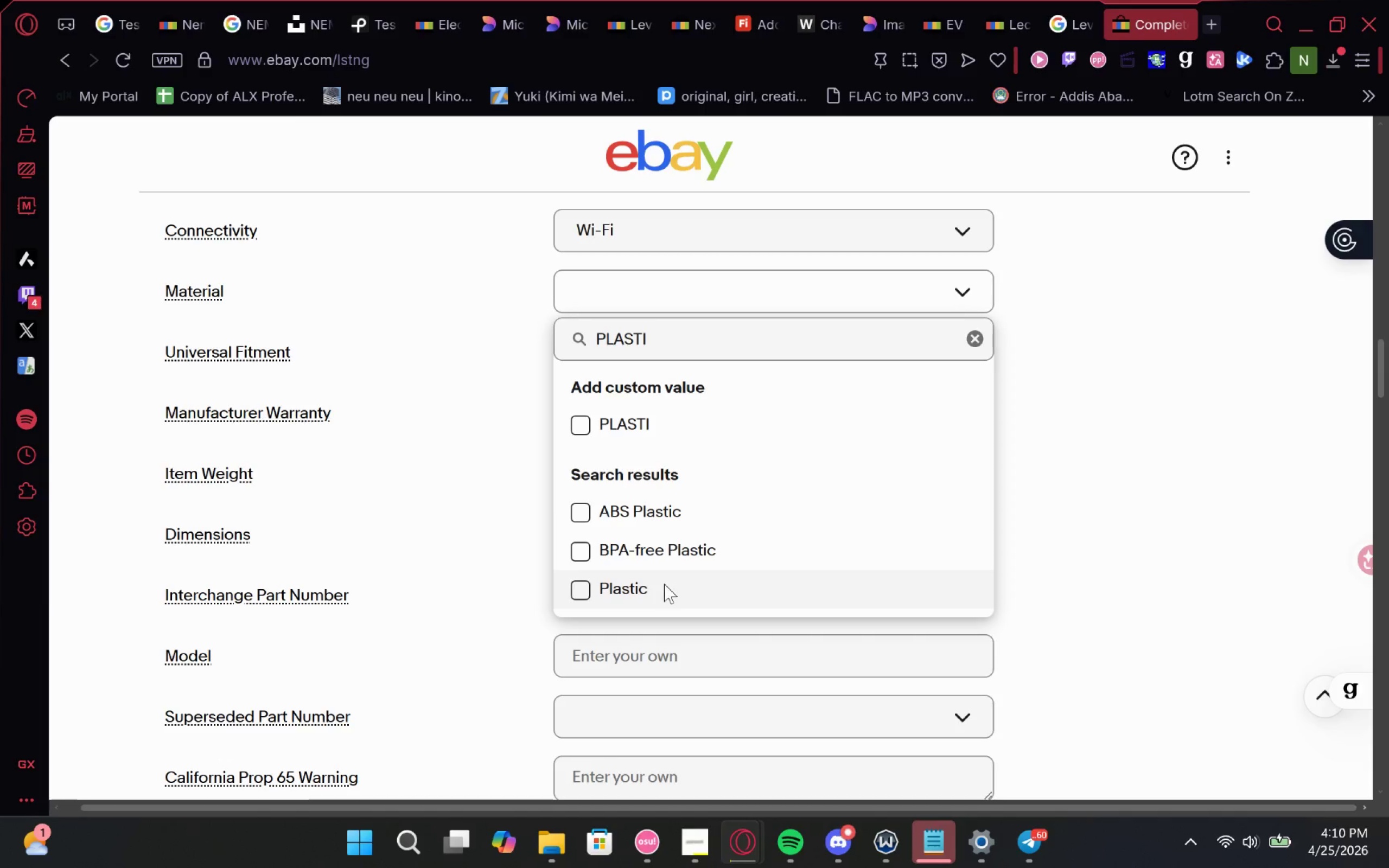 
left_click([587, 590])
 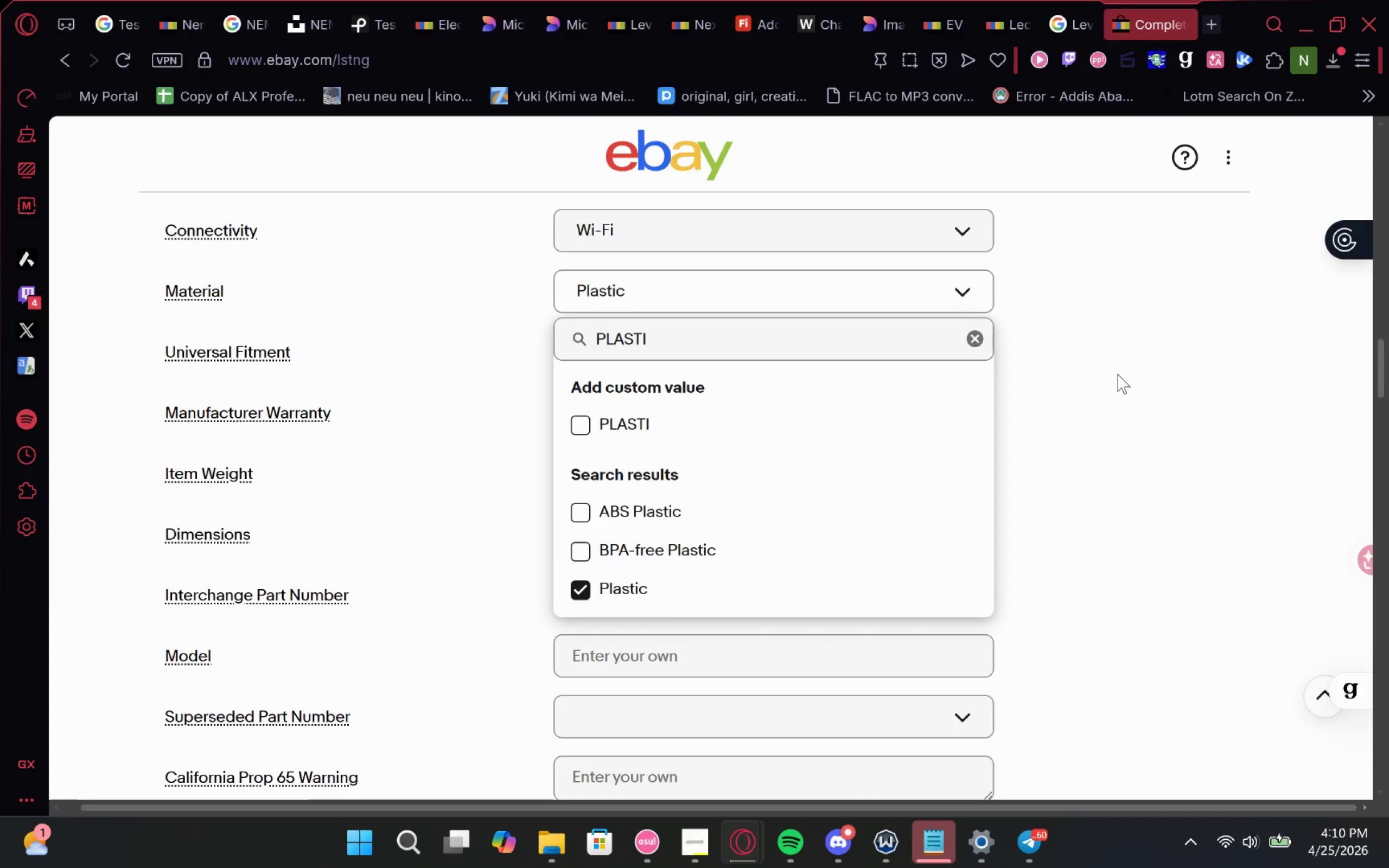 
left_click([1112, 375])
 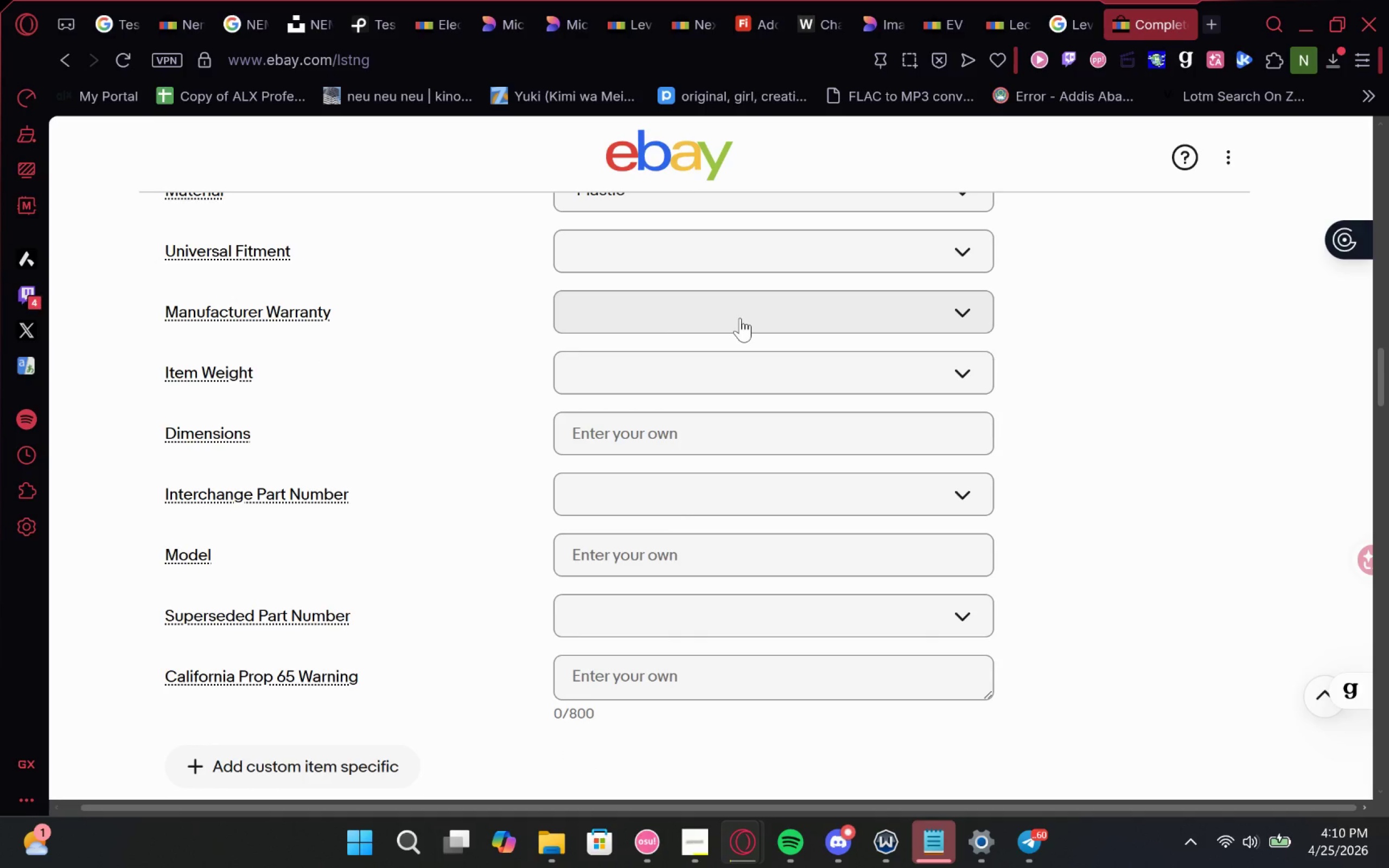 
wait(11.45)
 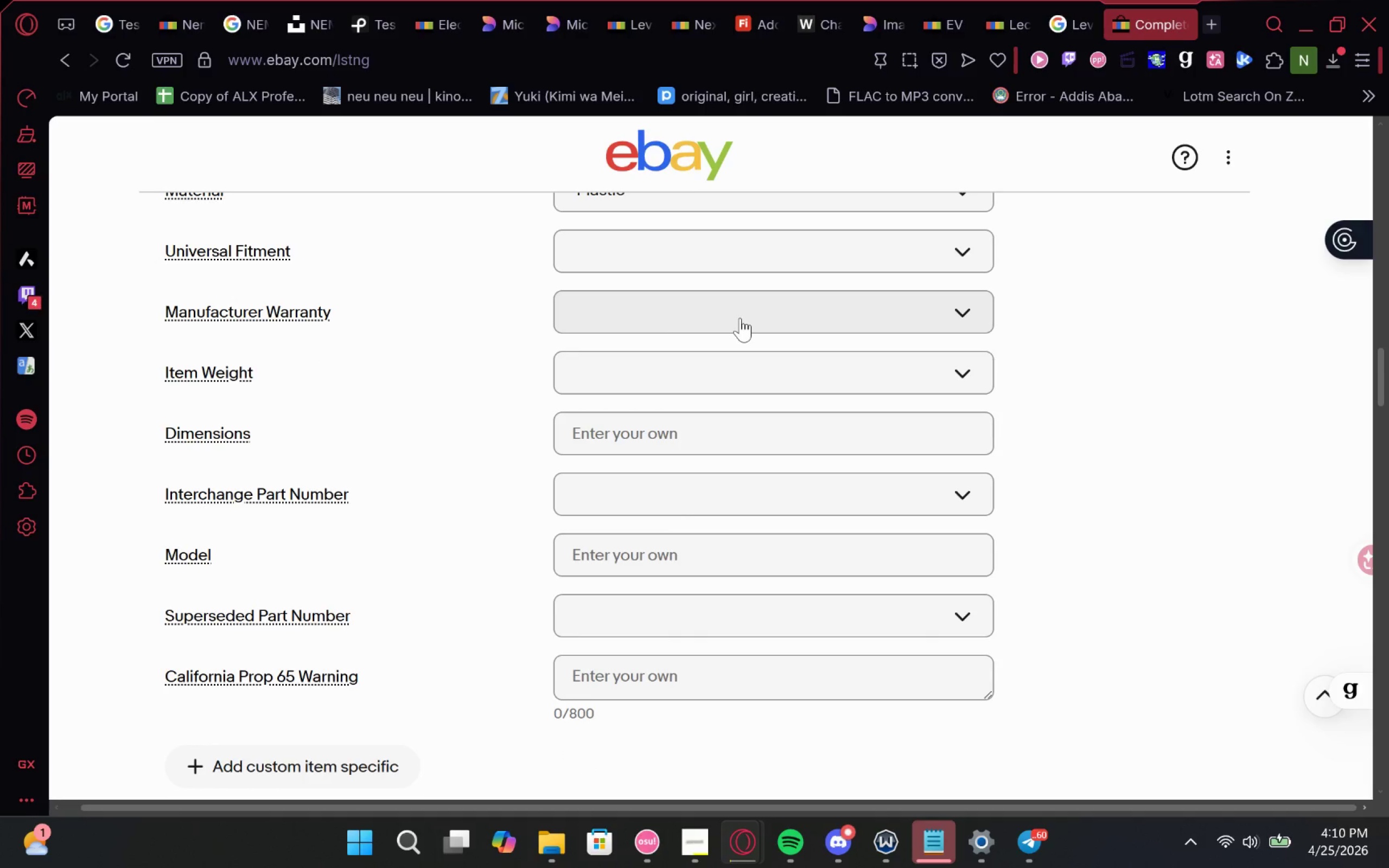 
left_click([671, 563])
 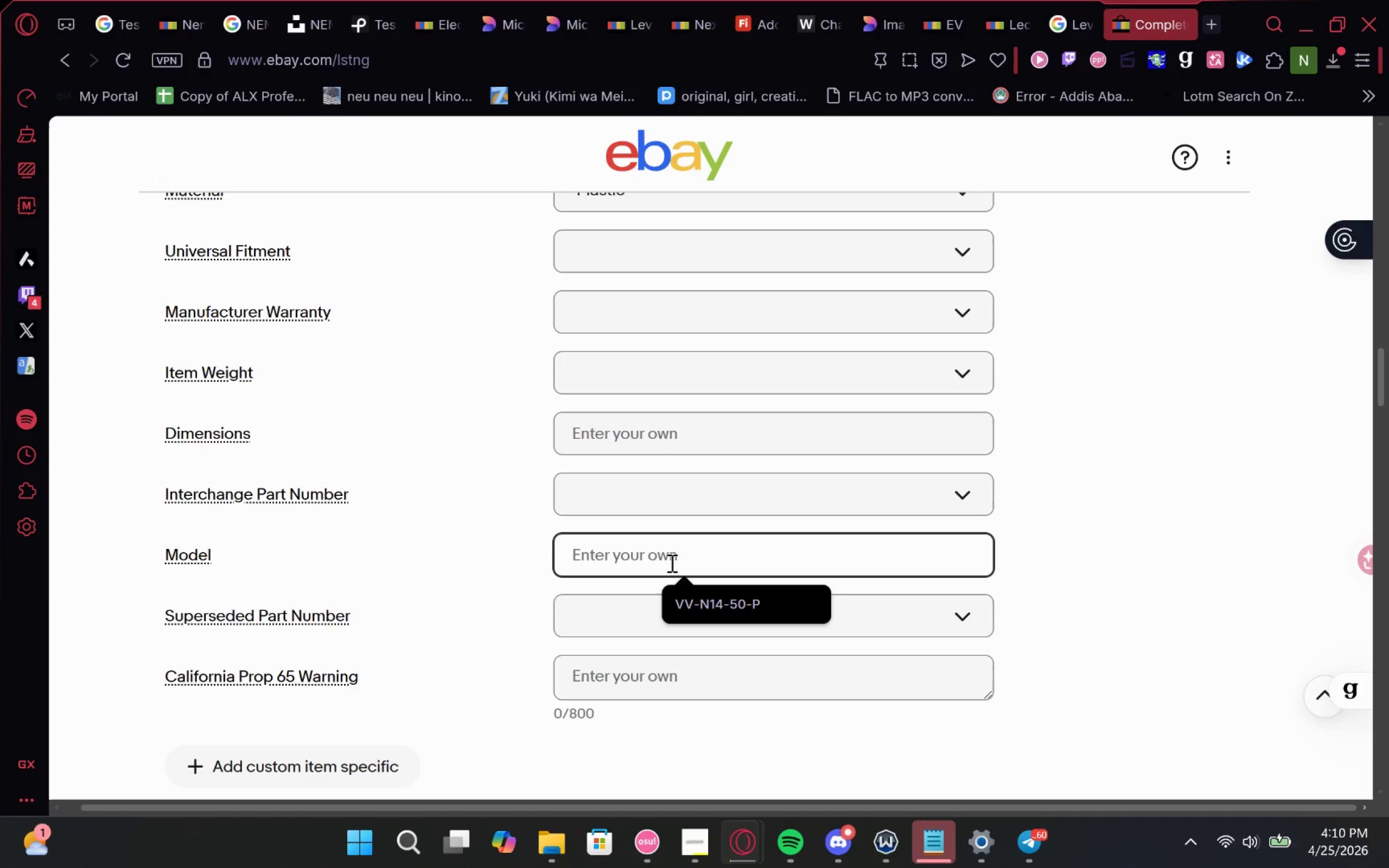 
key(Control+V)
 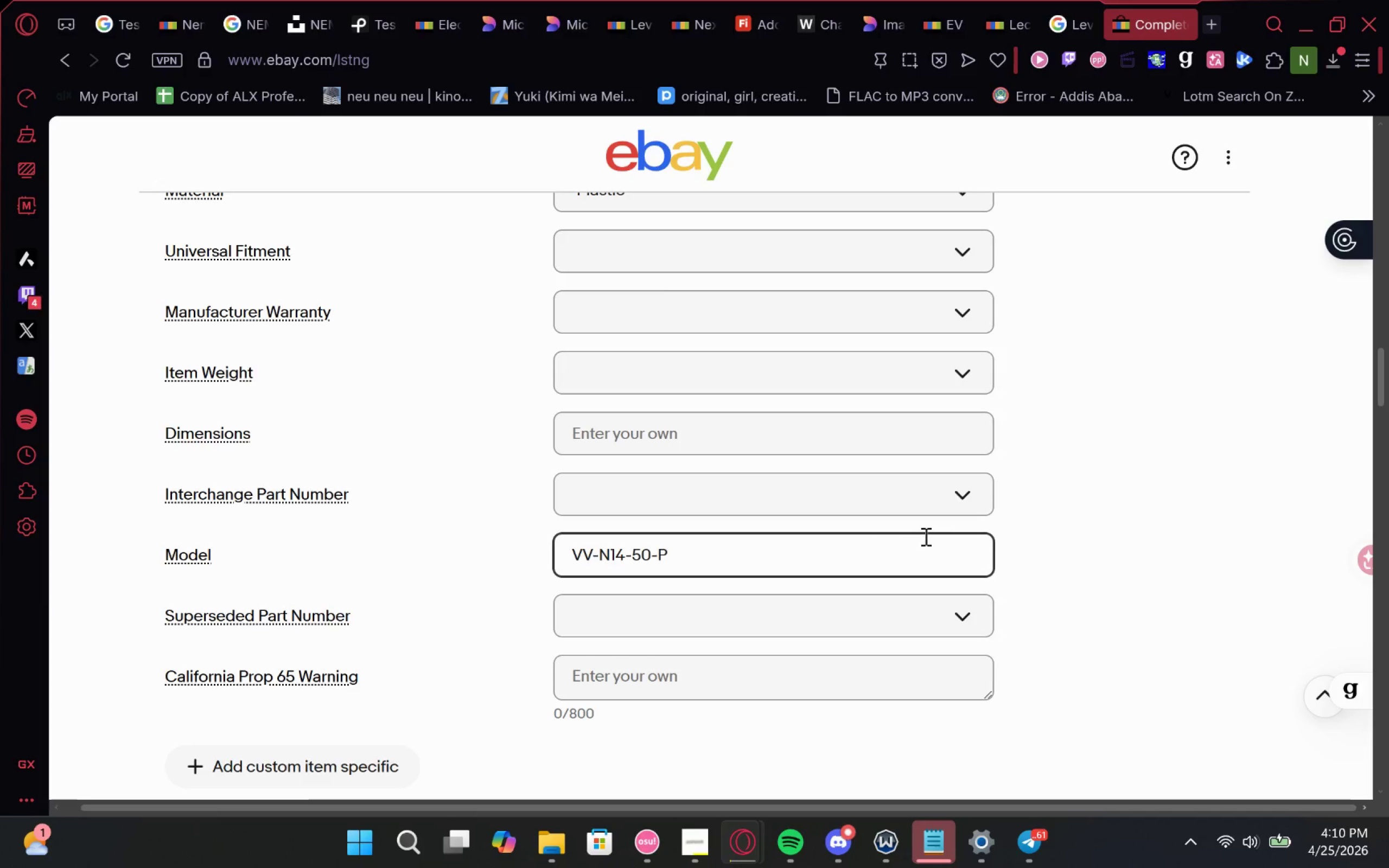 
left_click_drag(start_coordinate=[1062, 507], to_coordinate=[1057, 512])
 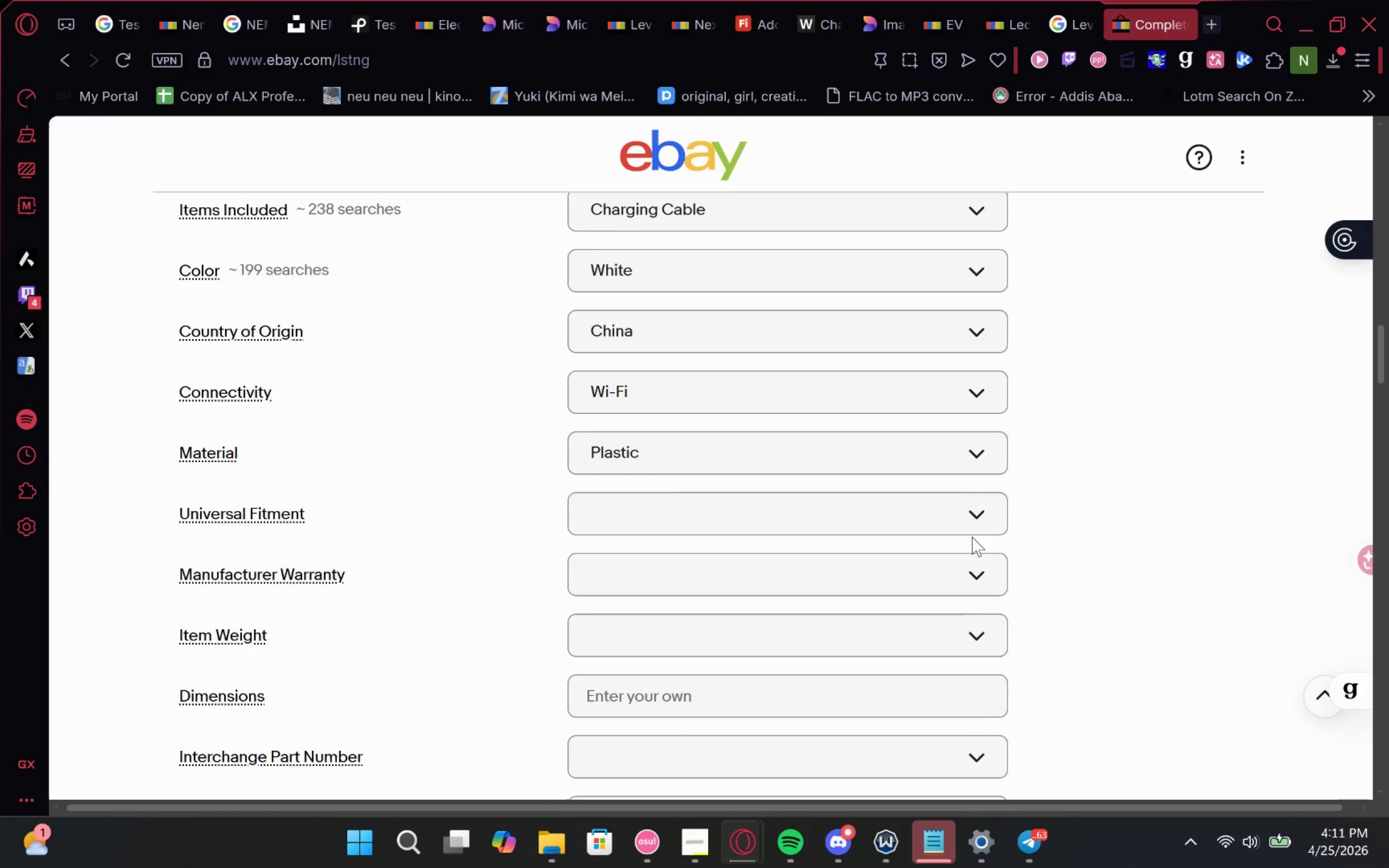 
wait(23.11)
 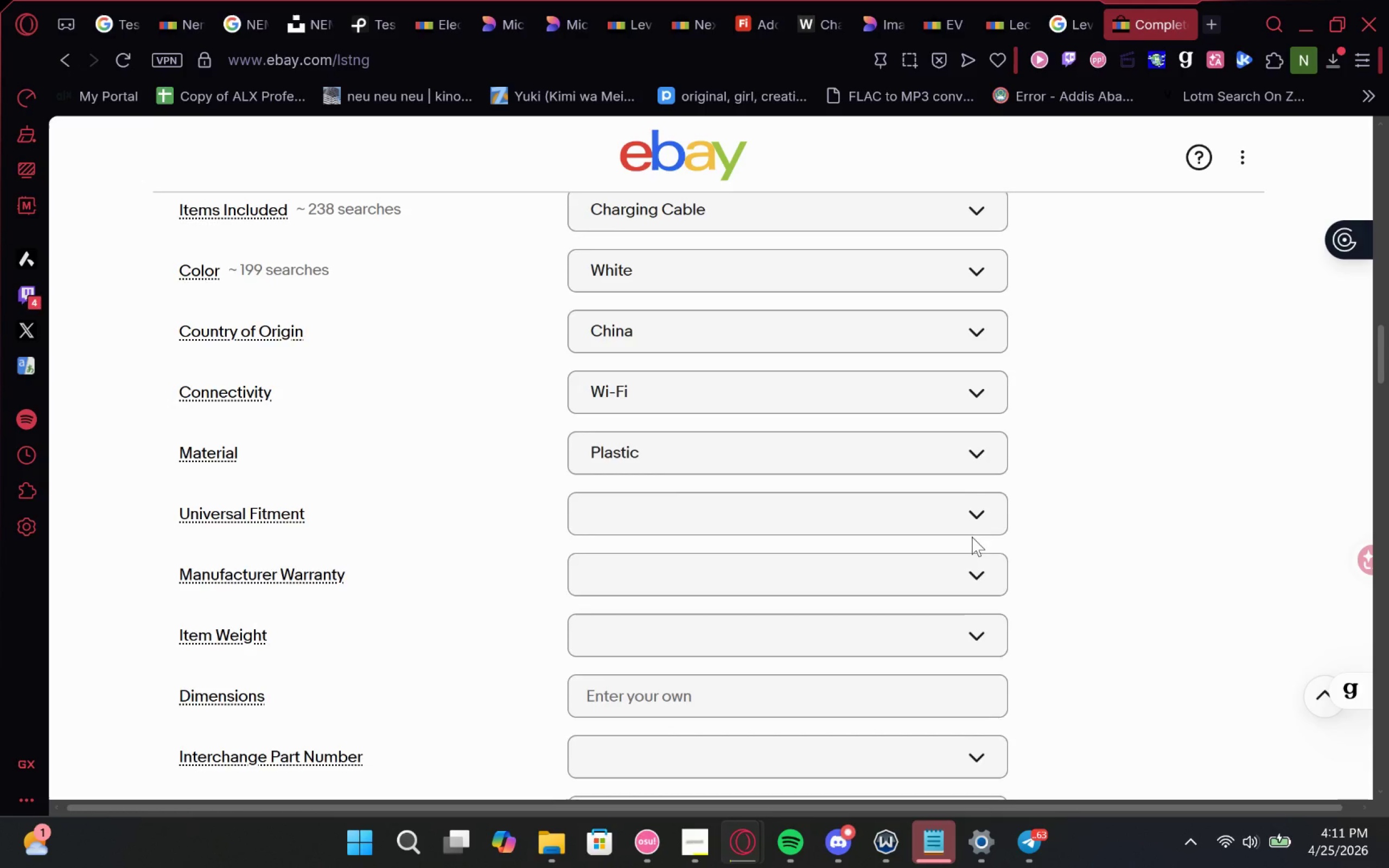 
left_click([844, 286])
 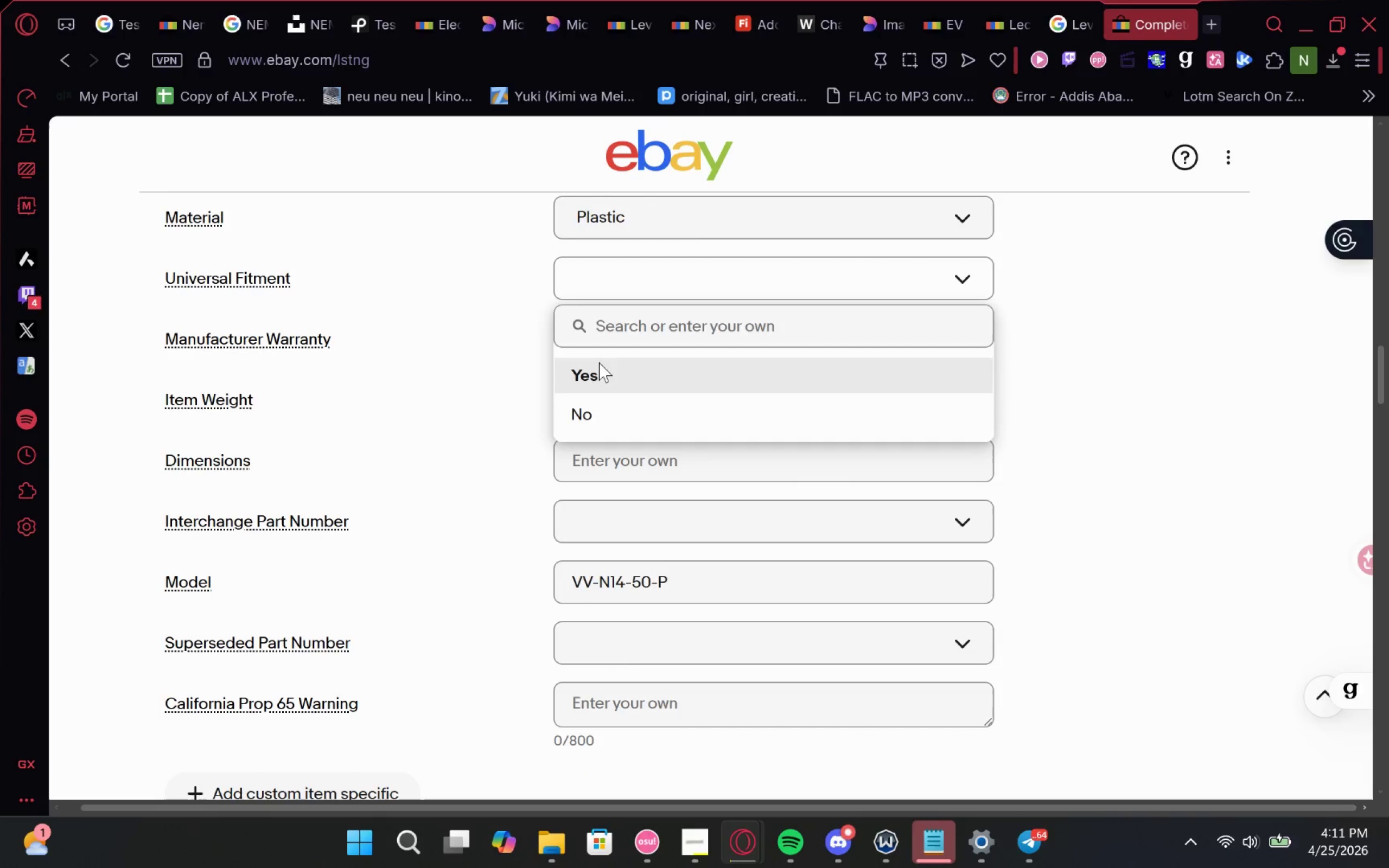 
double_click([567, 377])
 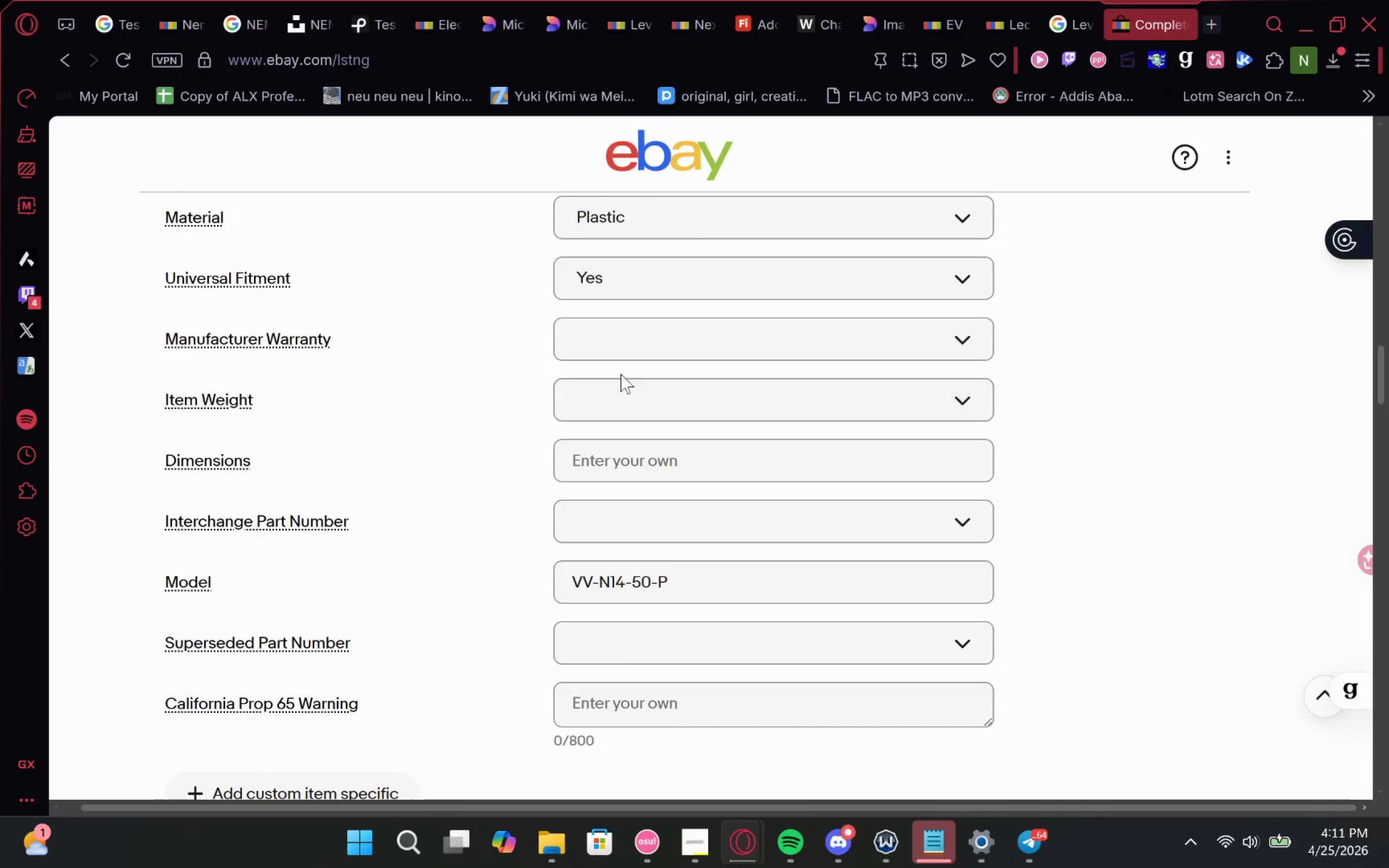 
left_click([721, 326])
 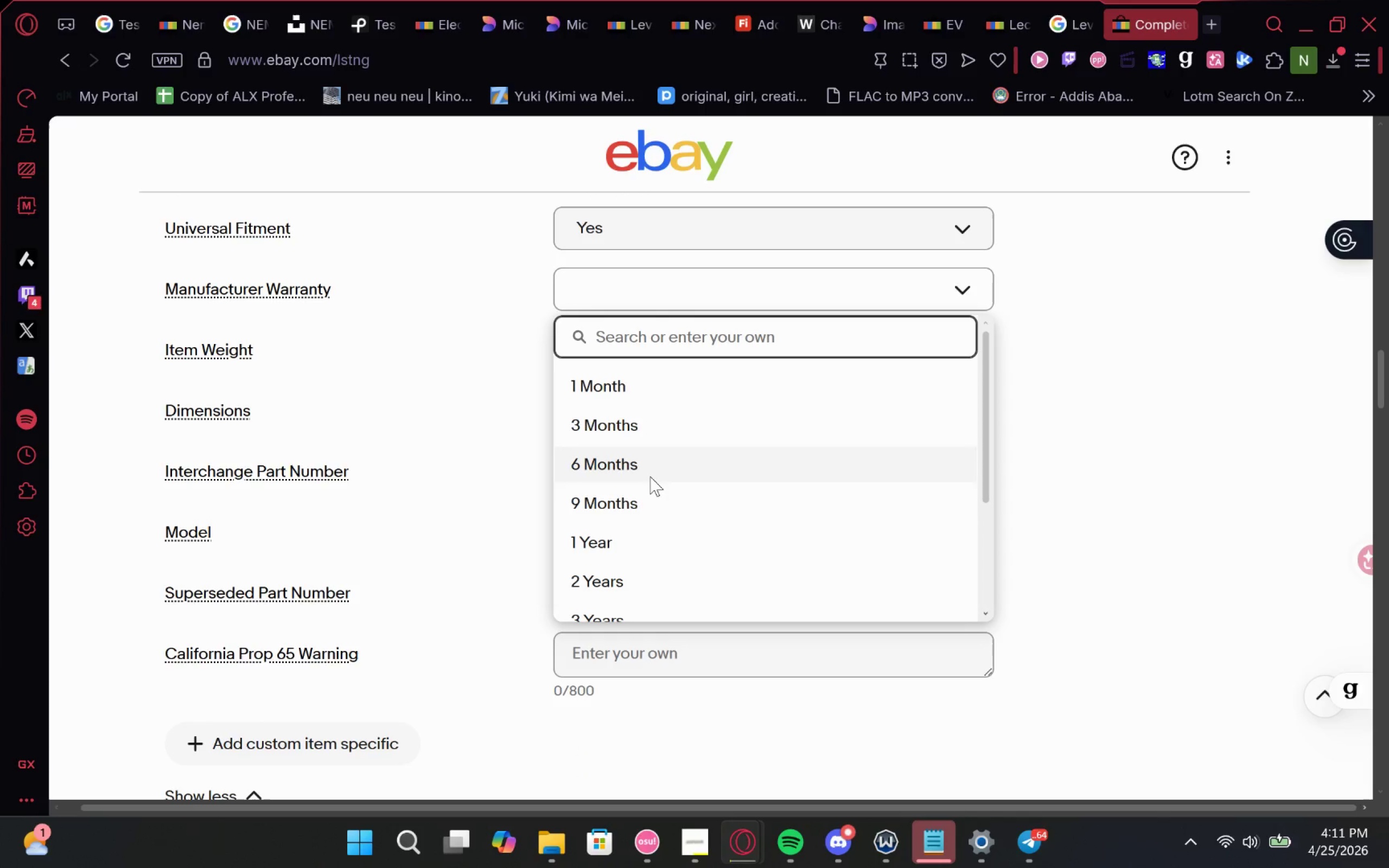 
left_click([667, 455])
 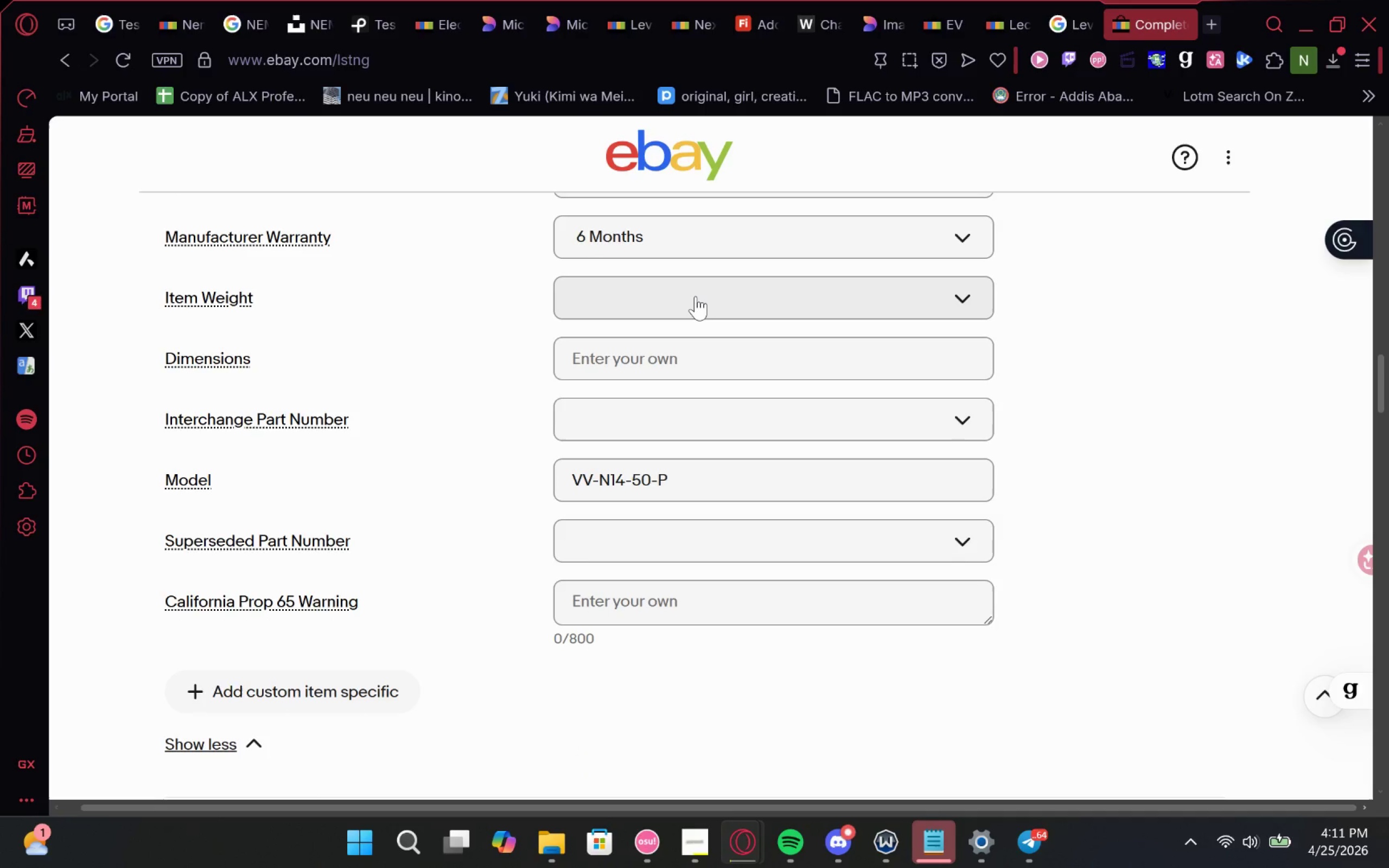 
left_click([724, 233])
 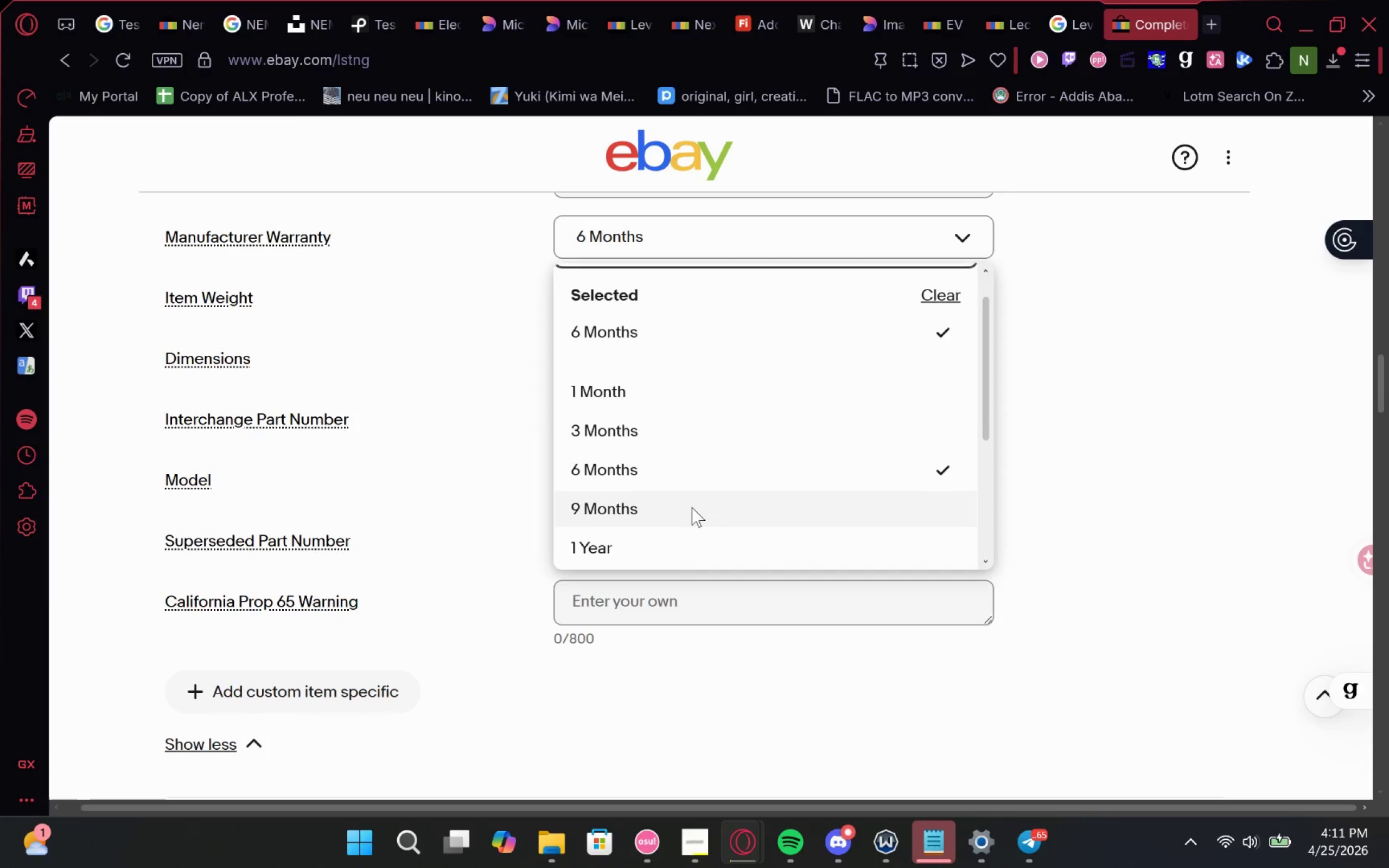 
left_click([687, 514])
 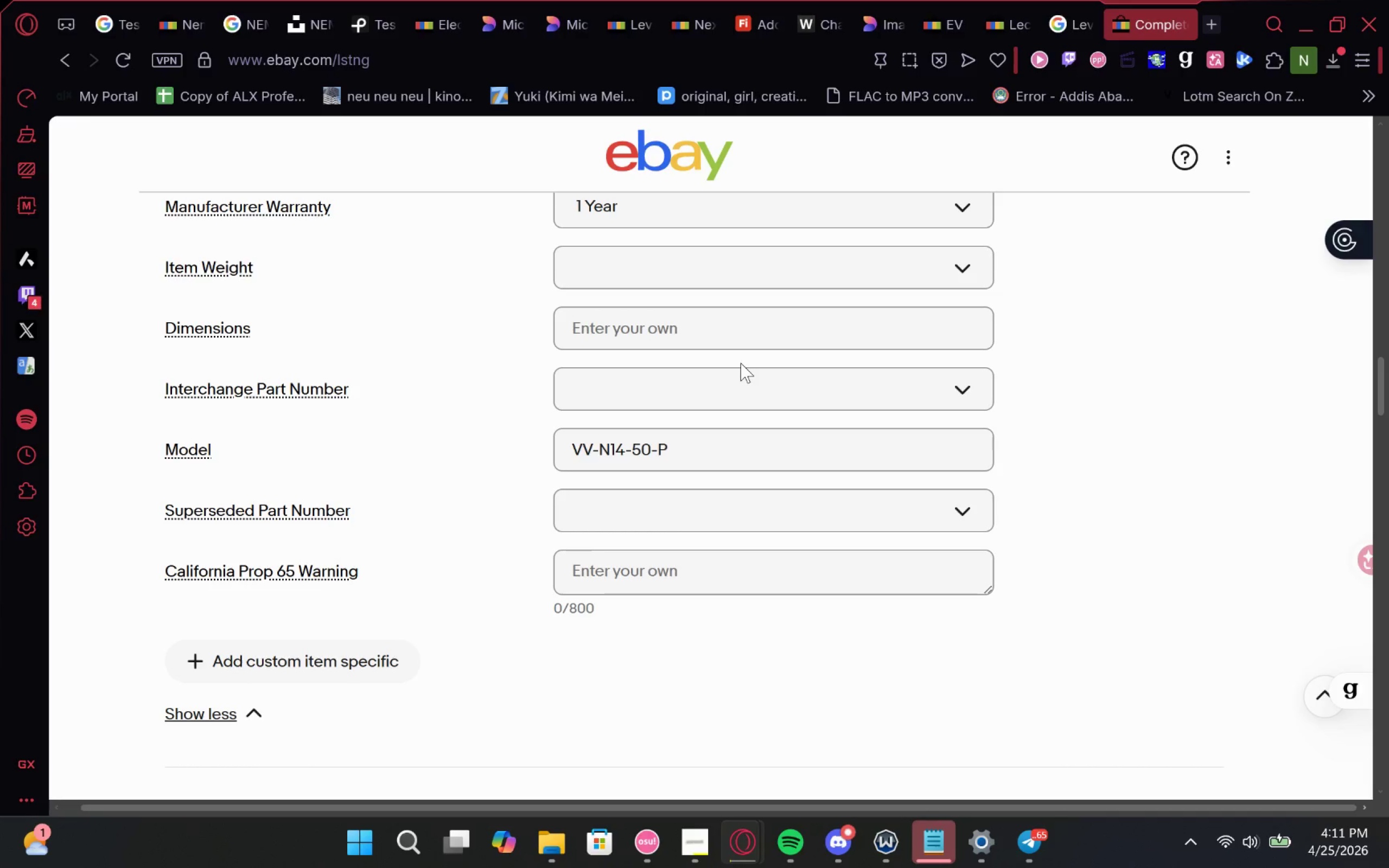 
wait(7.16)
 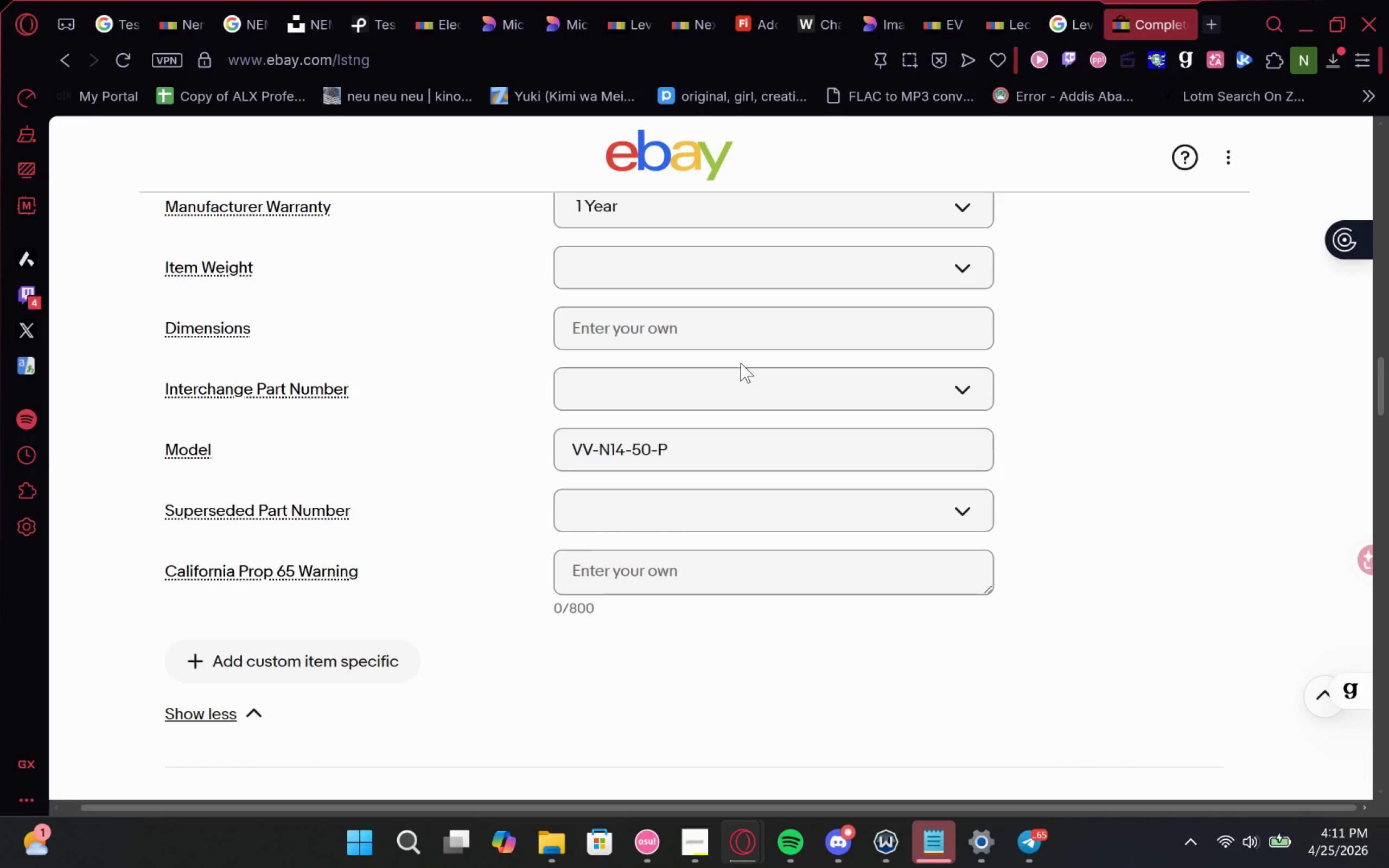 
left_click([815, 348])
 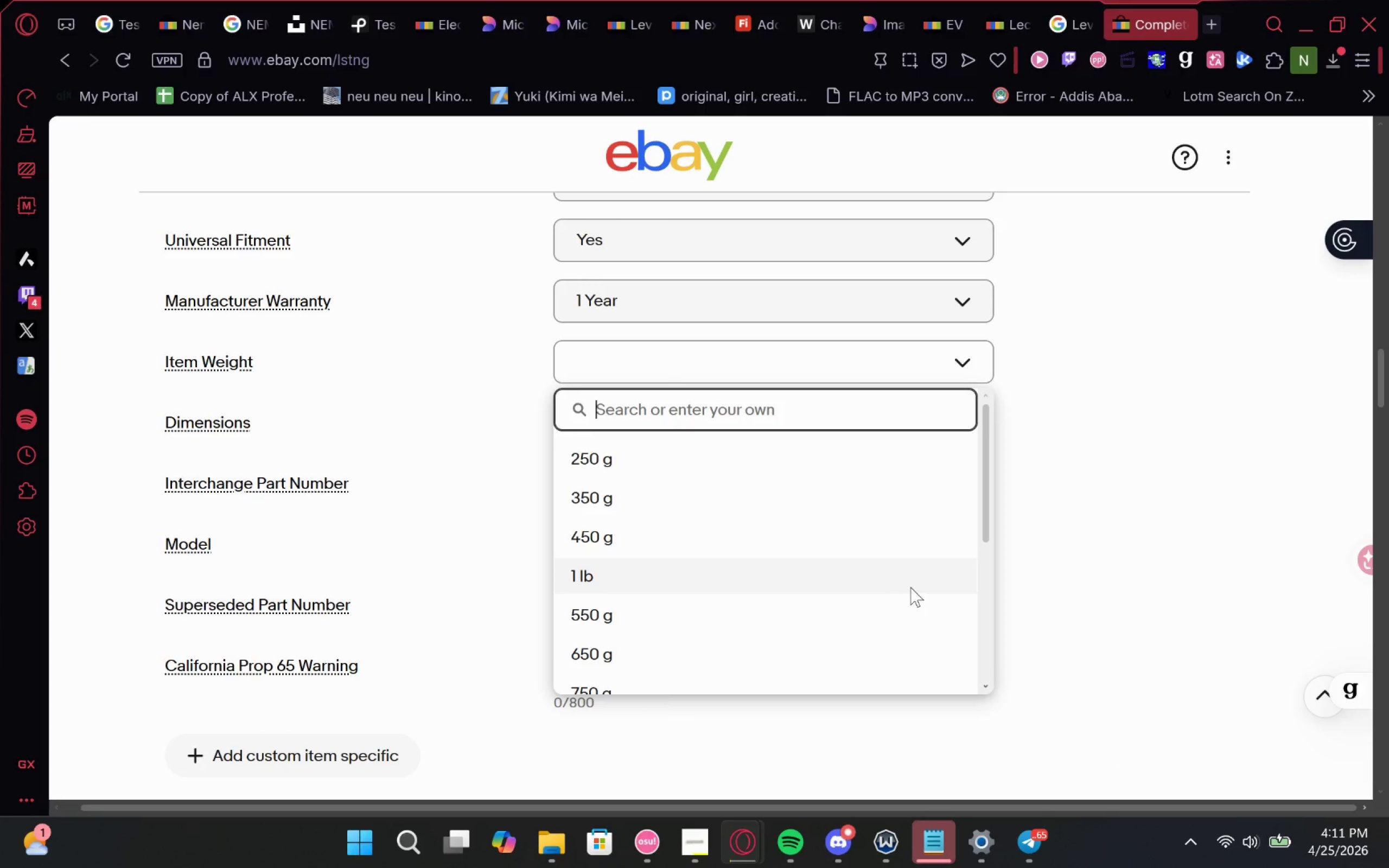 
left_click([910, 587])
 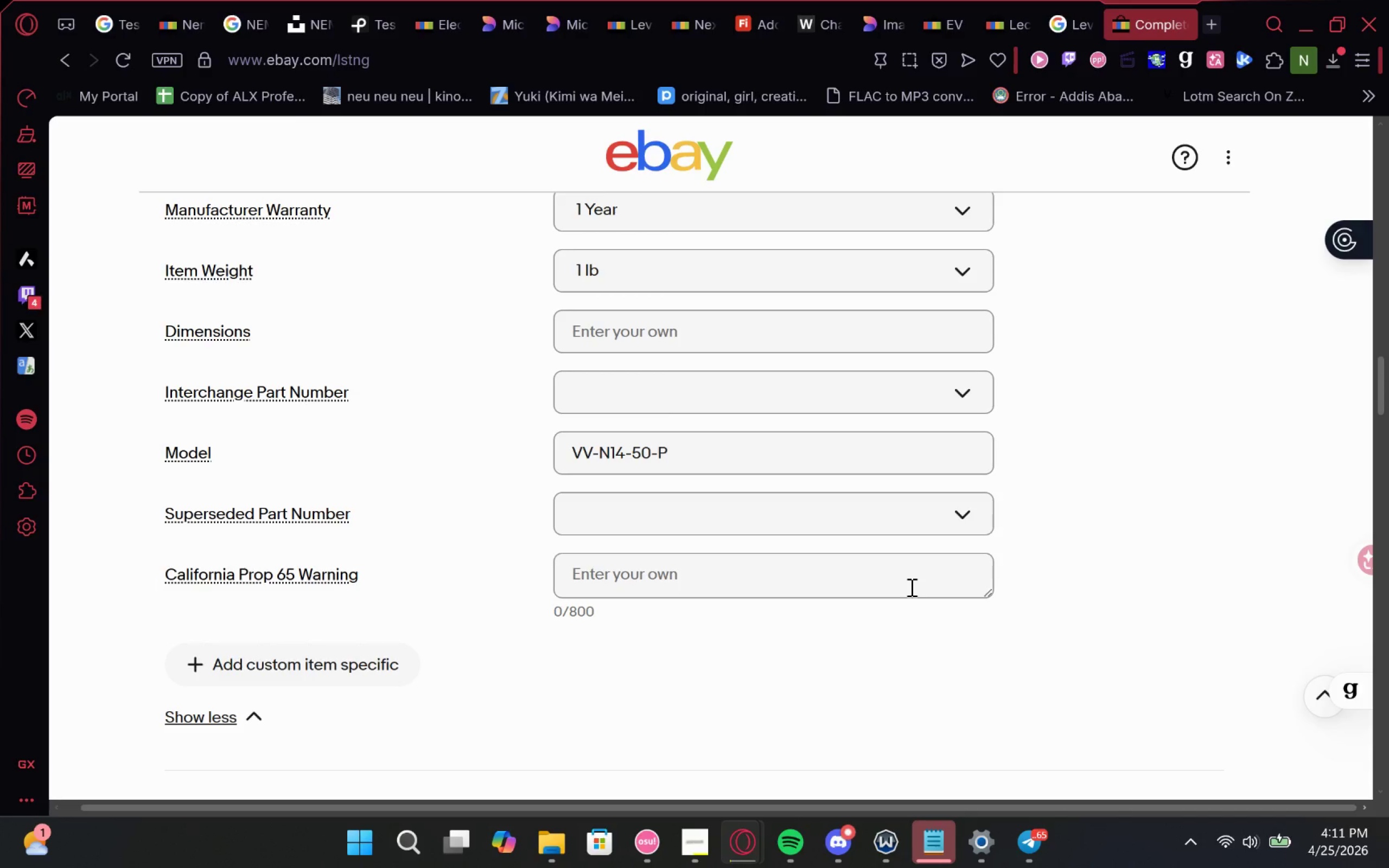 
left_click([926, 385])
 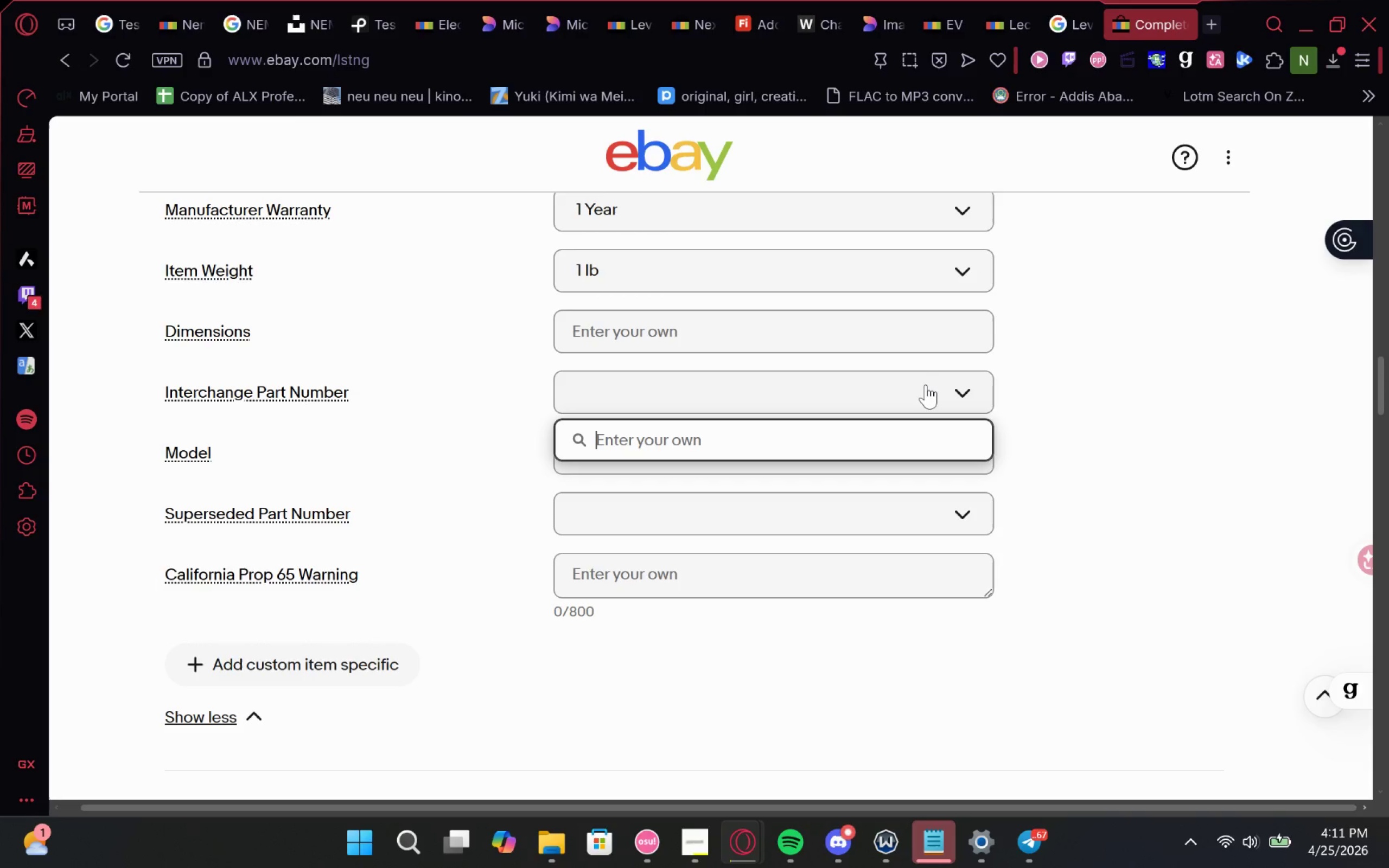 
wait(7.53)
 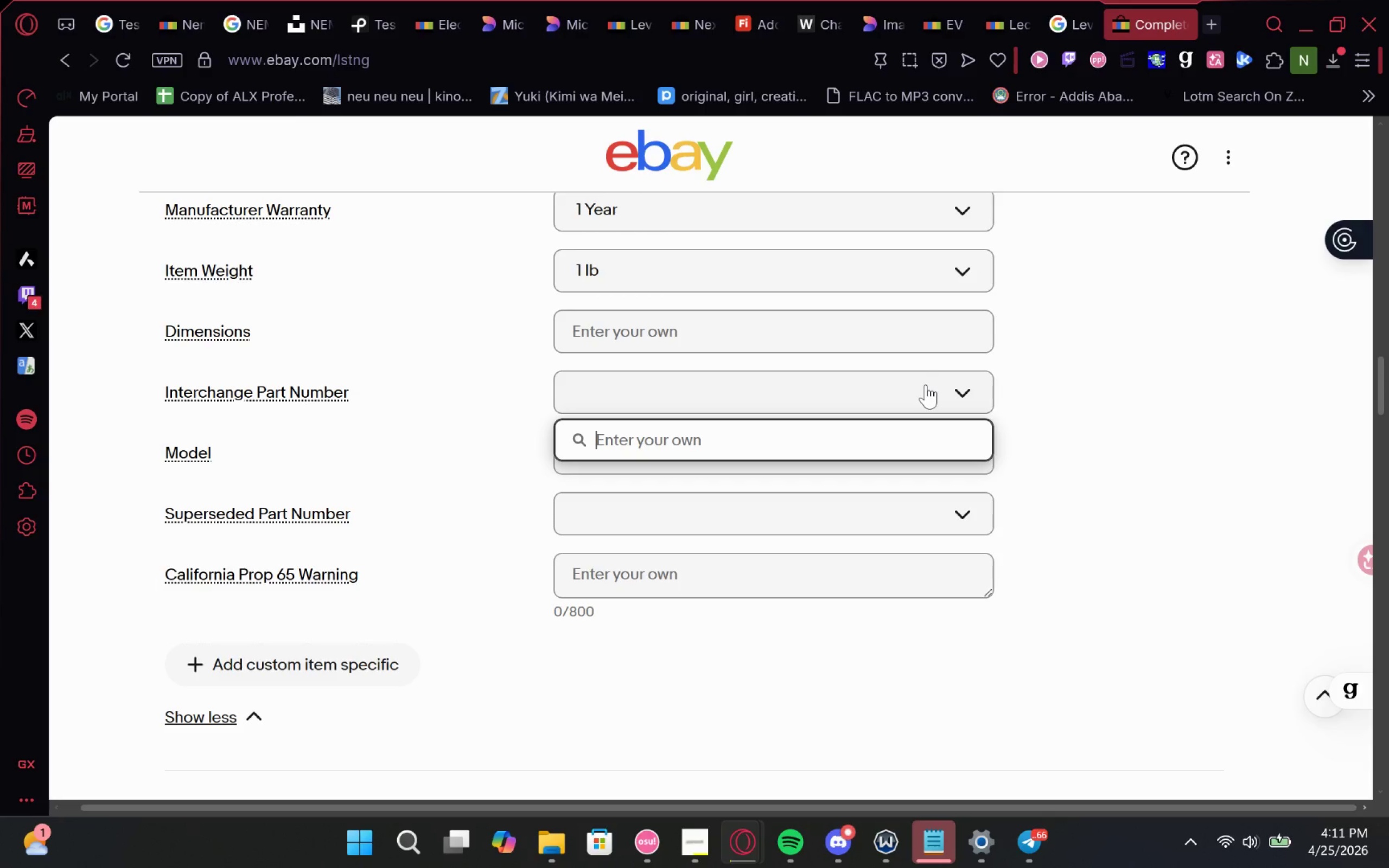 
left_click([1110, 477])
 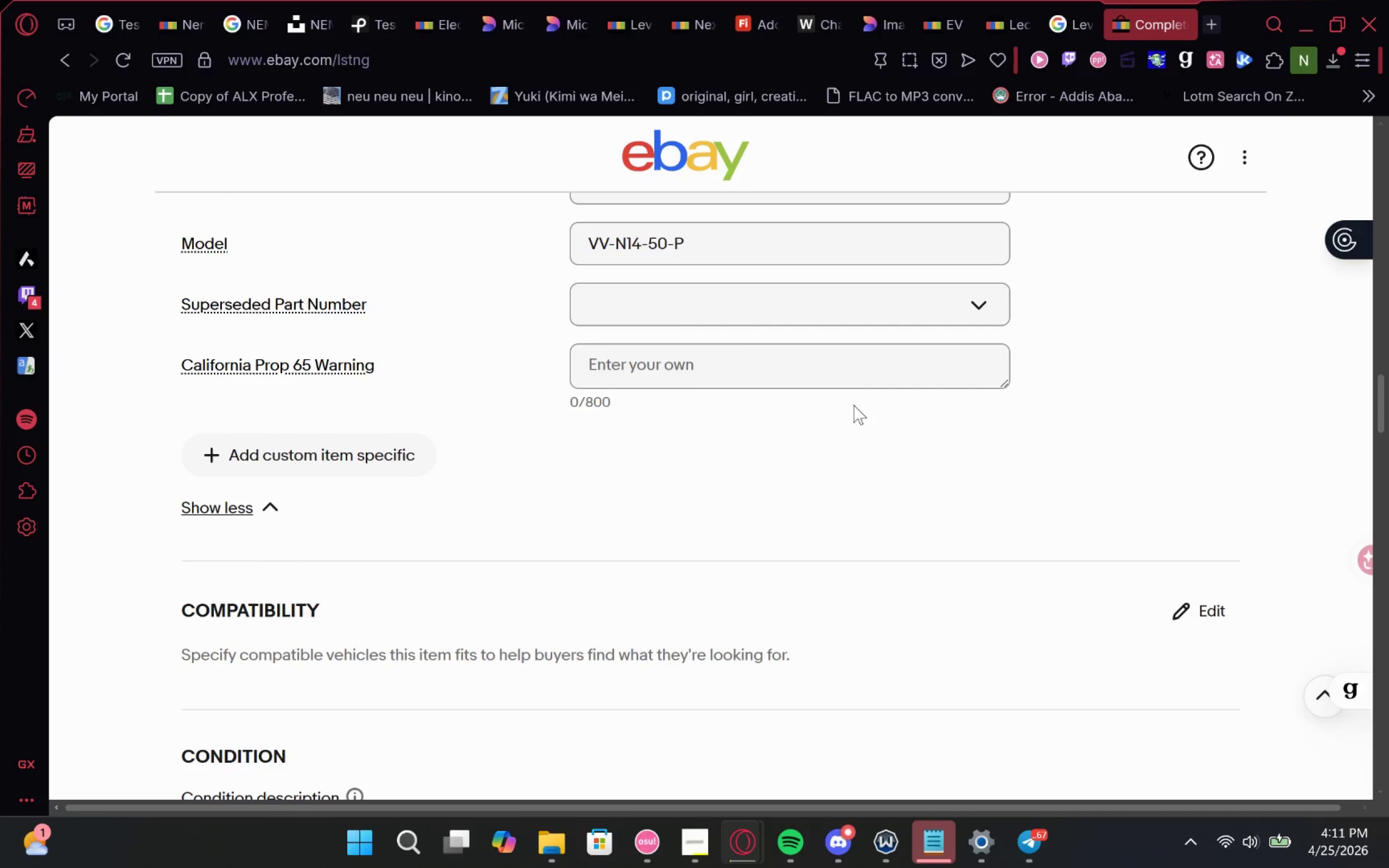 
left_click([636, 250])
 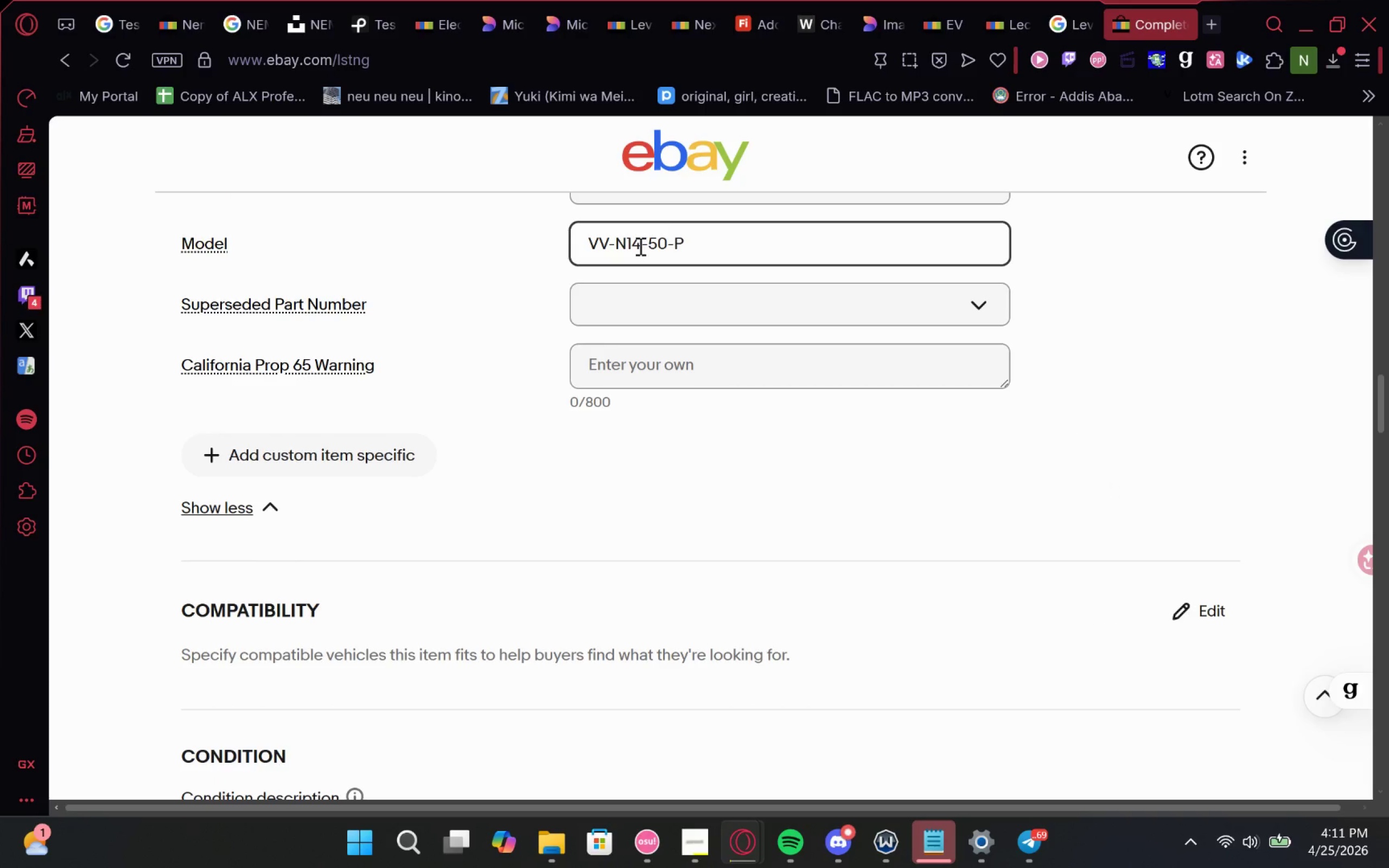 
left_click([639, 246])
 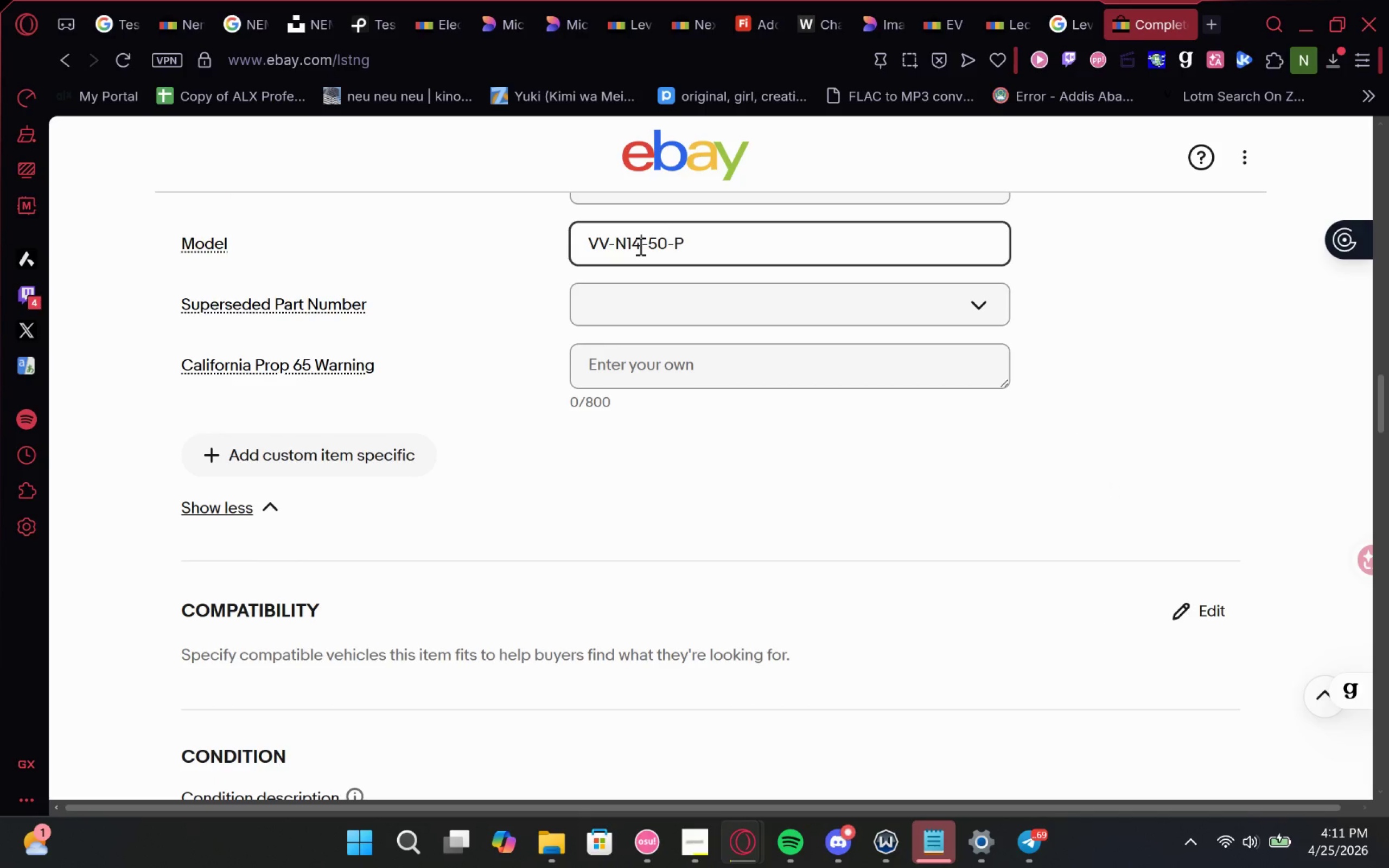 
key(Backspace)
 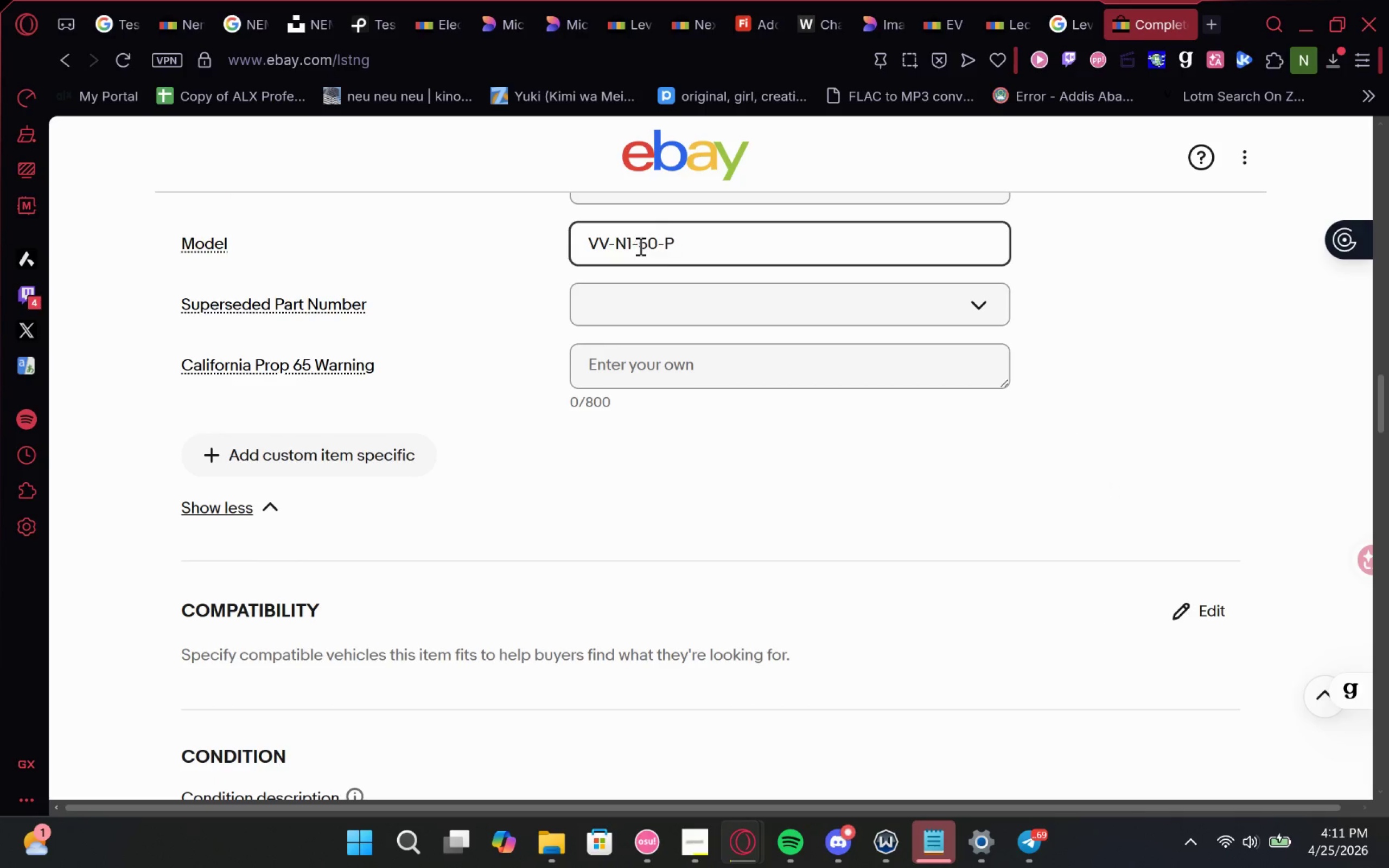 
key(Backspace)
 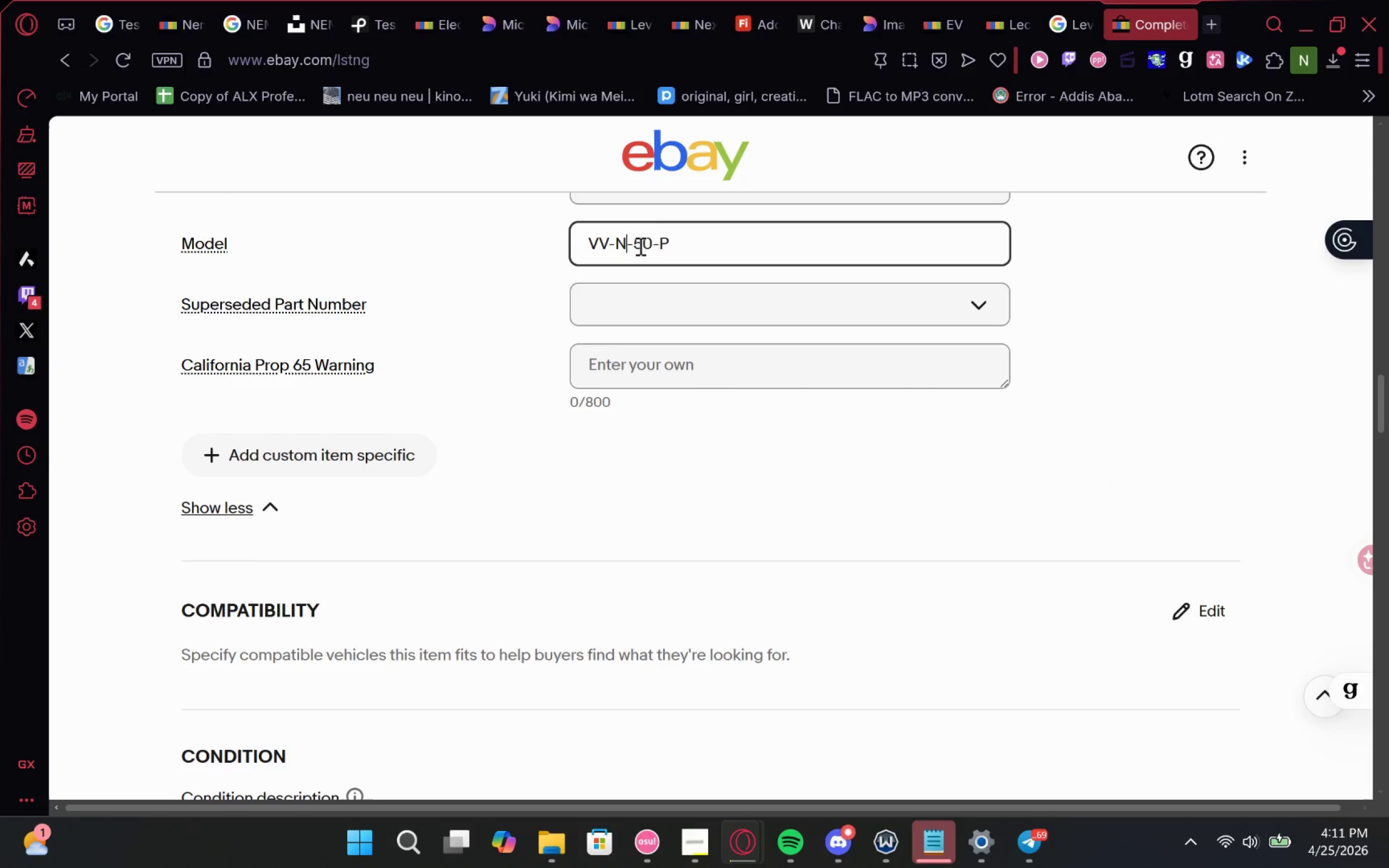 
key(6)
 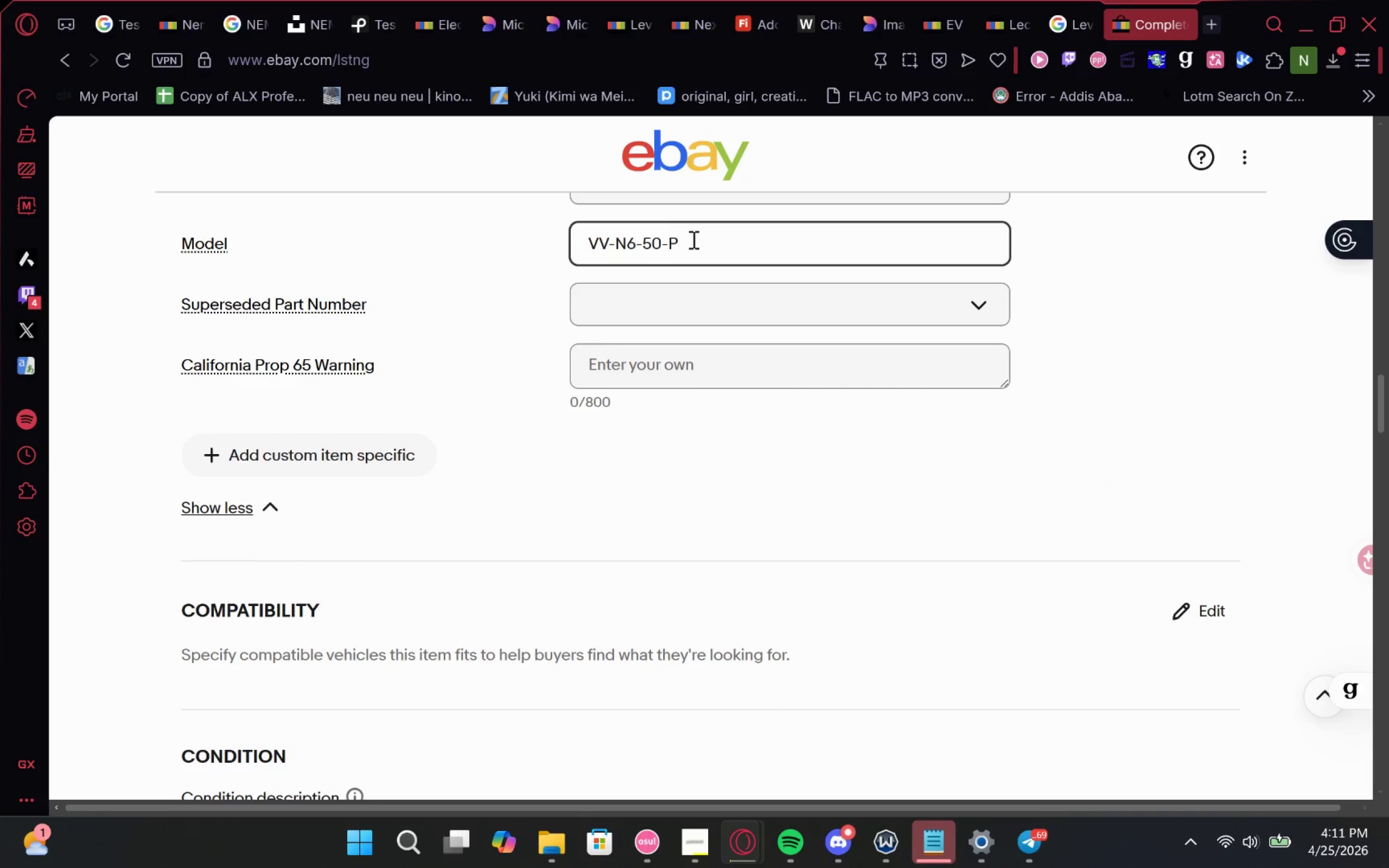 
key(Enter)
 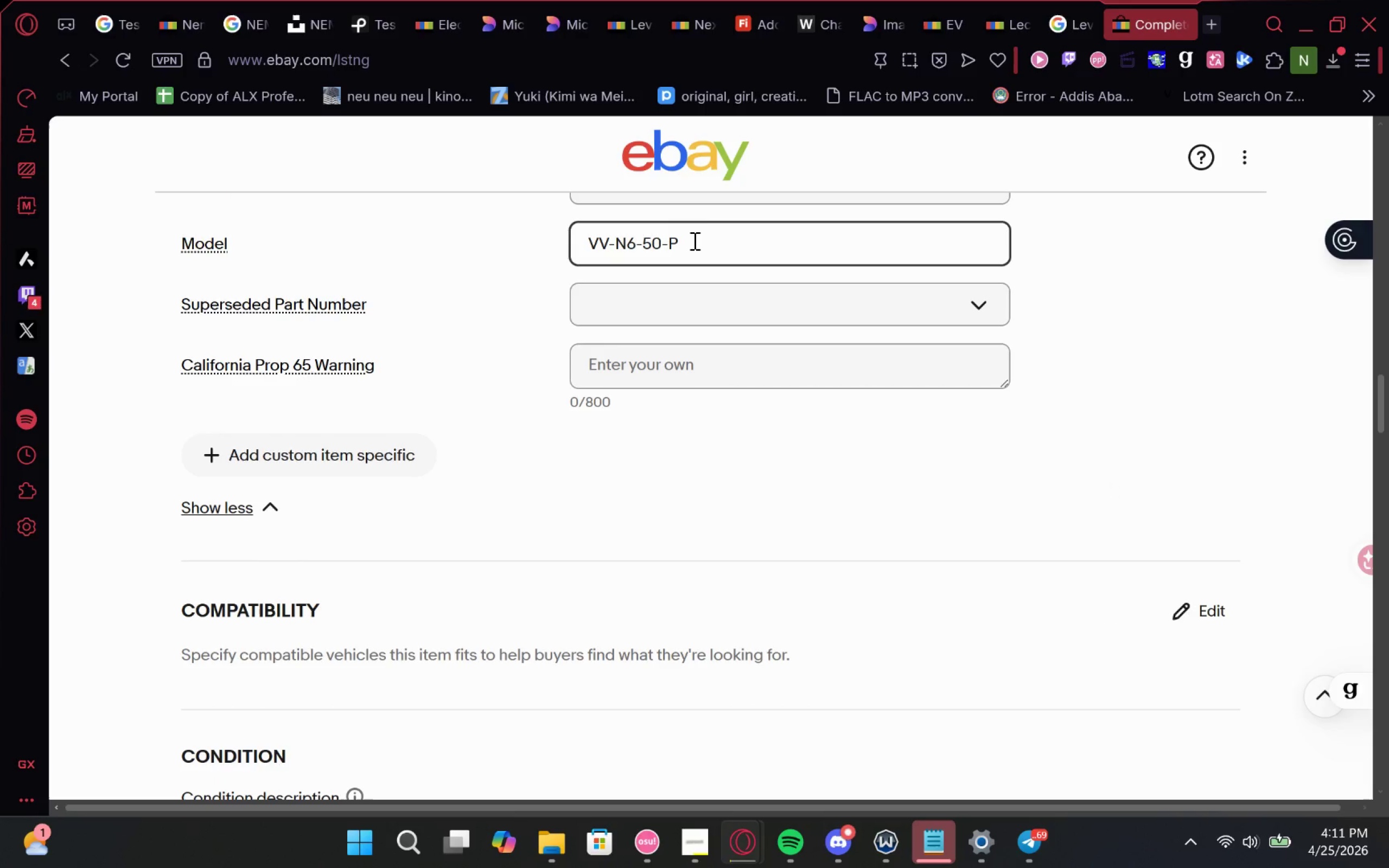 
left_click([718, 232])
 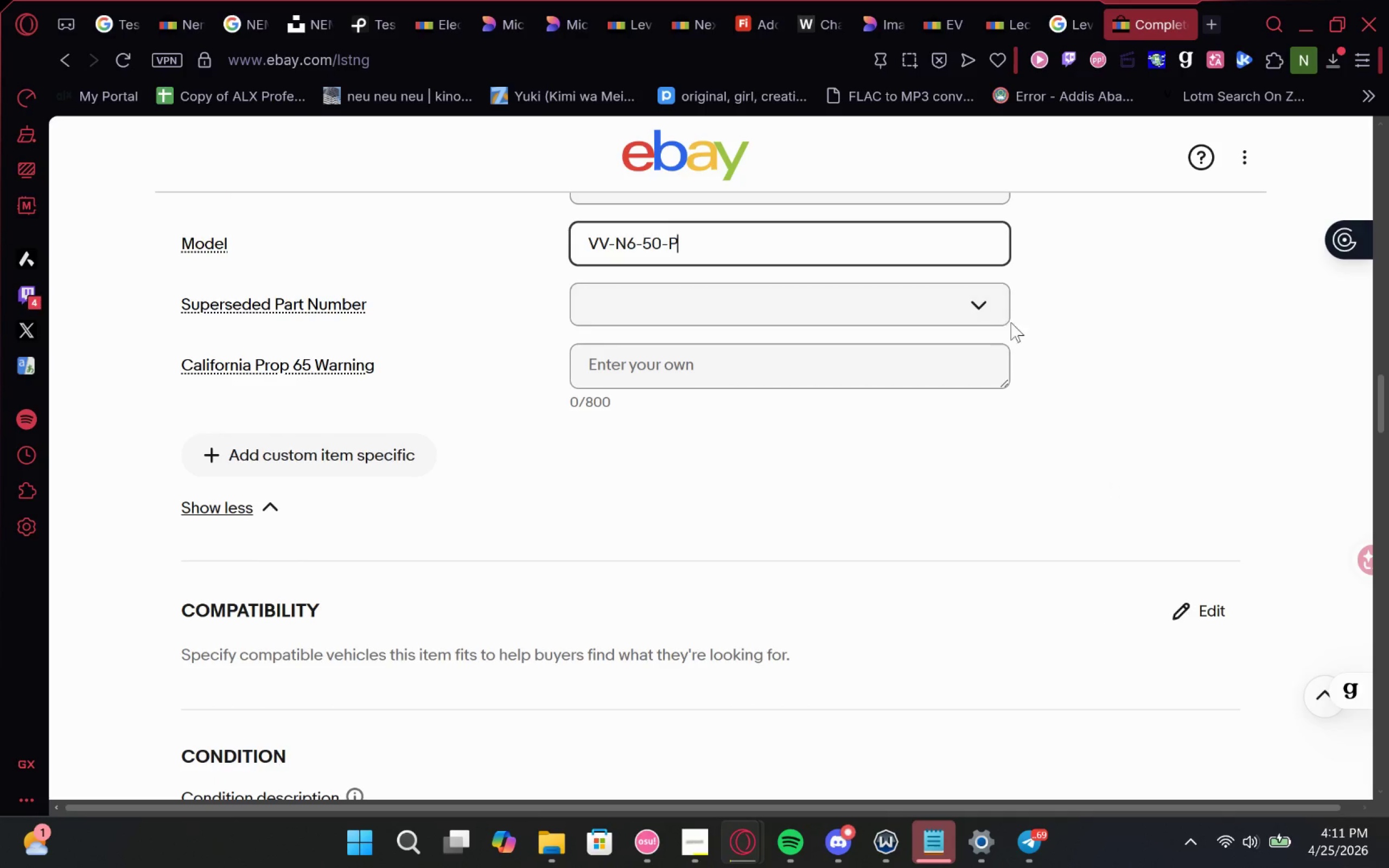 
left_click([1057, 326])
 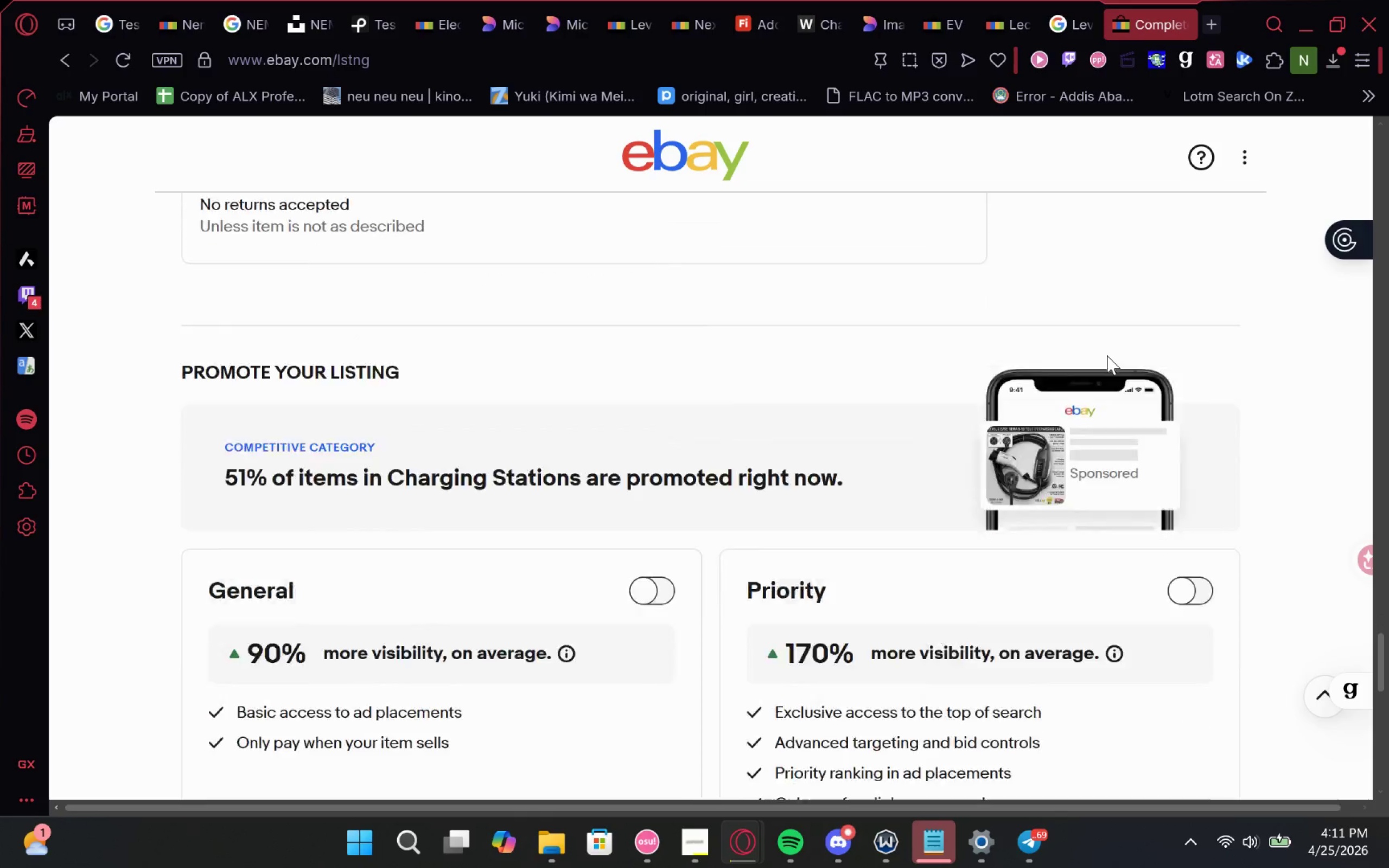 
left_click([793, 609])
 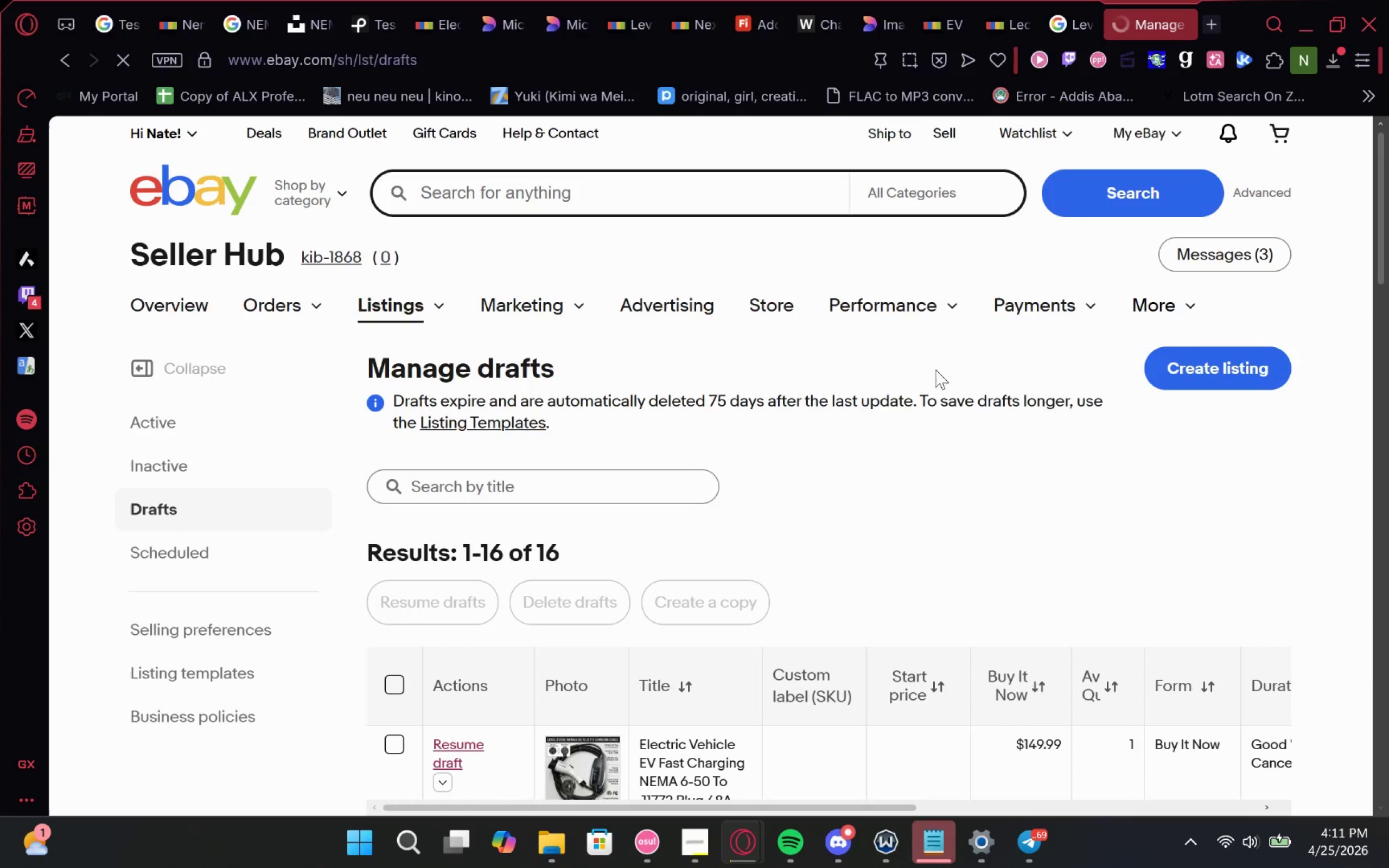 
scroll: coordinate [872, 376], scroll_direction: down, amount: 1.0
 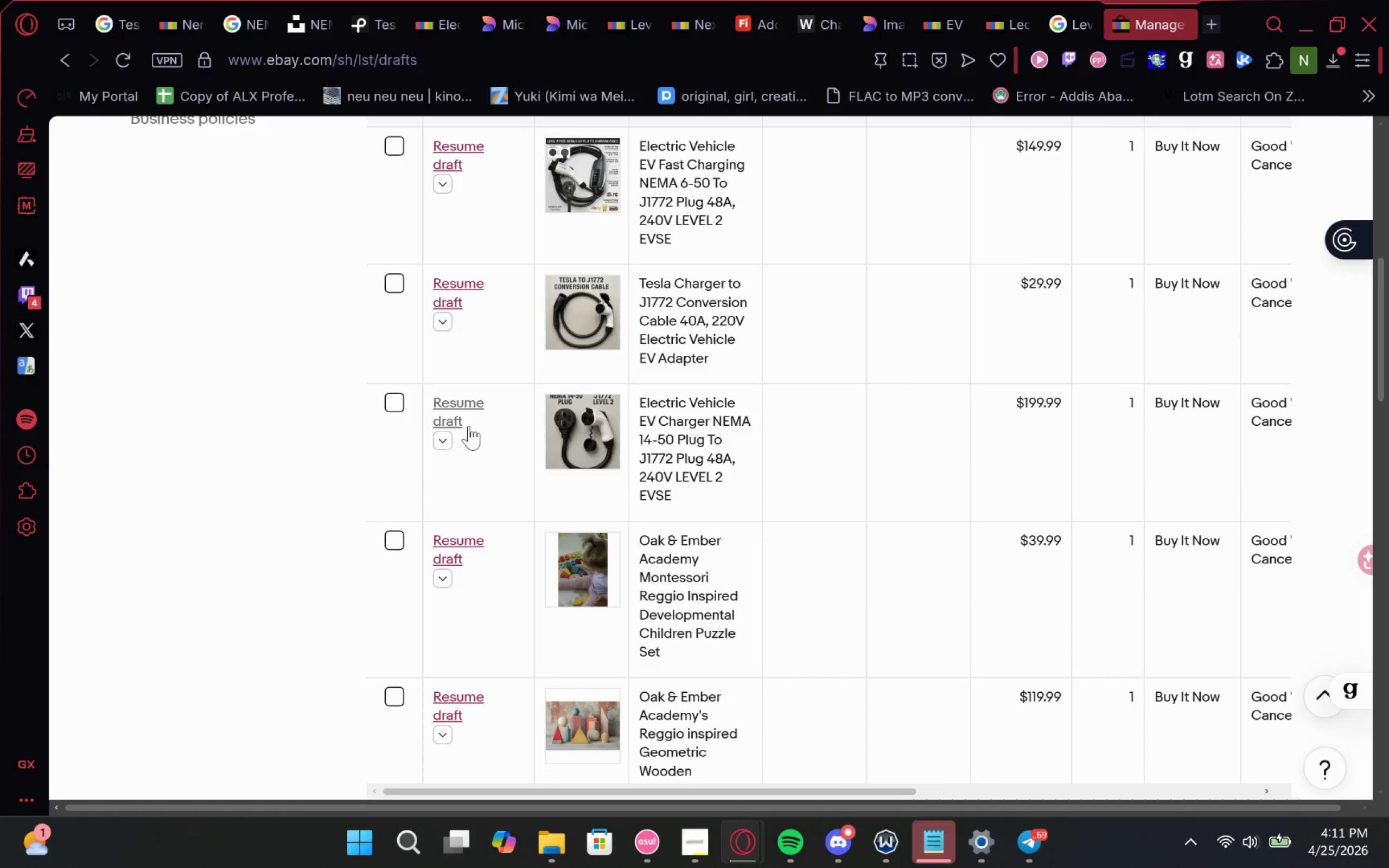 
left_click([471, 409])
 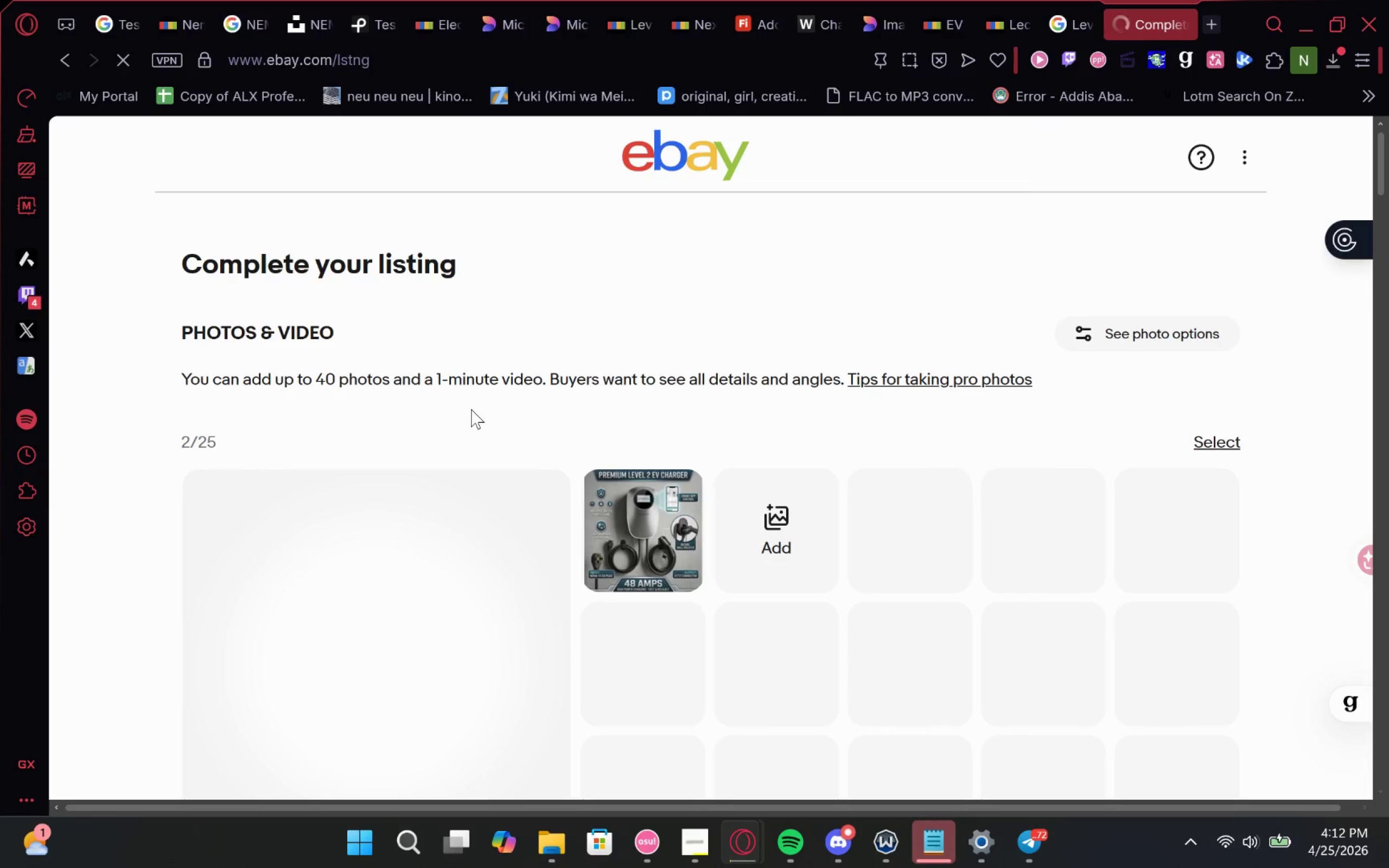 
wait(9.17)
 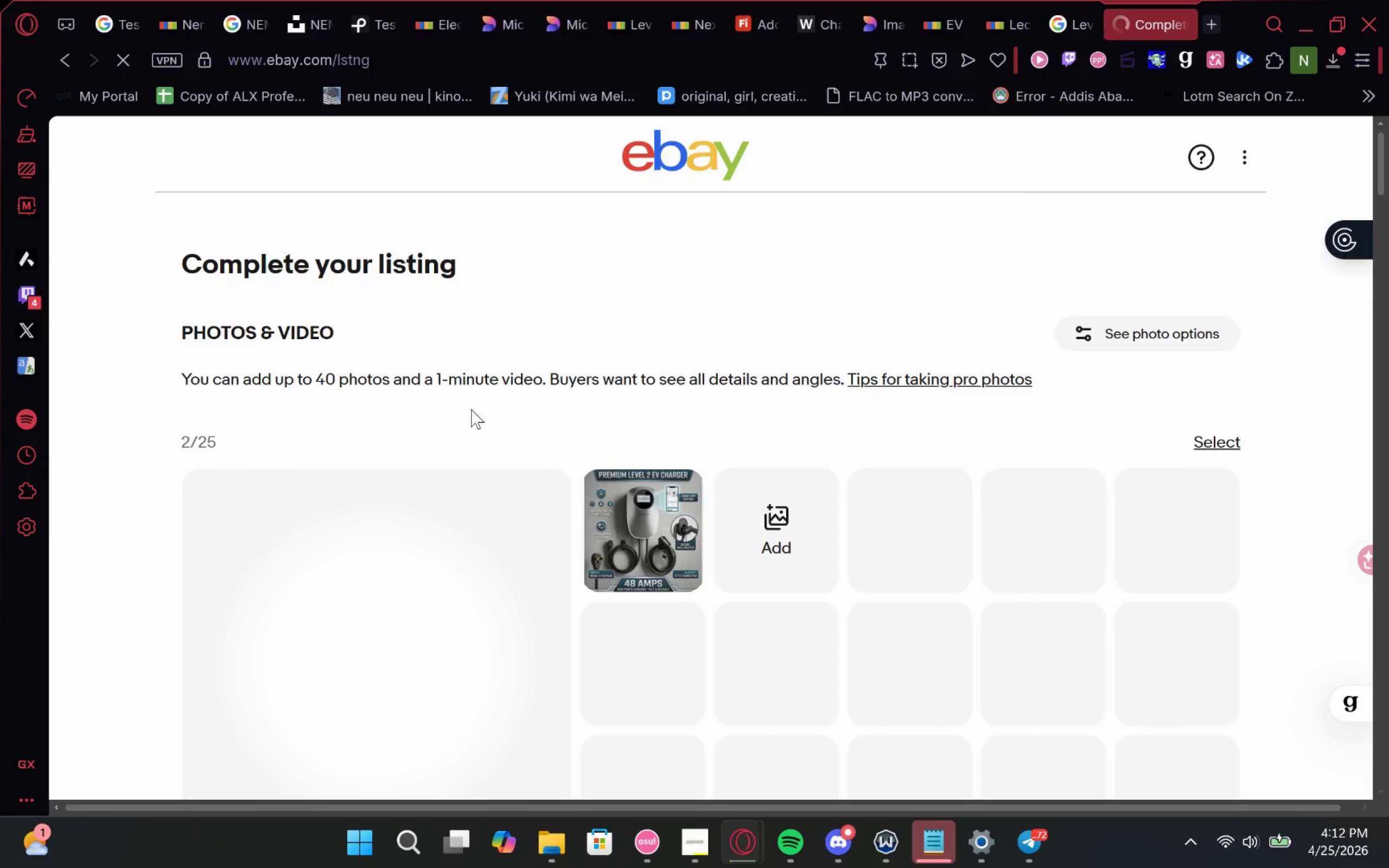 
left_click([782, 449])
 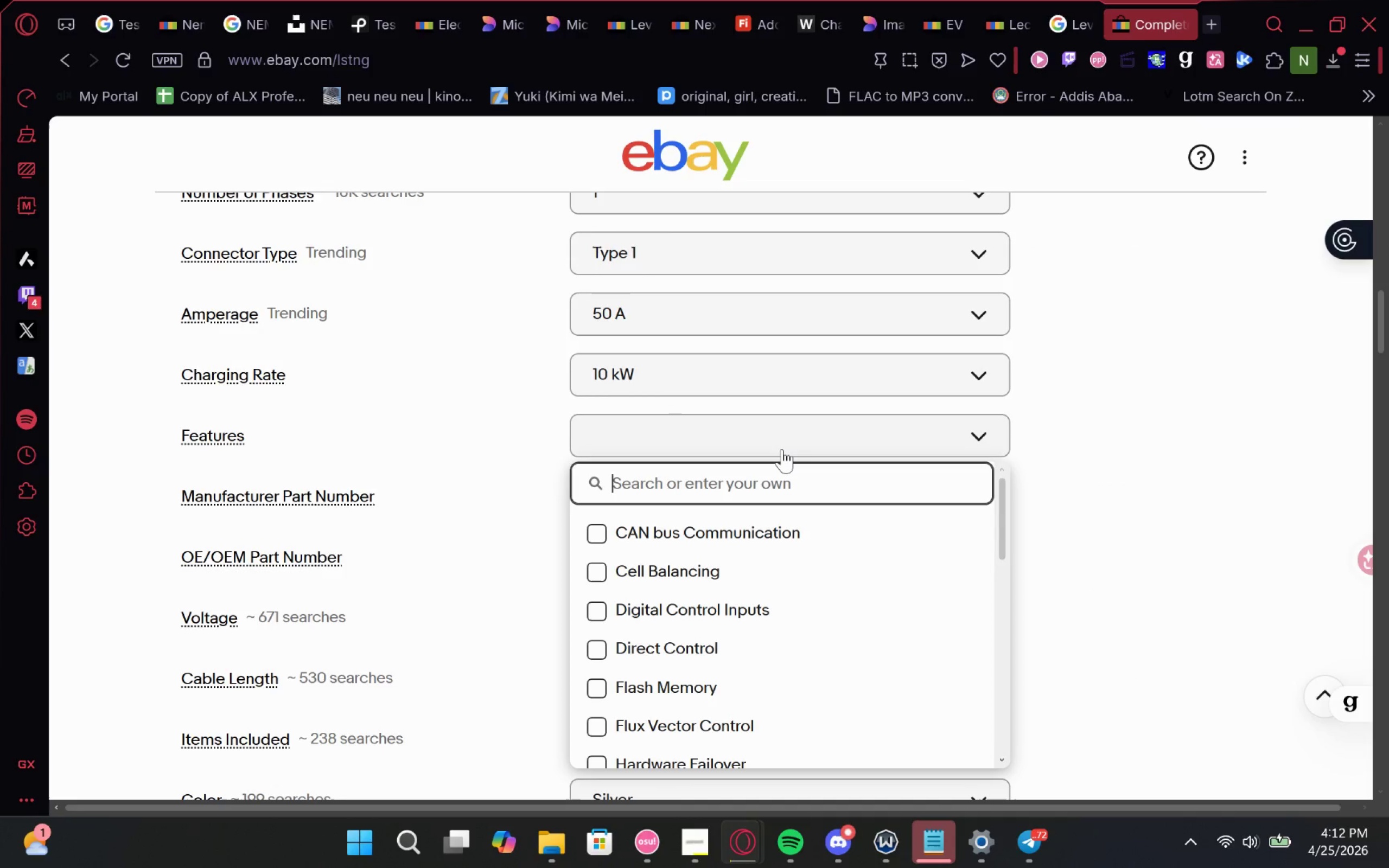 
left_click([782, 449])
 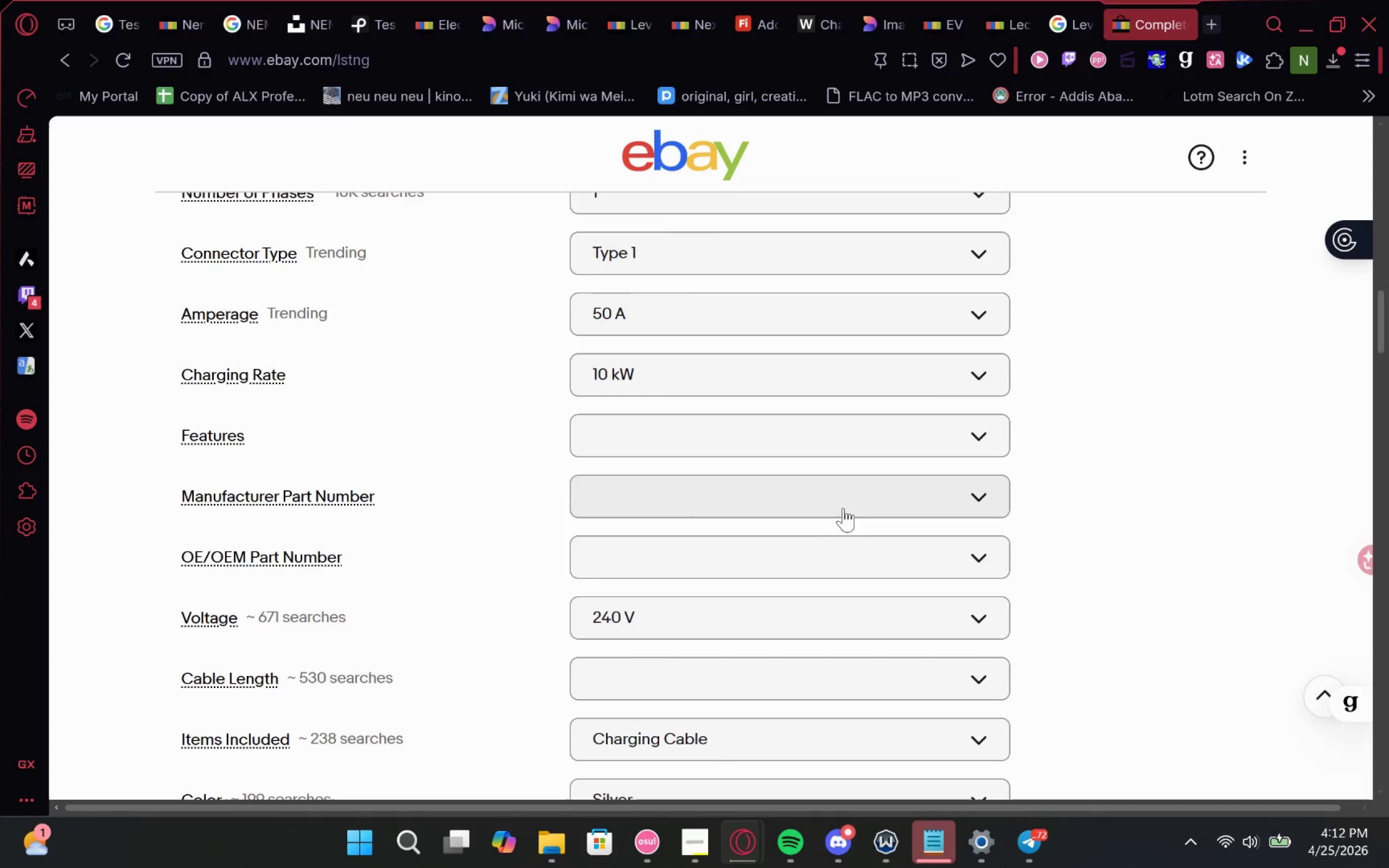 
left_click([916, 418])
 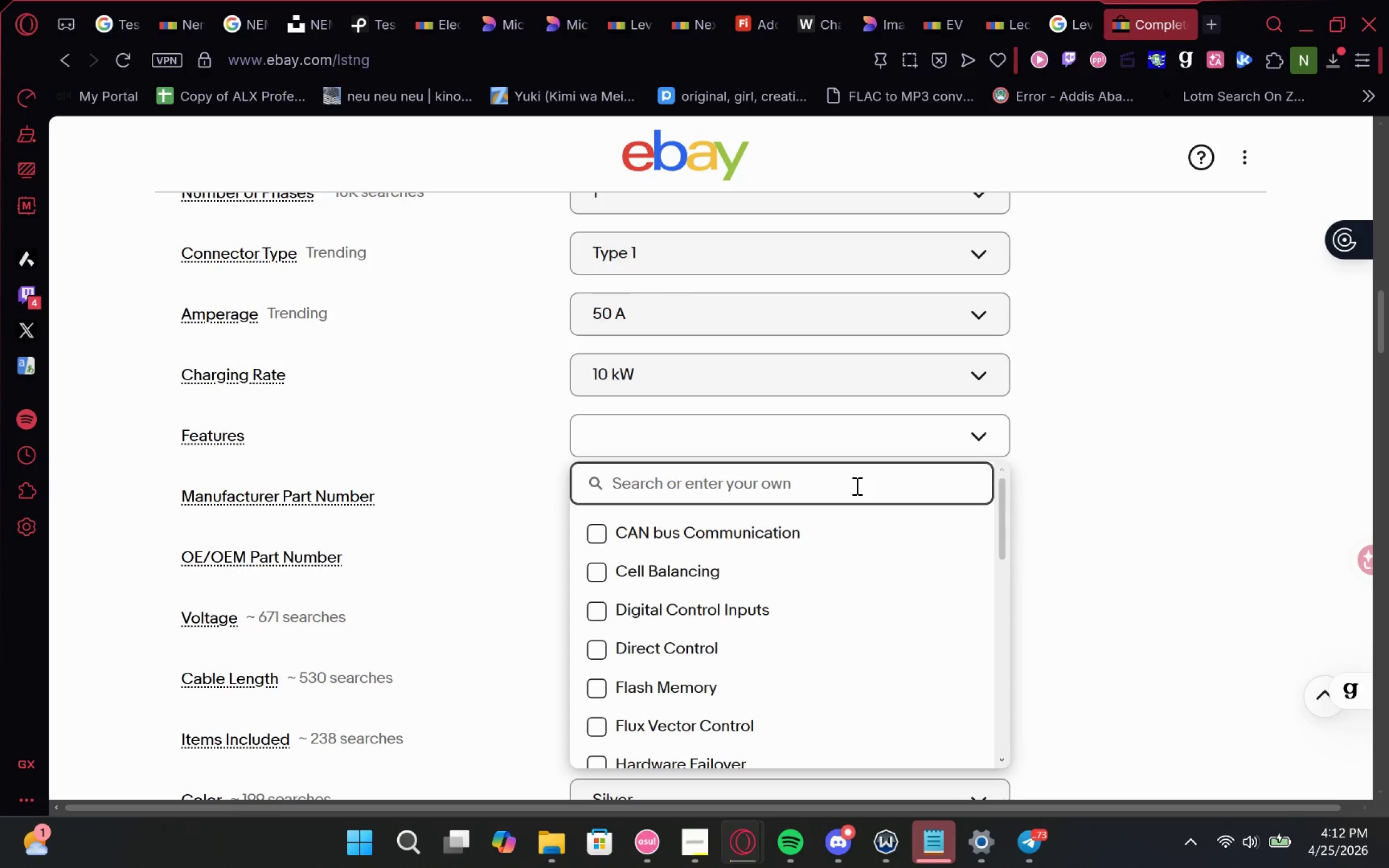 
type(ver)
 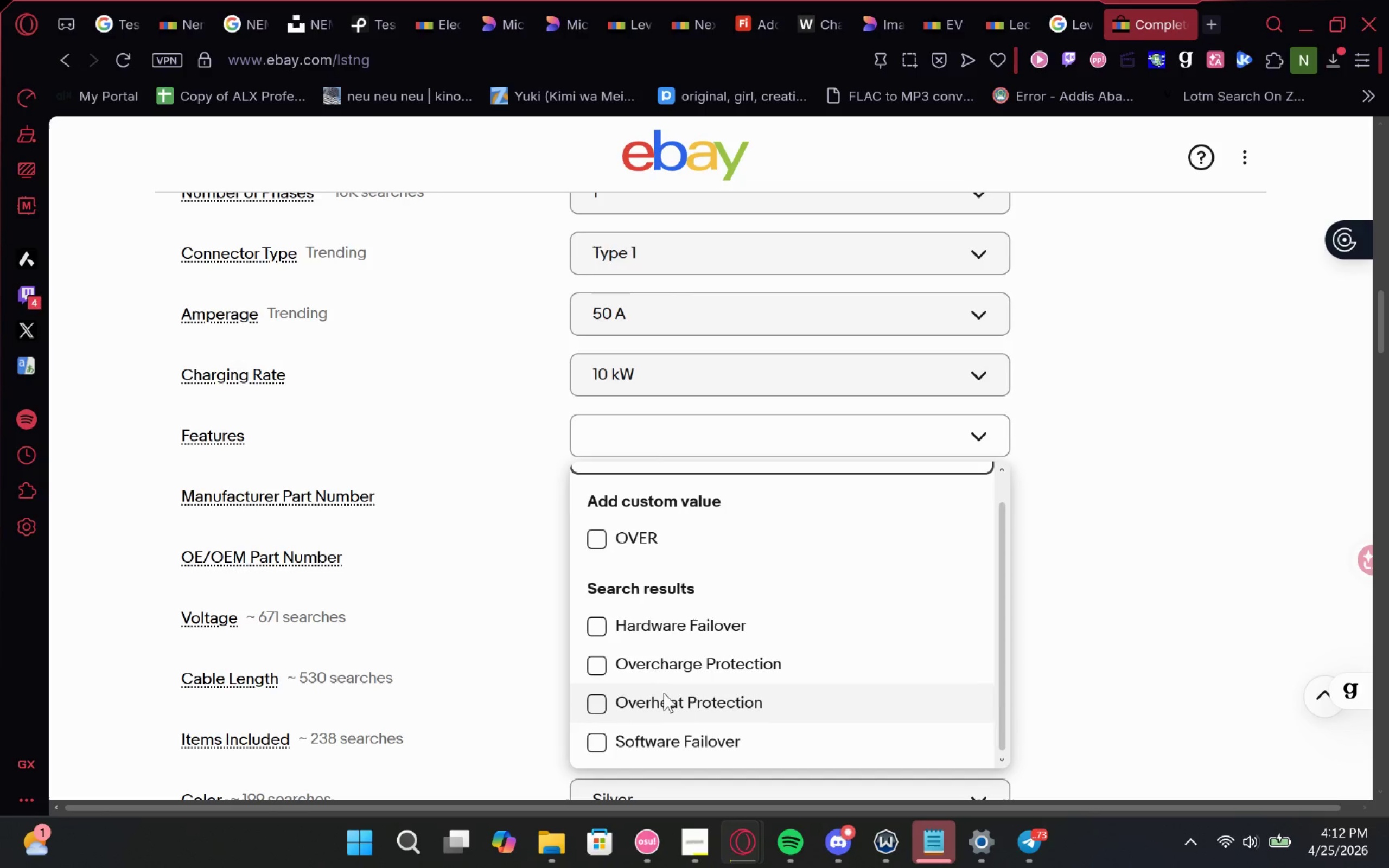 
left_click([601, 664])
 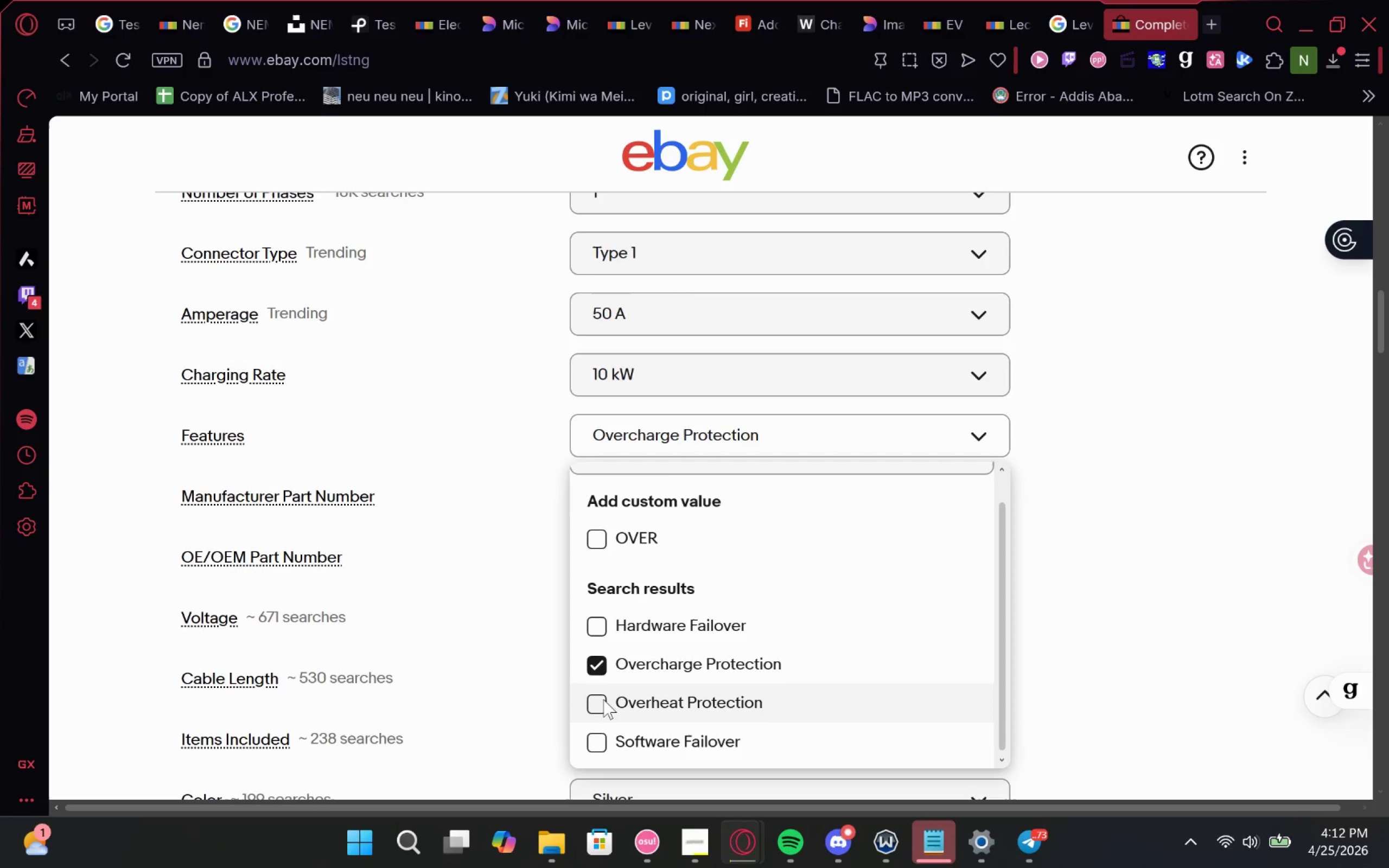 
left_click([603, 701])
 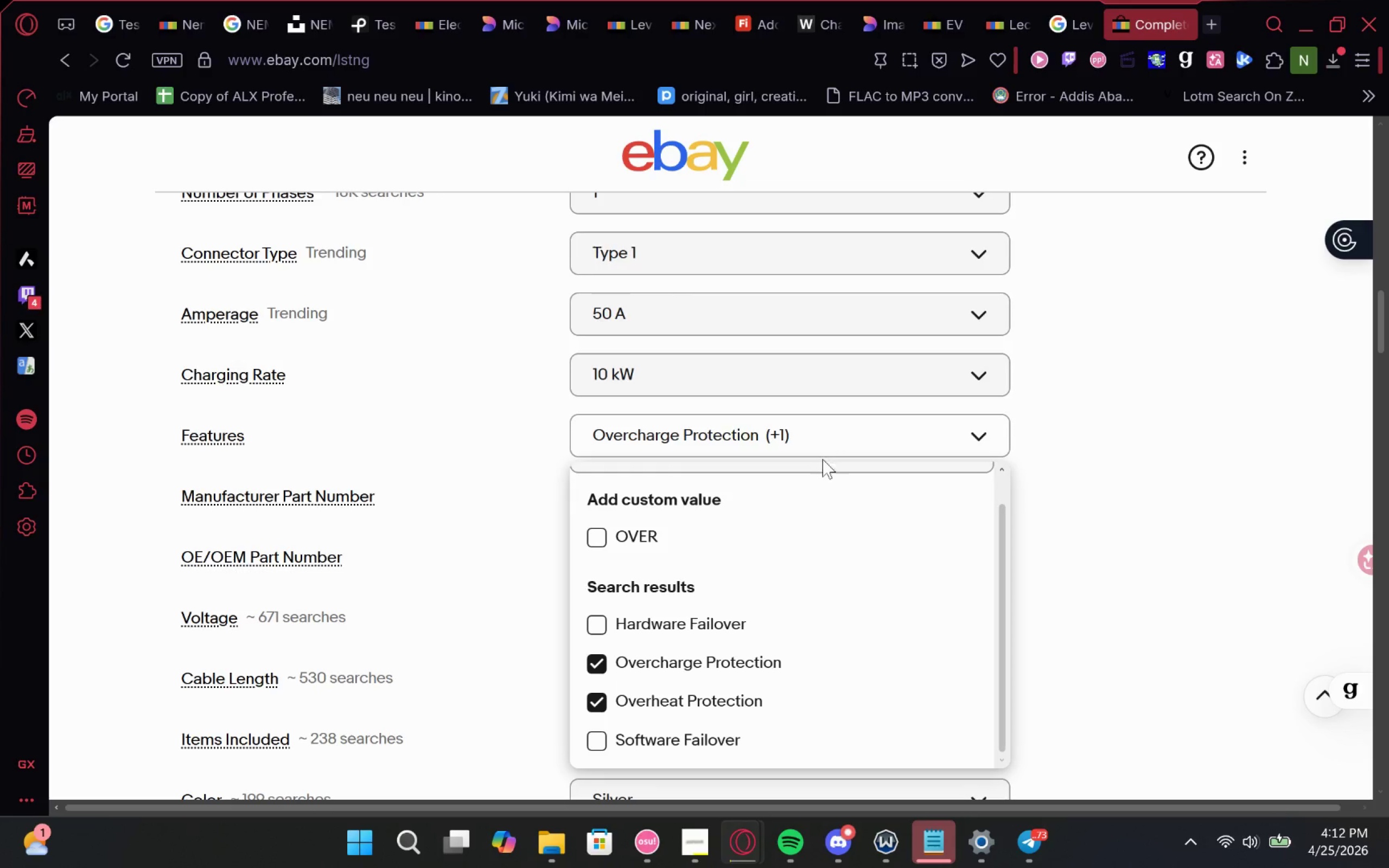 
left_click([837, 433])
 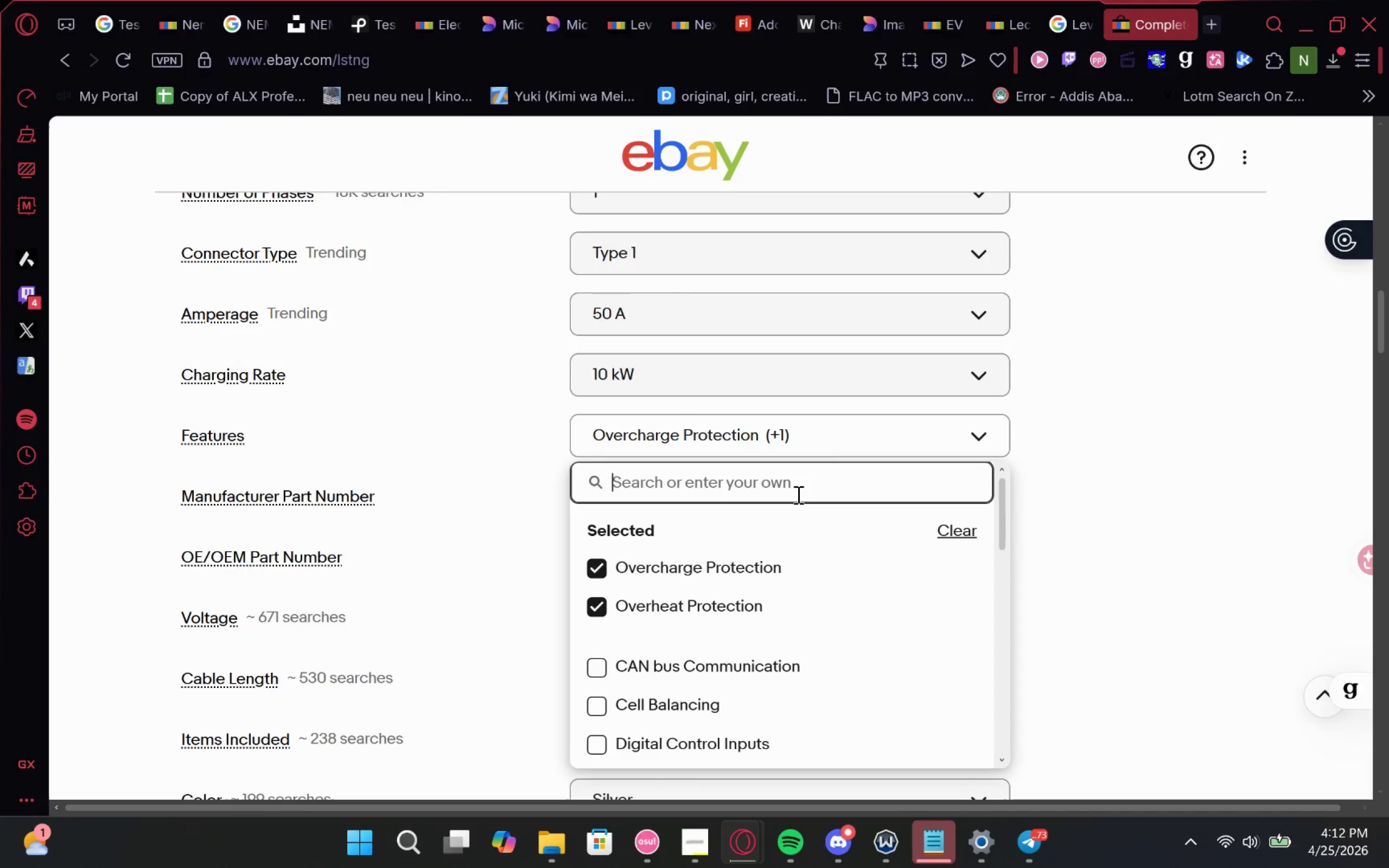 
type(une)
key(Backspace)
 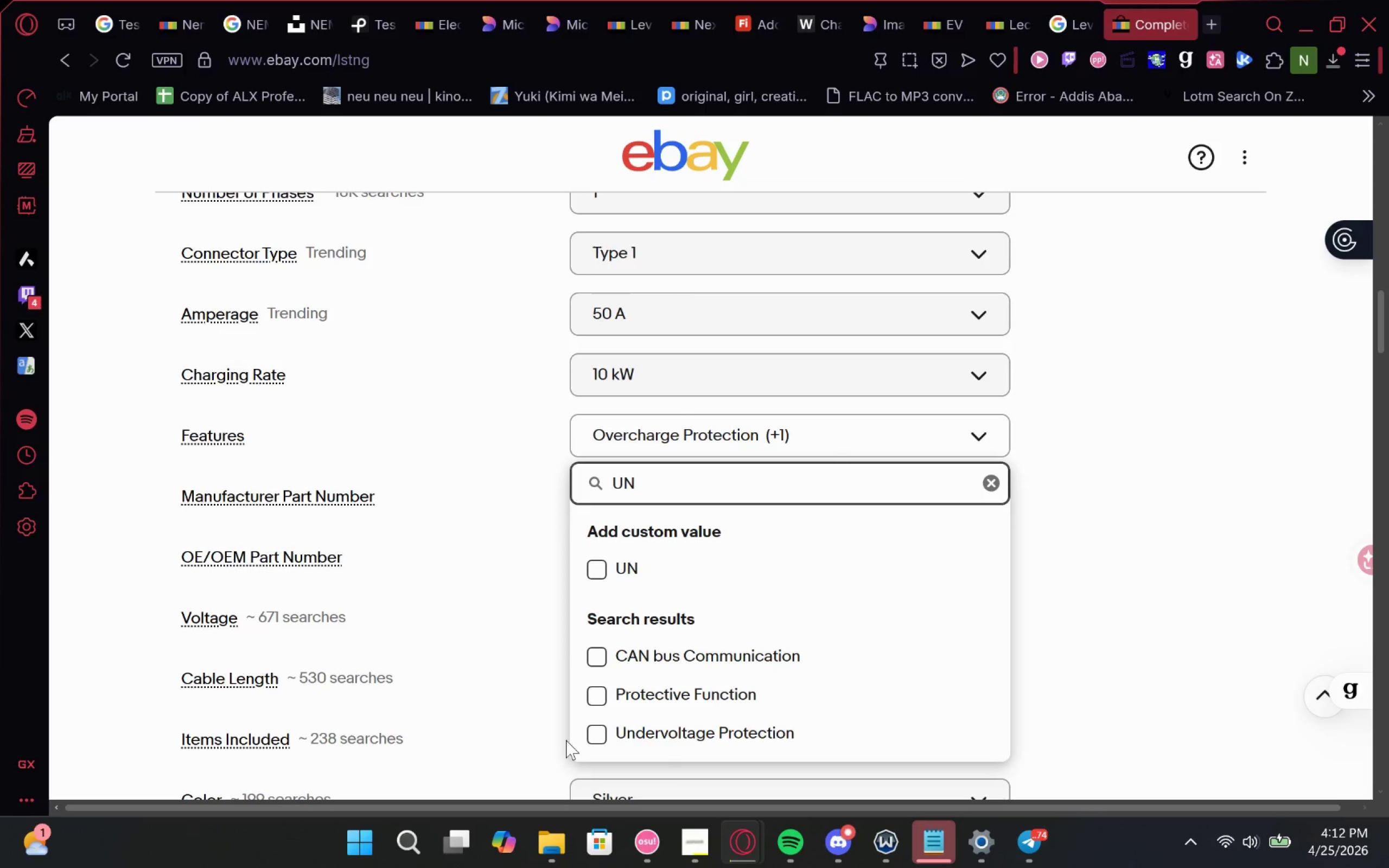 
left_click([598, 691])
 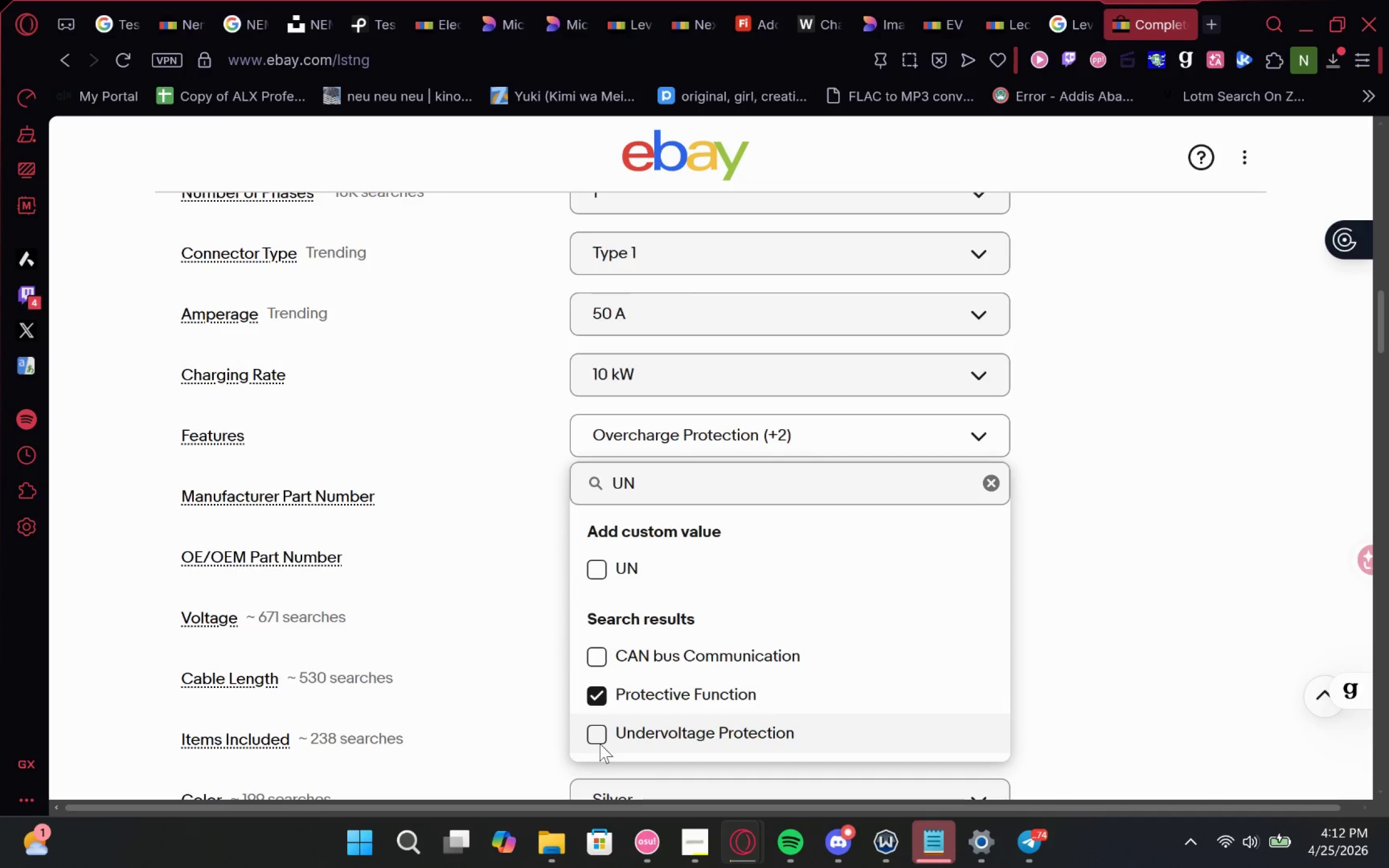 
left_click([601, 744])
 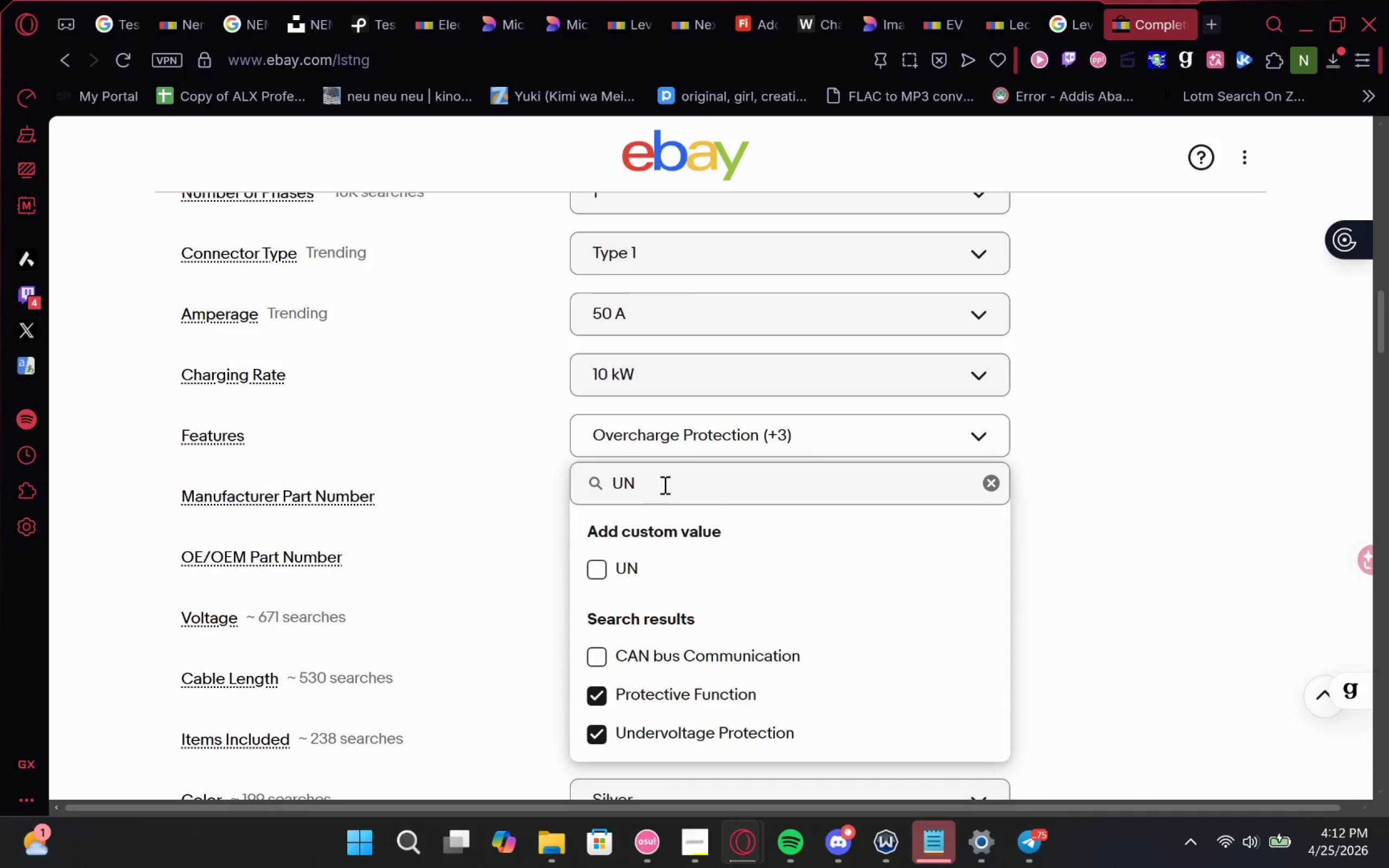 
left_click_drag(start_coordinate=[698, 473], to_coordinate=[505, 473])
 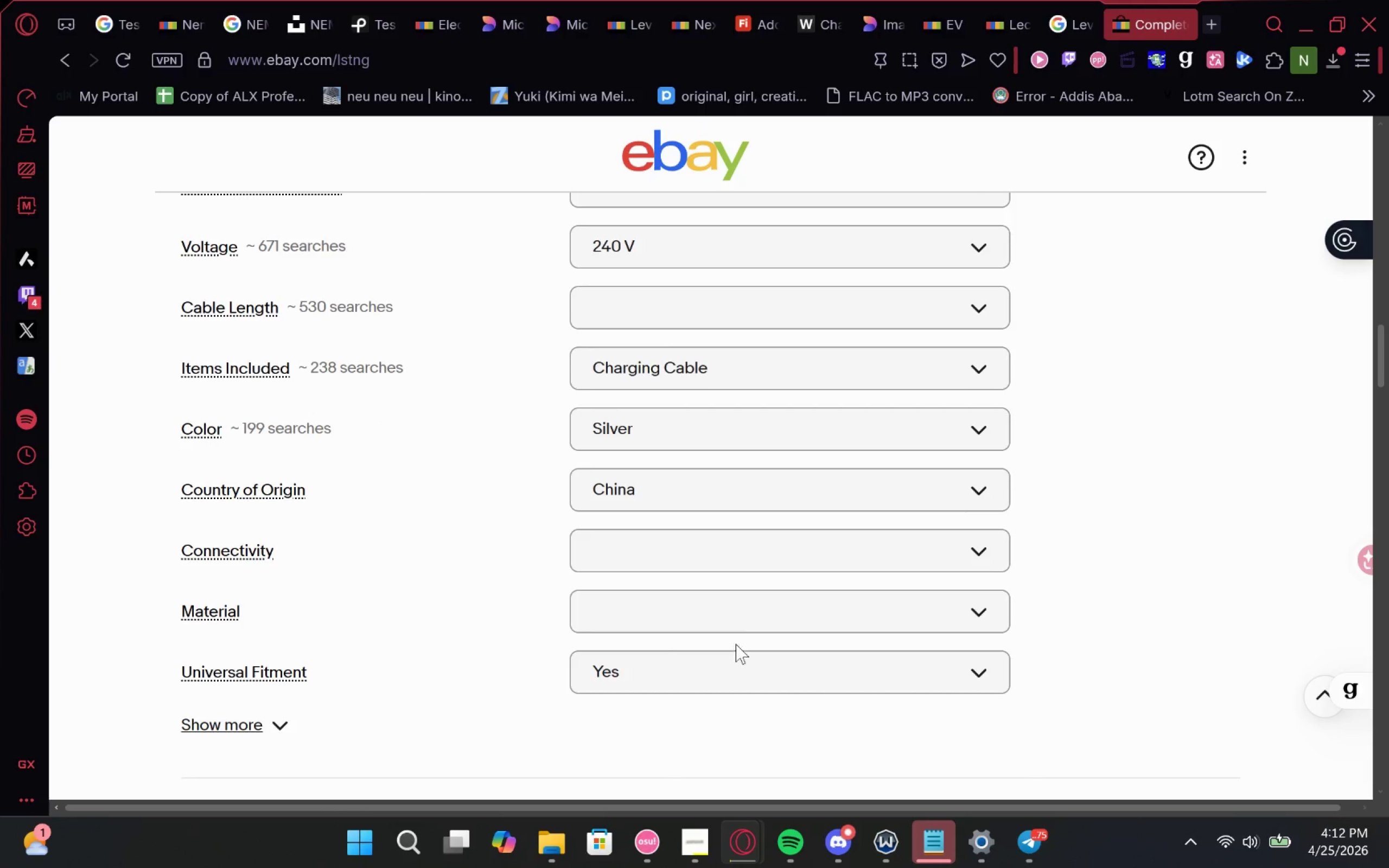 
wait(5.55)
 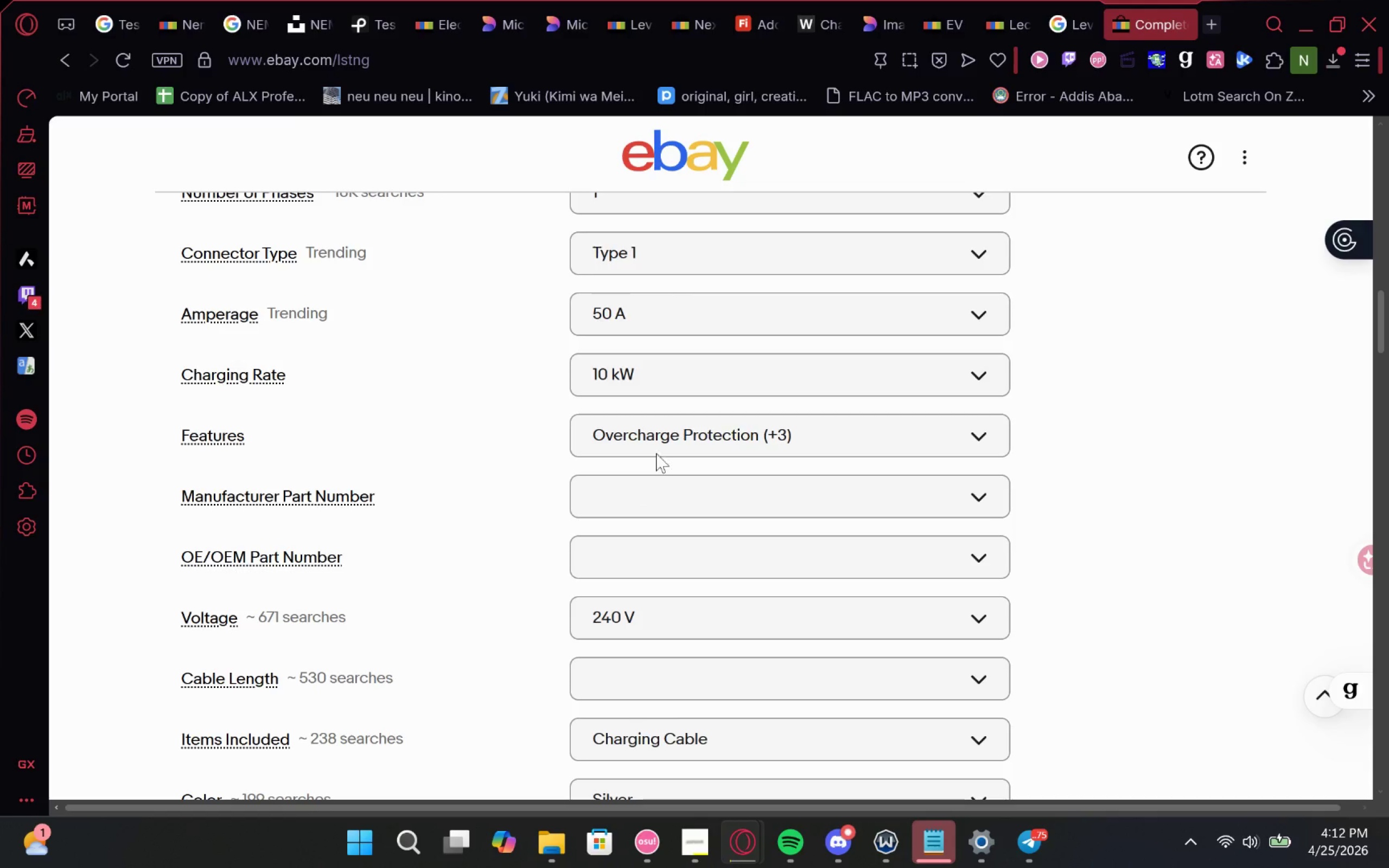 
left_click([278, 629])
 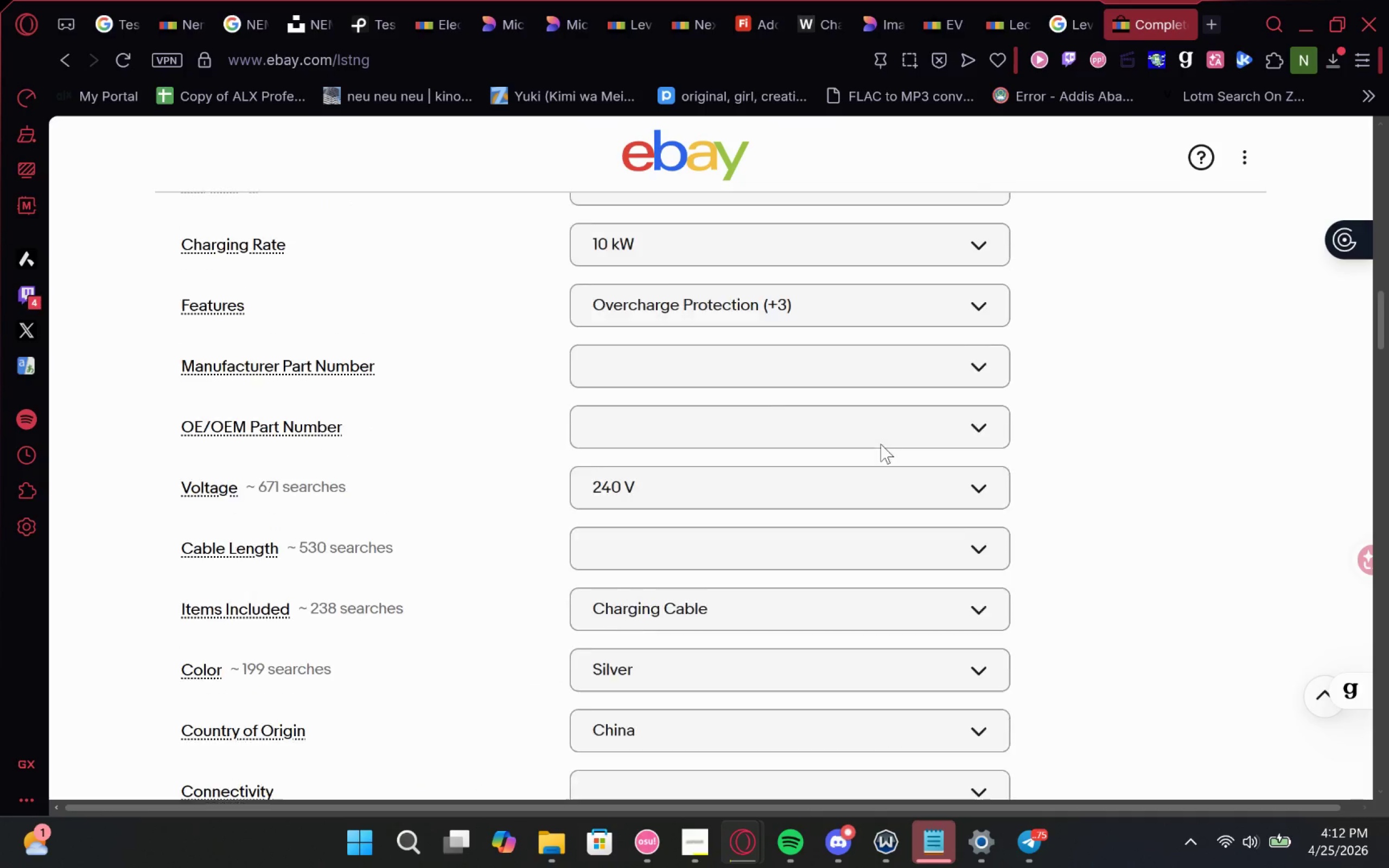 
left_click([698, 352])
 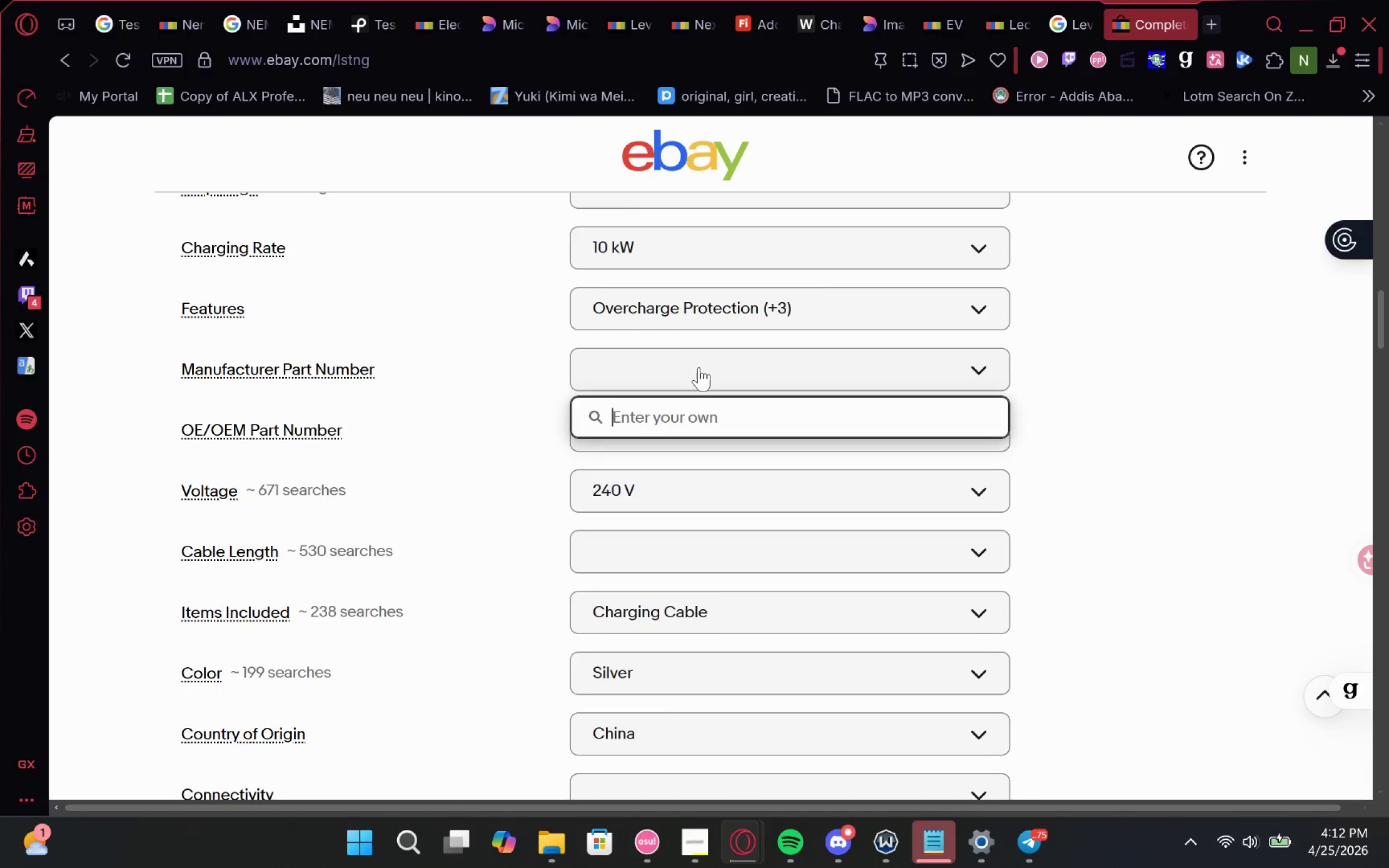 
key(Control+V)
 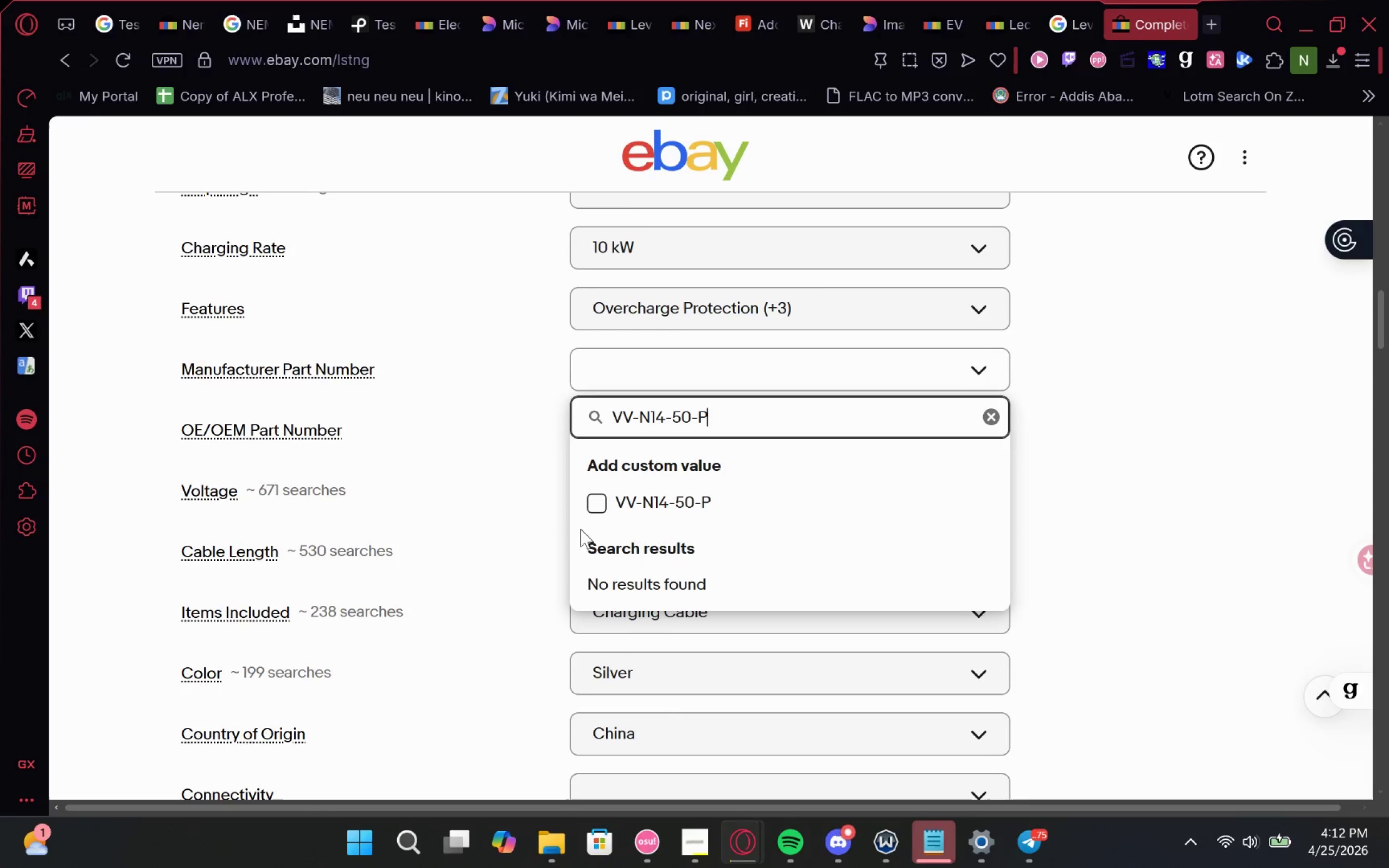 
left_click([590, 507])
 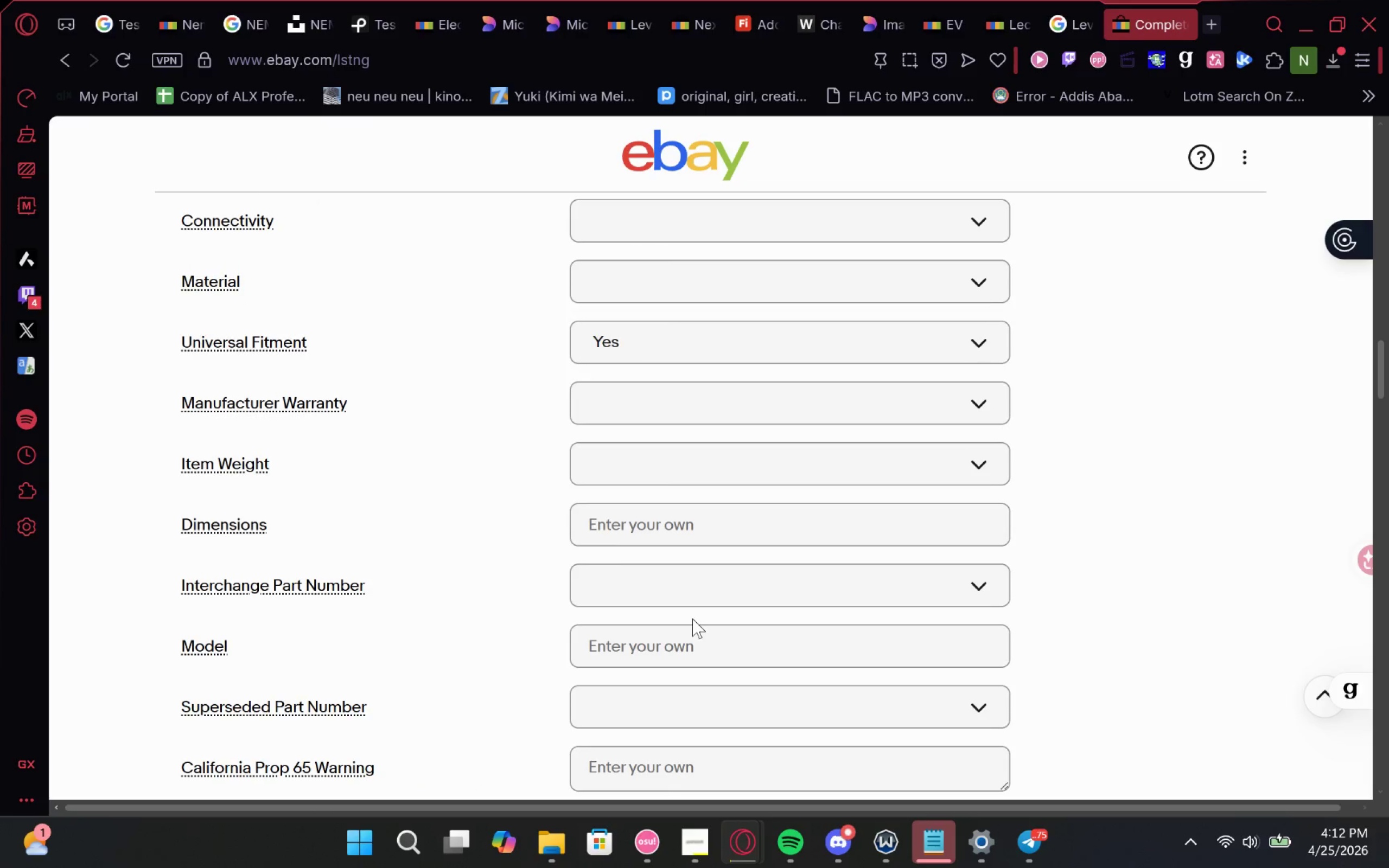 
left_click([699, 608])
 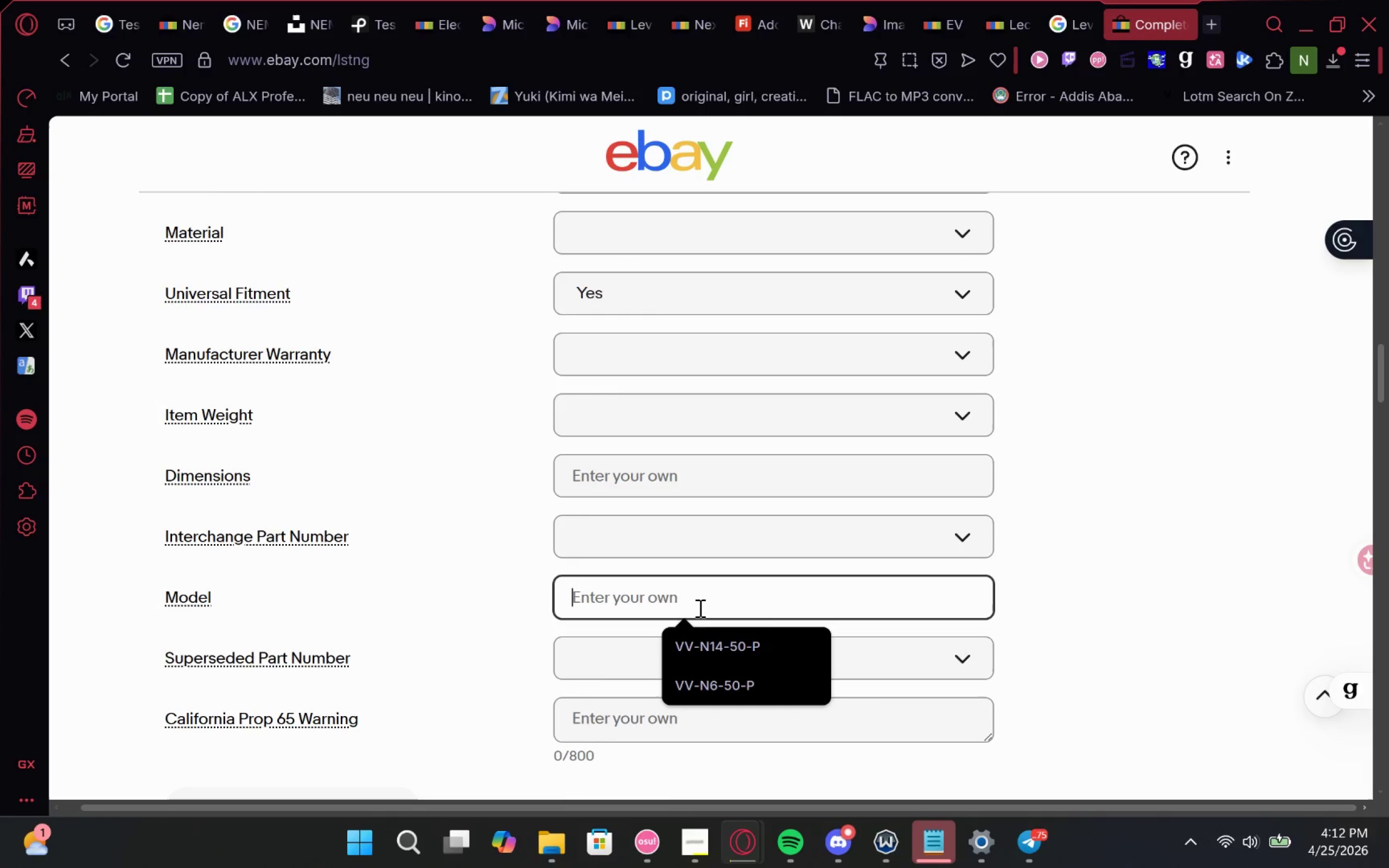 
key(Control+V)
 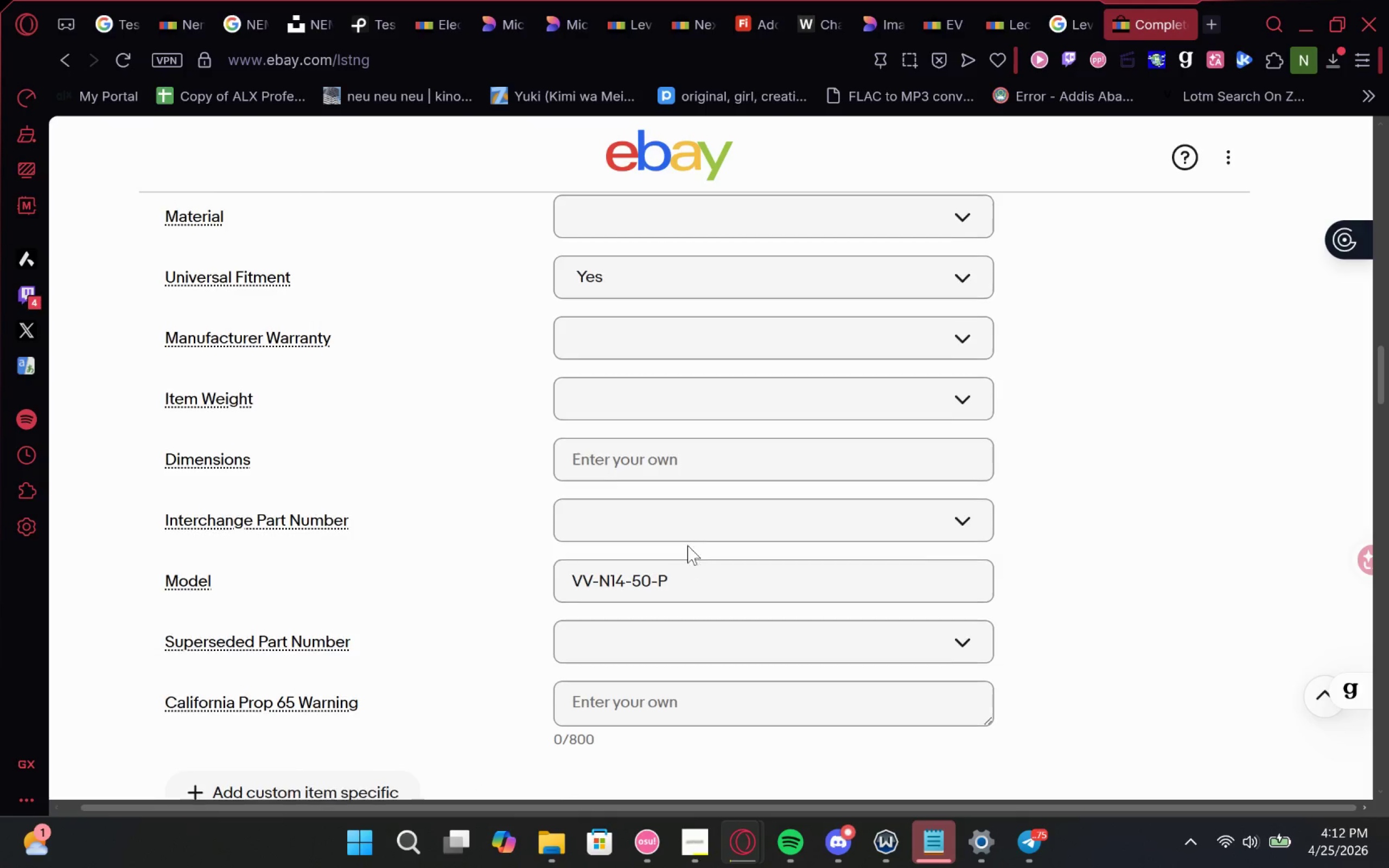 
left_click([684, 396])
 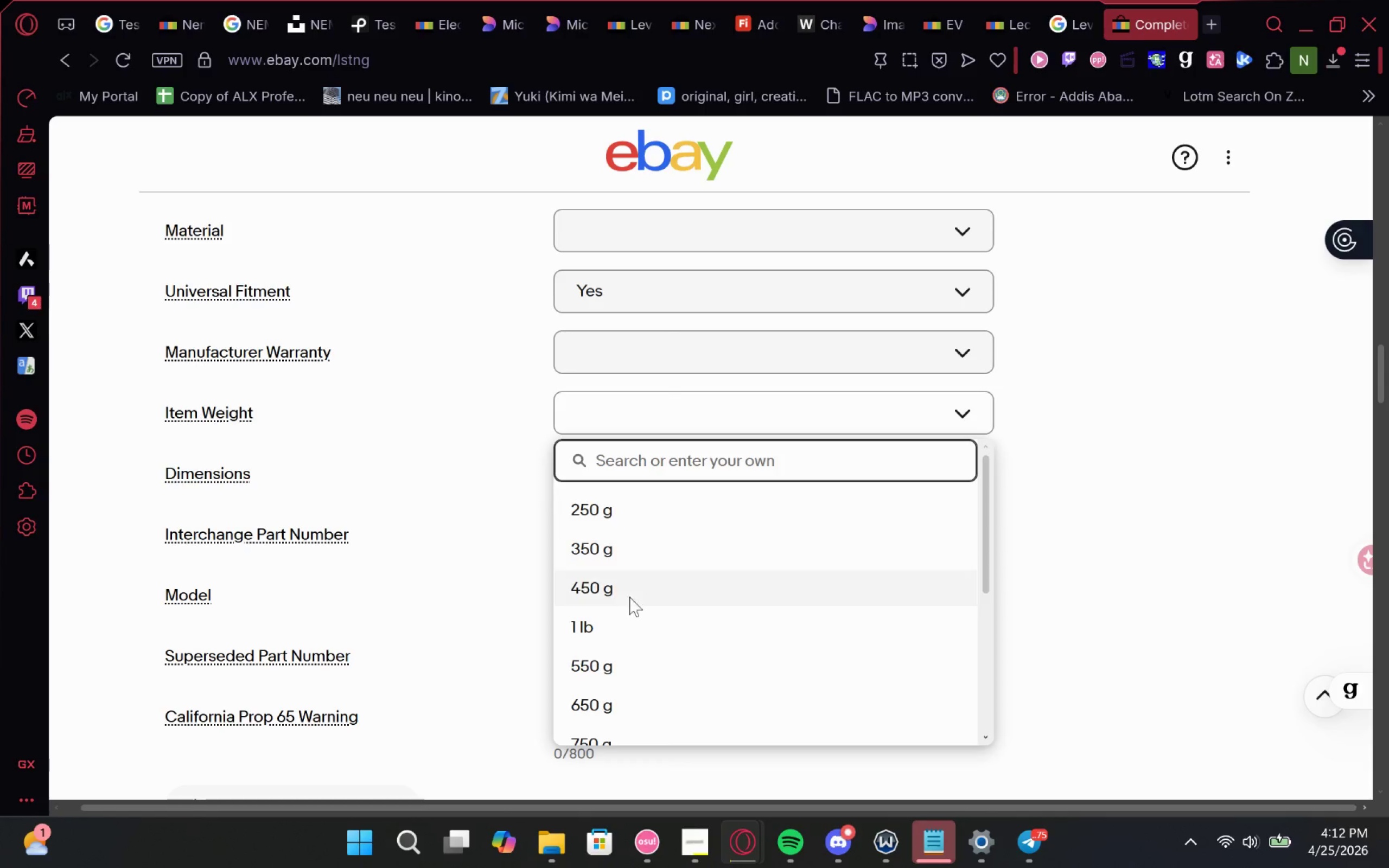 
left_click([627, 624])
 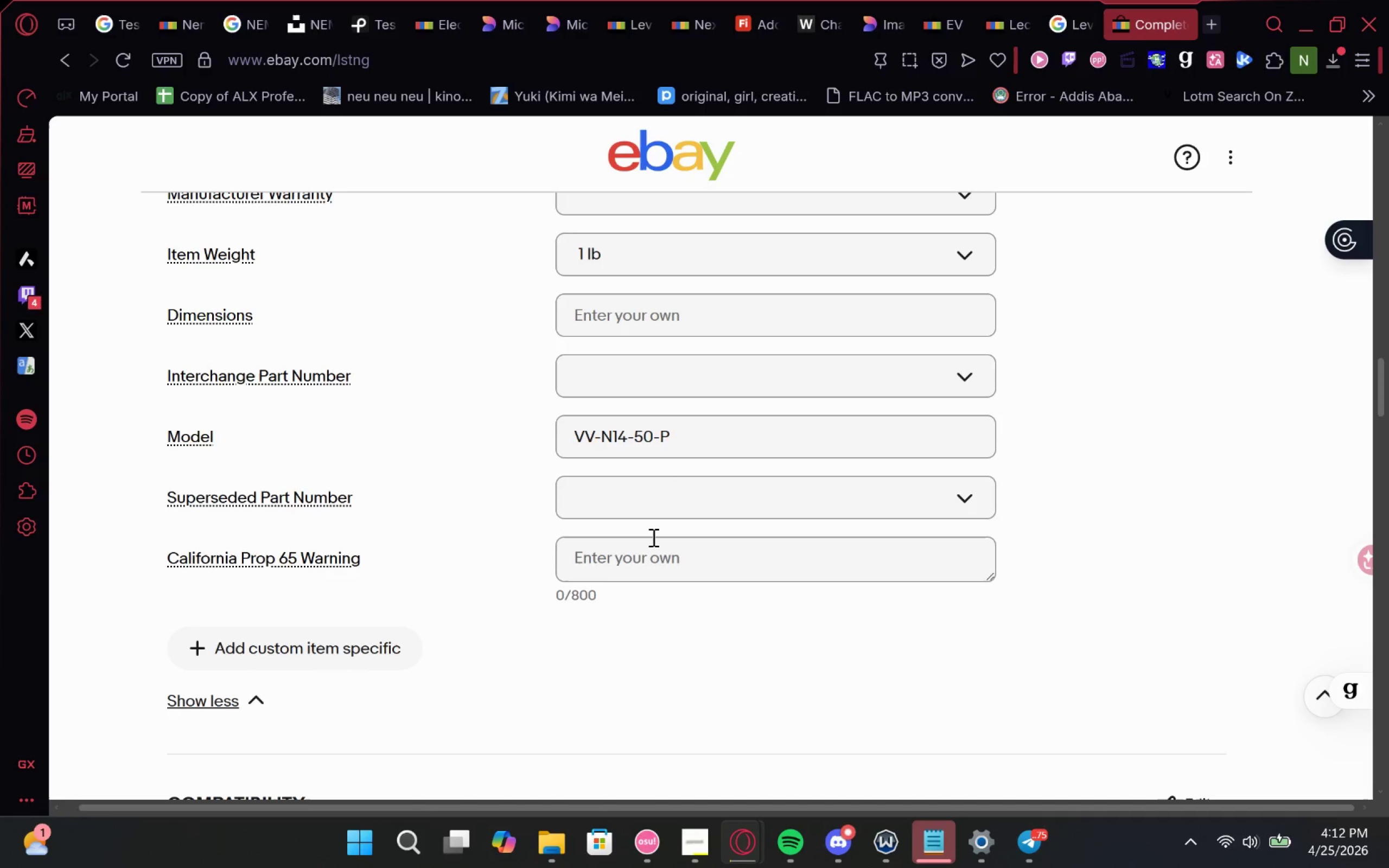 
wait(6.67)
 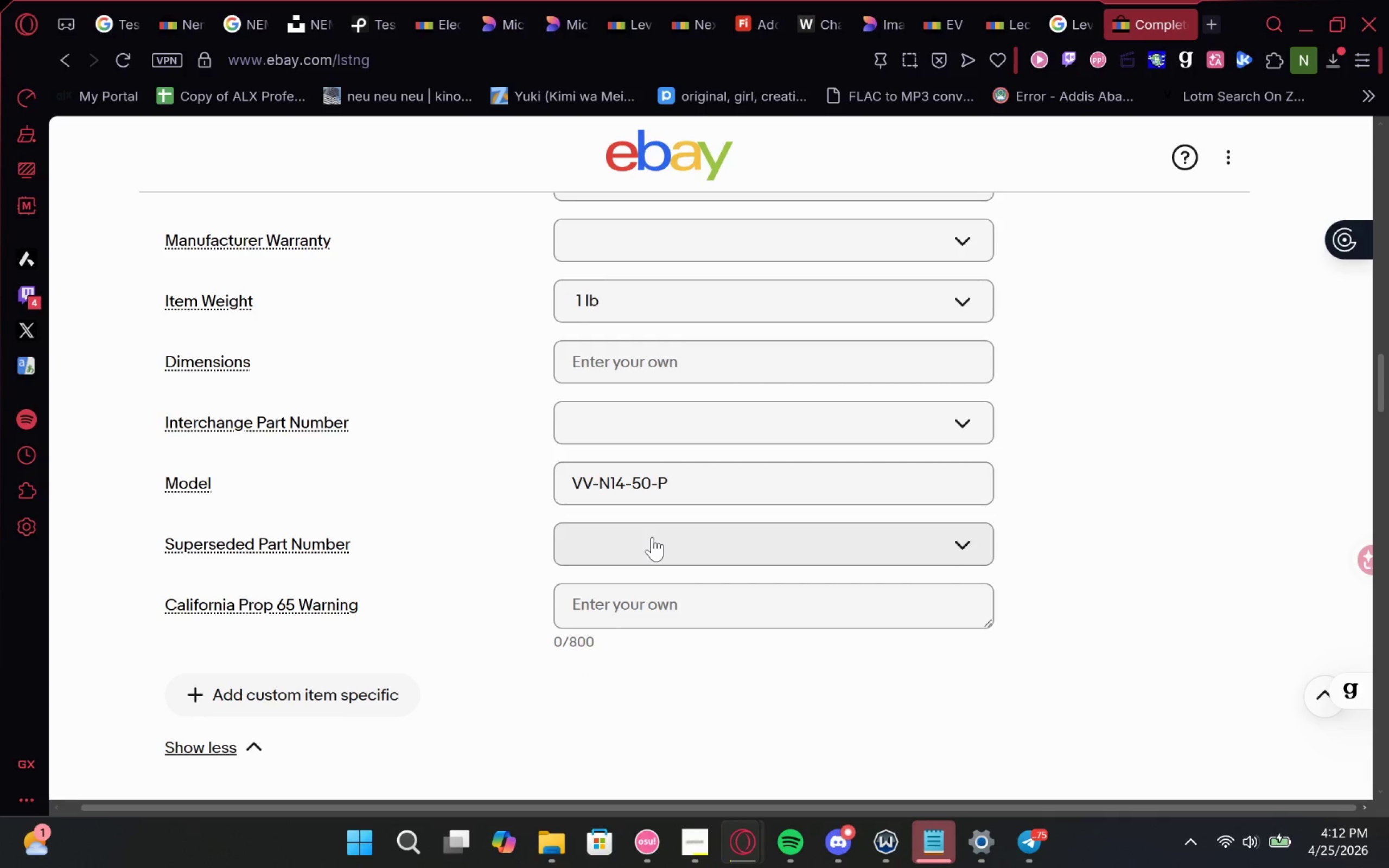 
left_click([781, 353])
 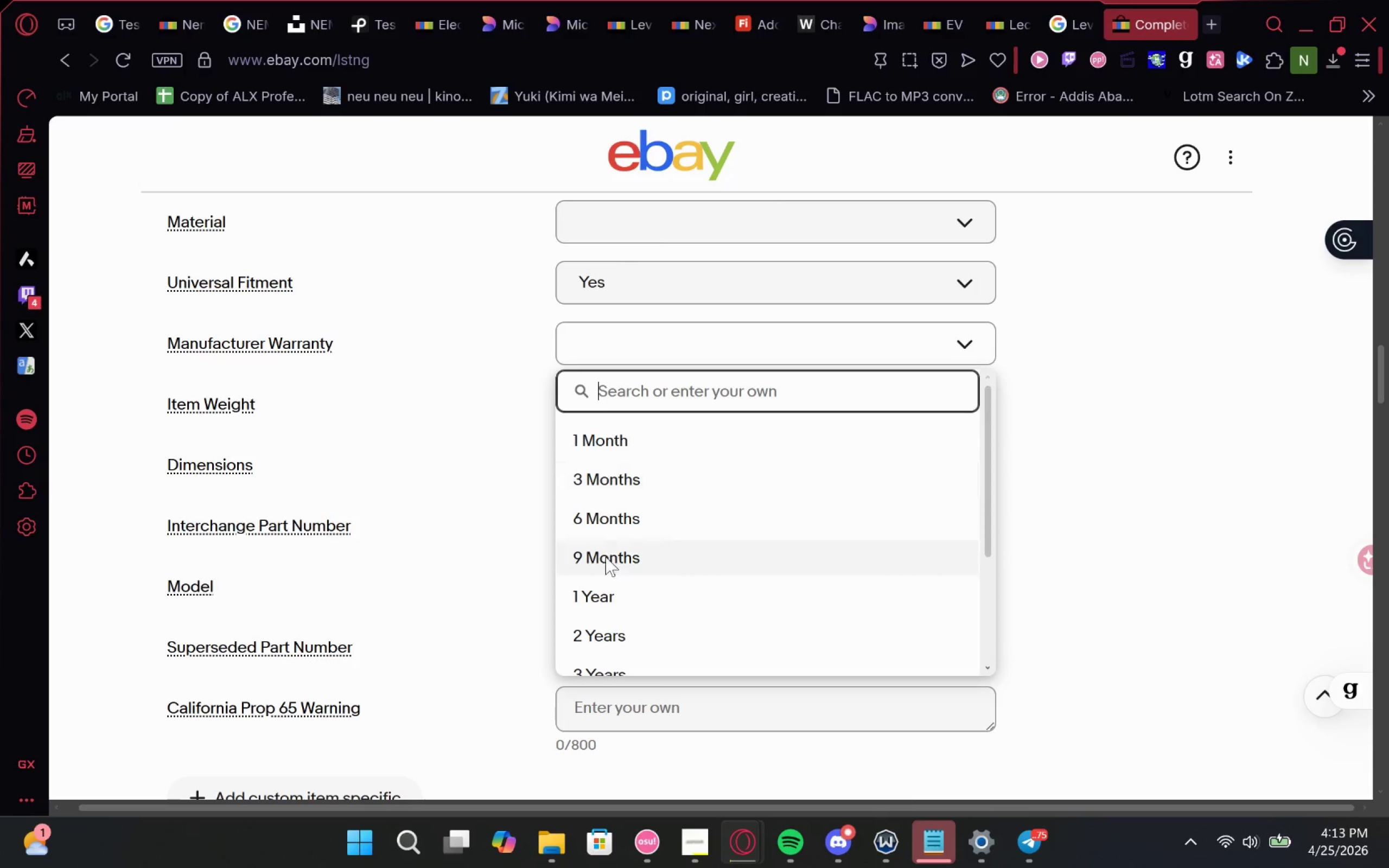 
left_click([595, 580])
 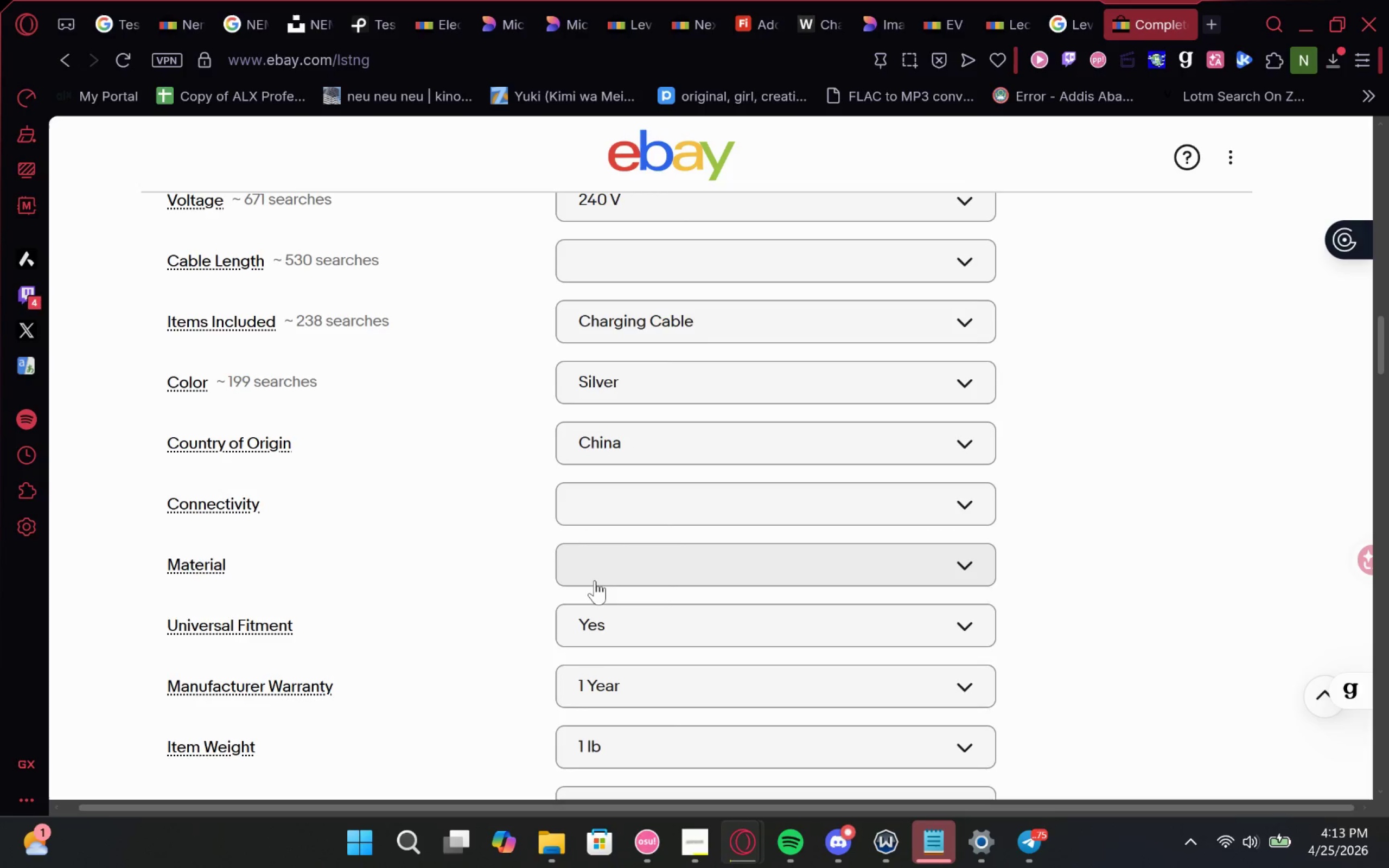 
left_click([700, 547])
 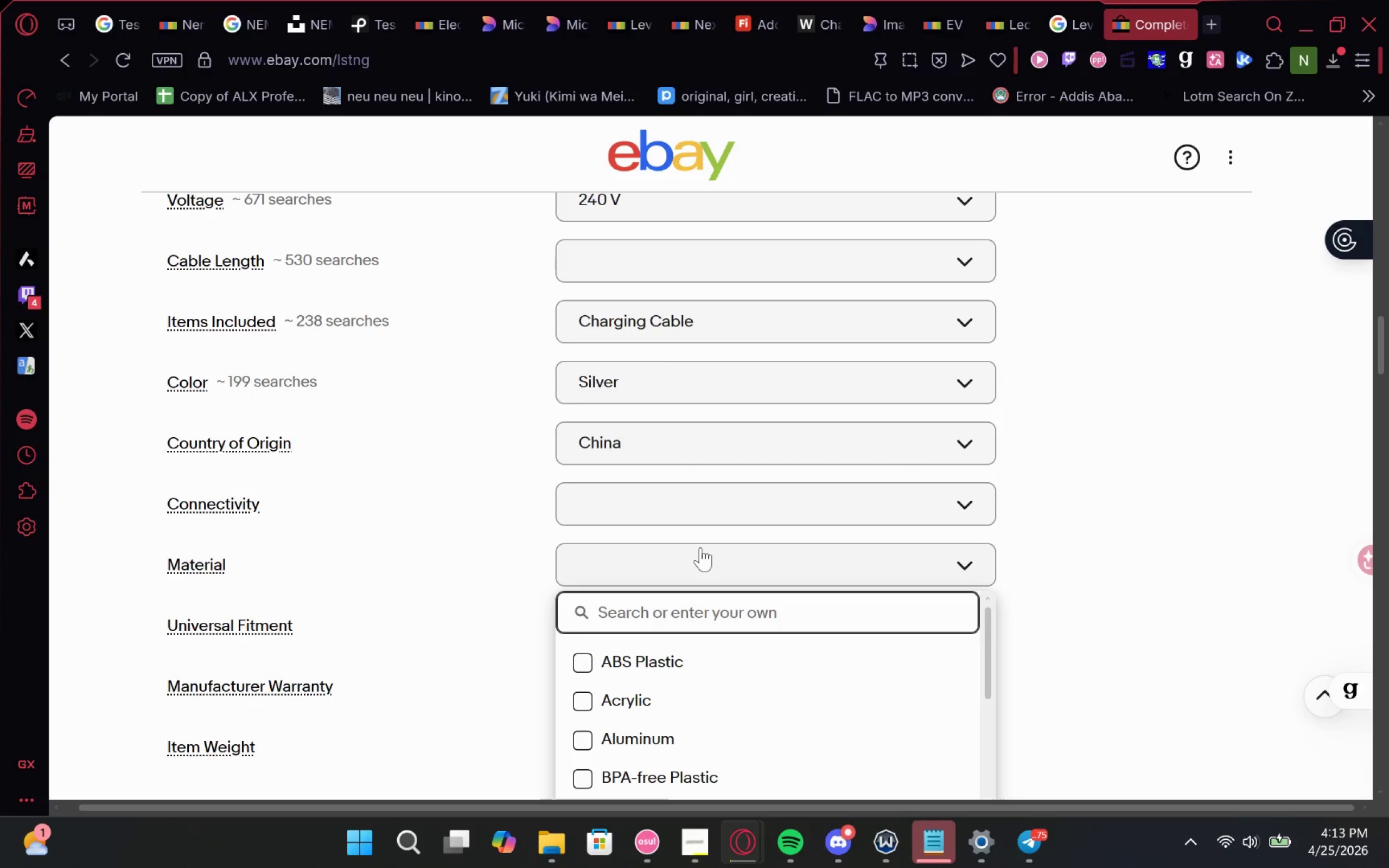 
type(plas)
 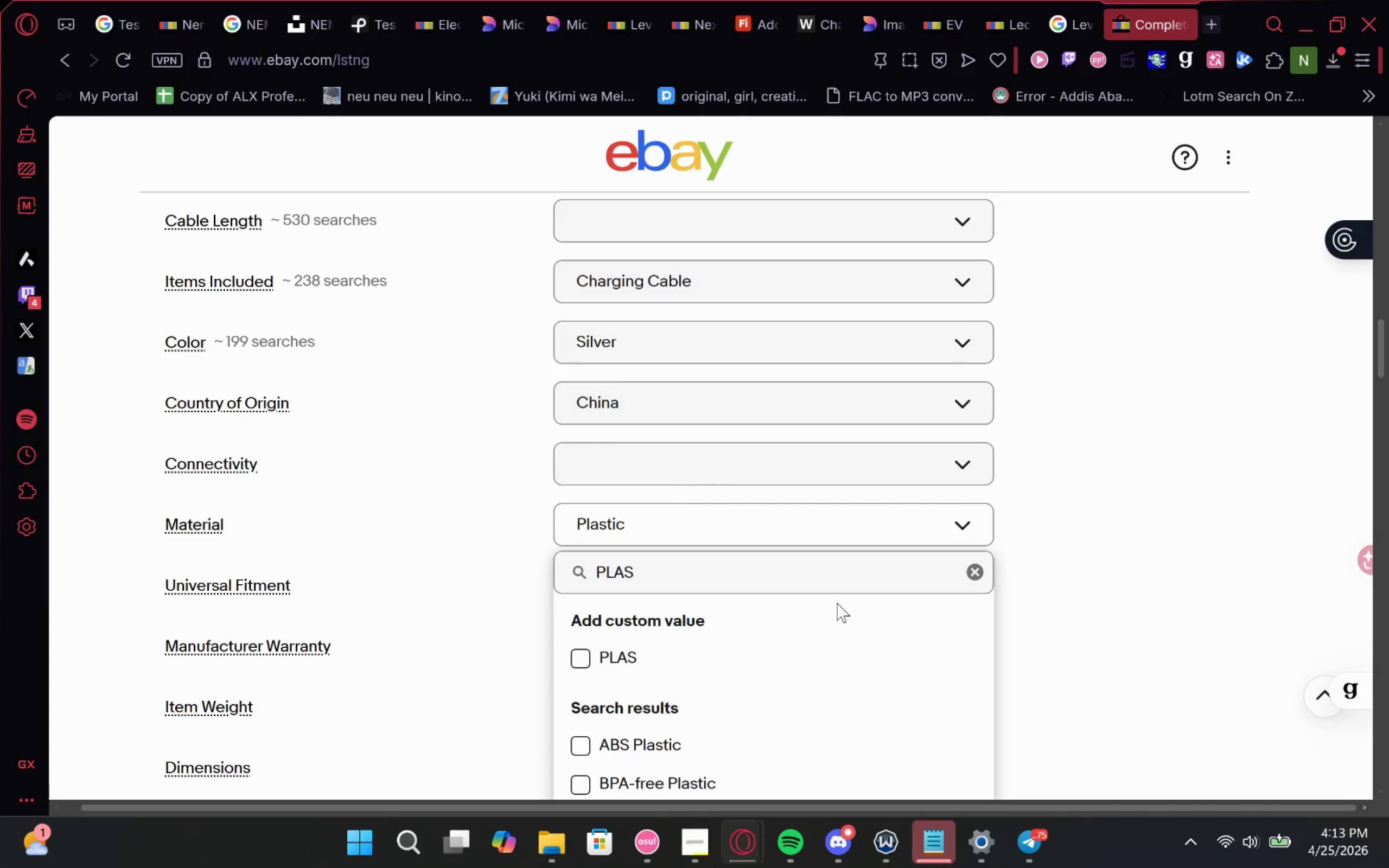 
wait(7.17)
 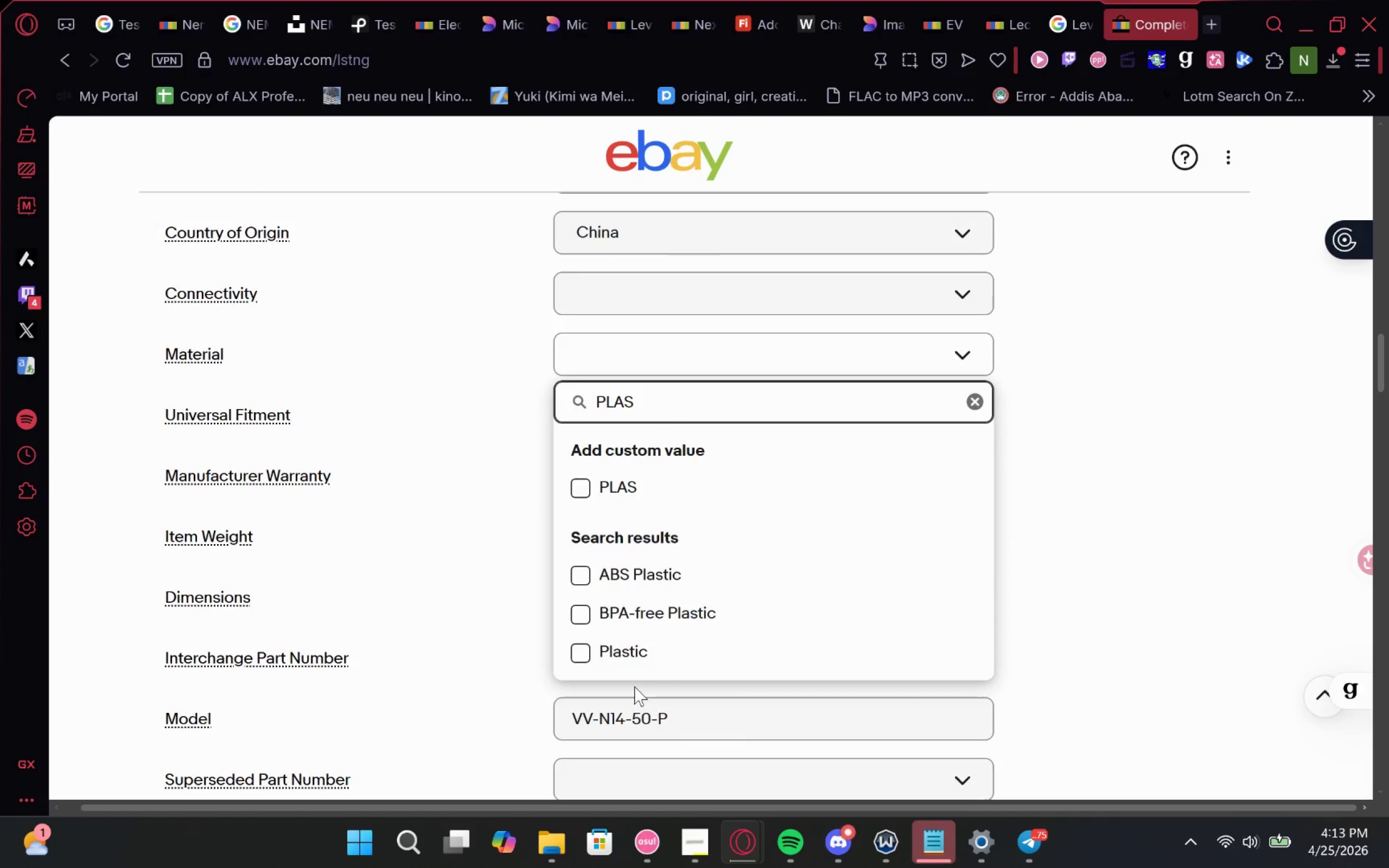 
left_click([737, 534])
 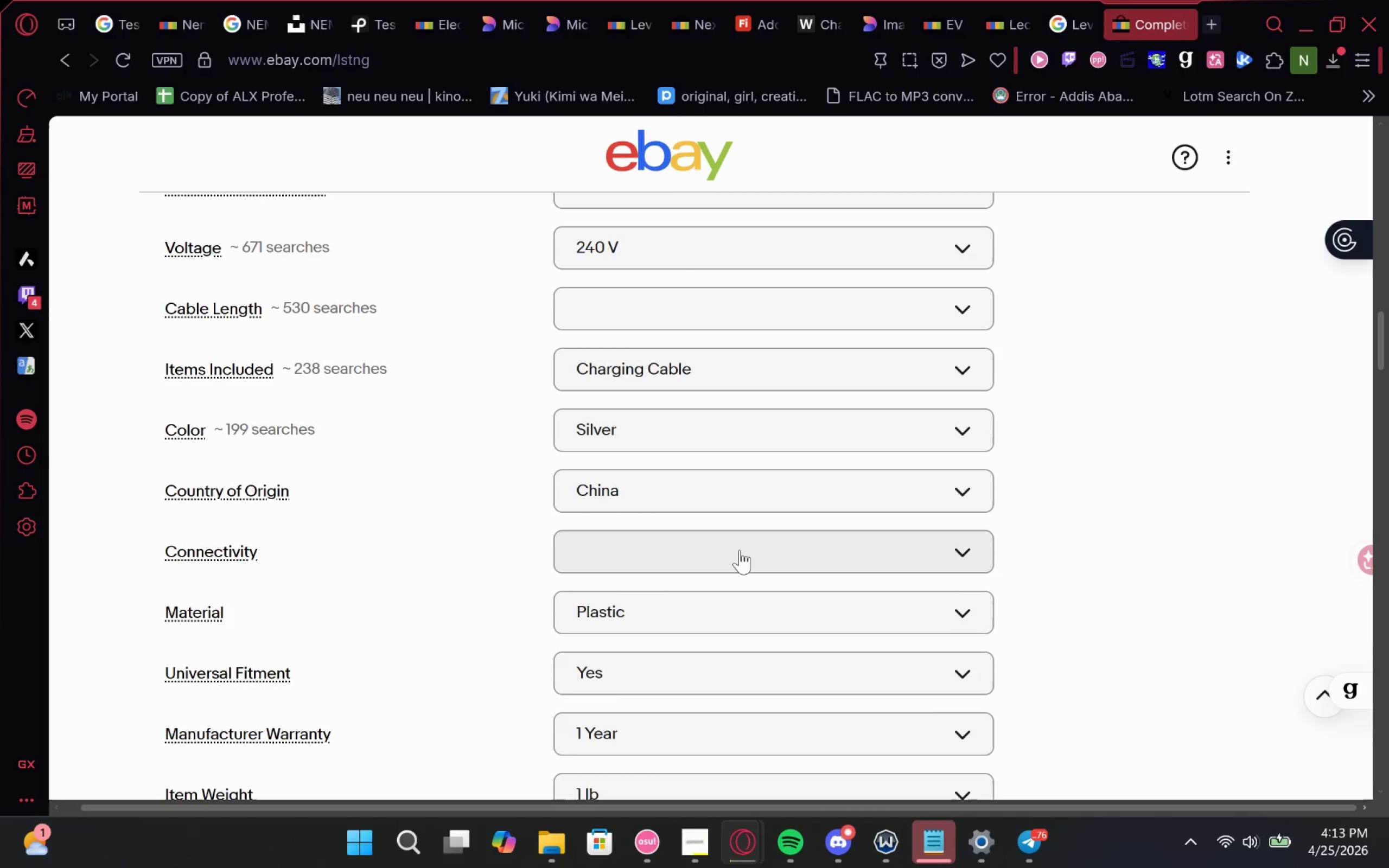 
left_click([740, 550])
 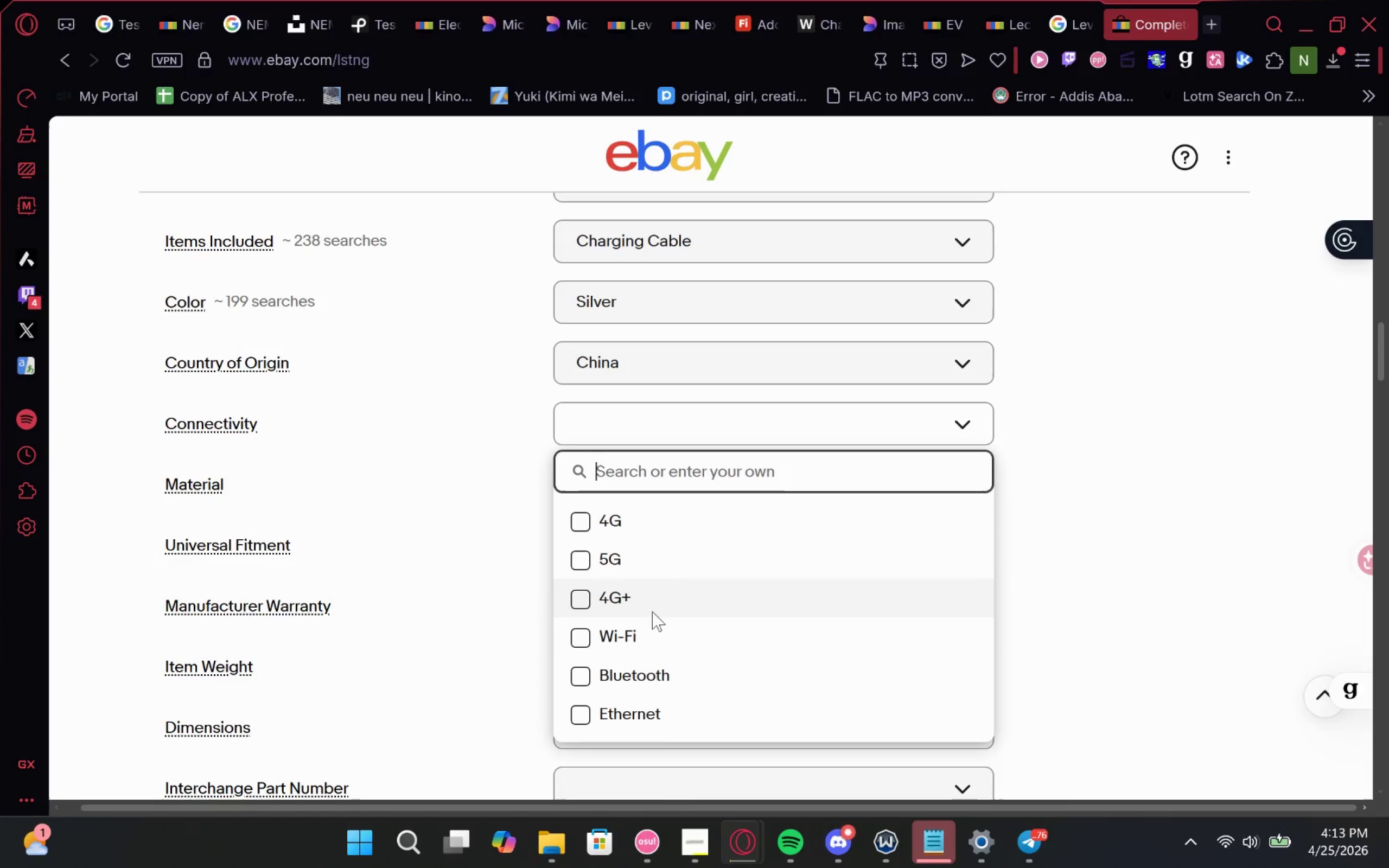 
left_click([589, 635])
 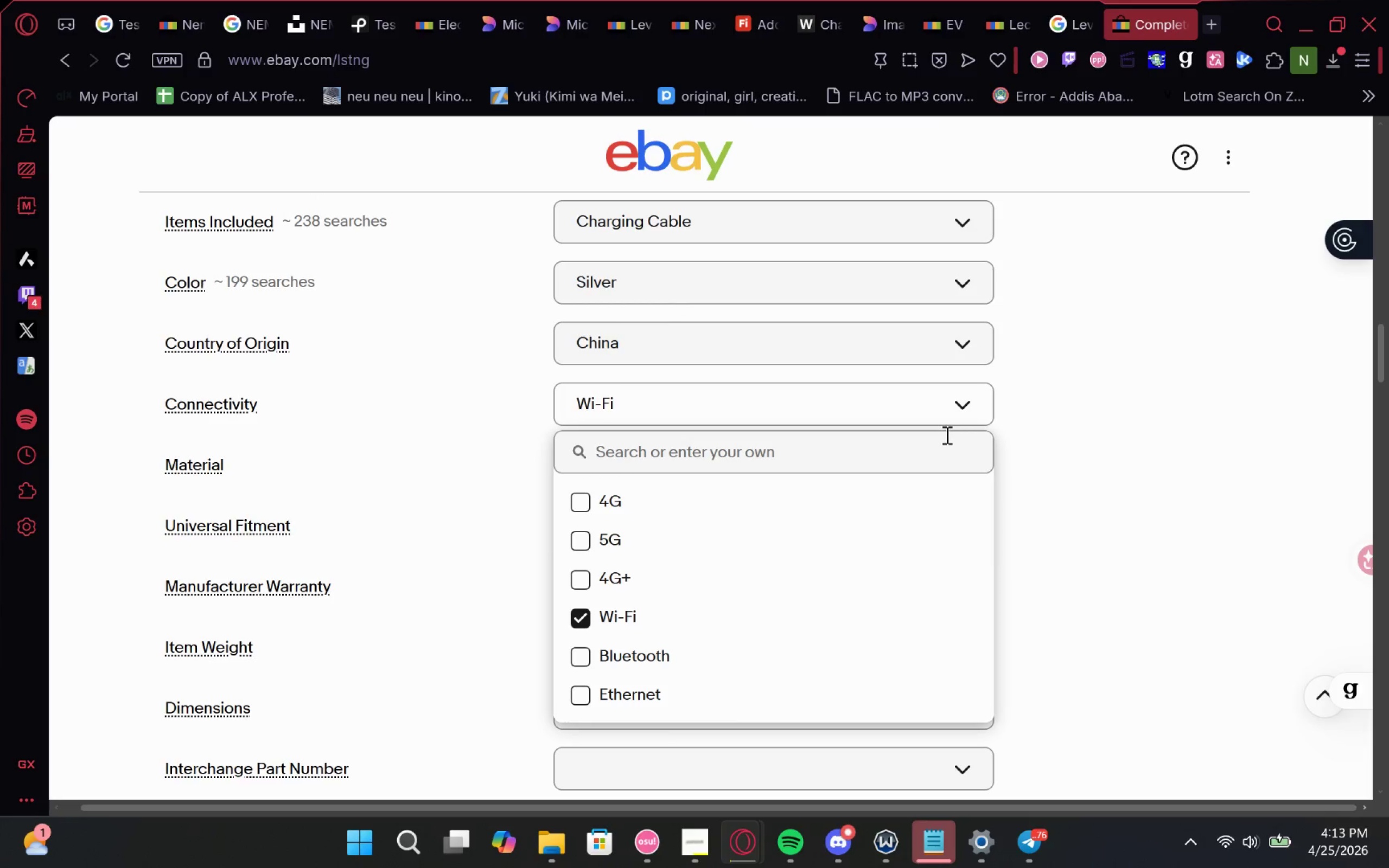 
left_click([1061, 436])
 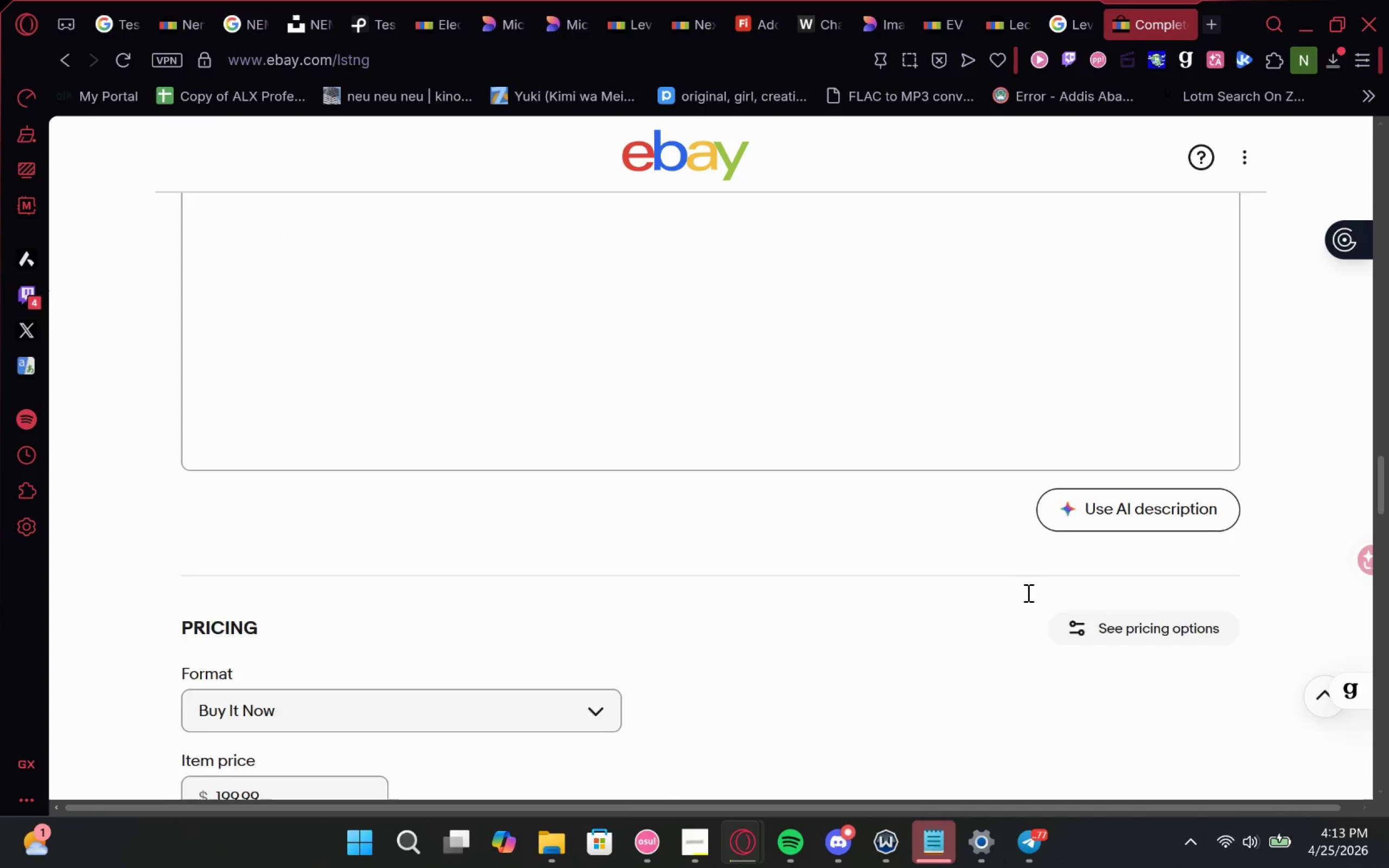 
wait(16.38)
 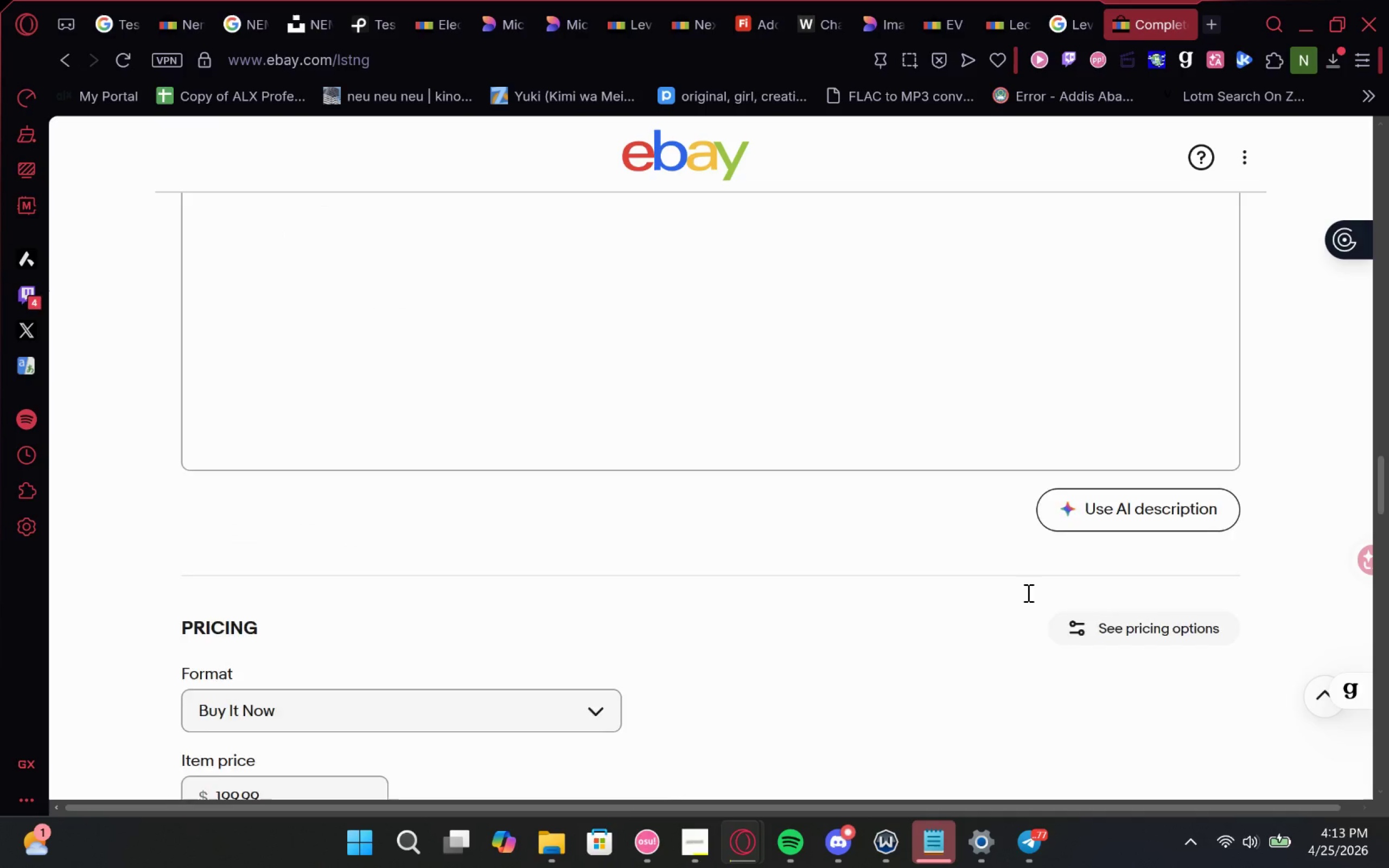 
left_click([778, 426])
 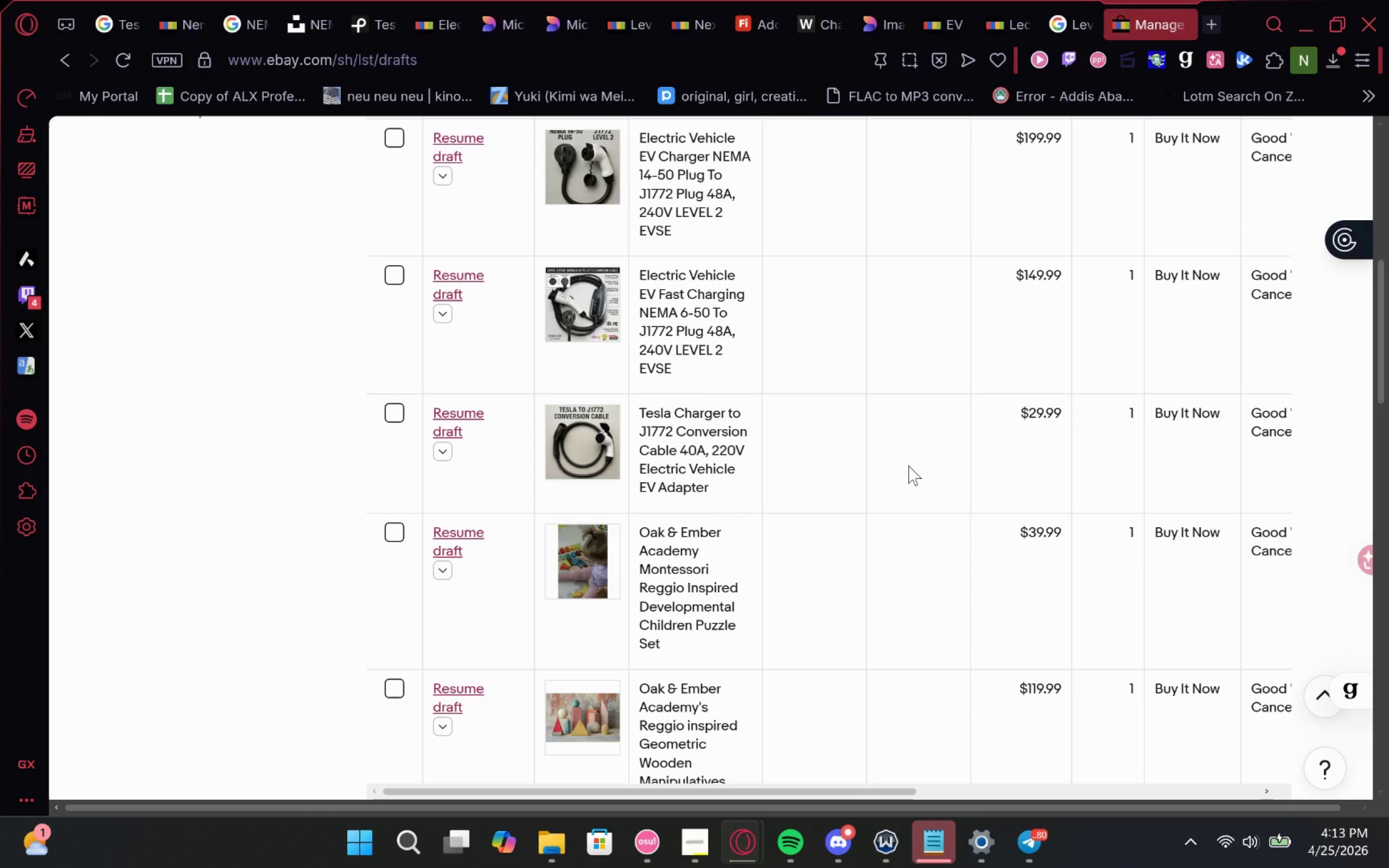 
wait(20.8)
 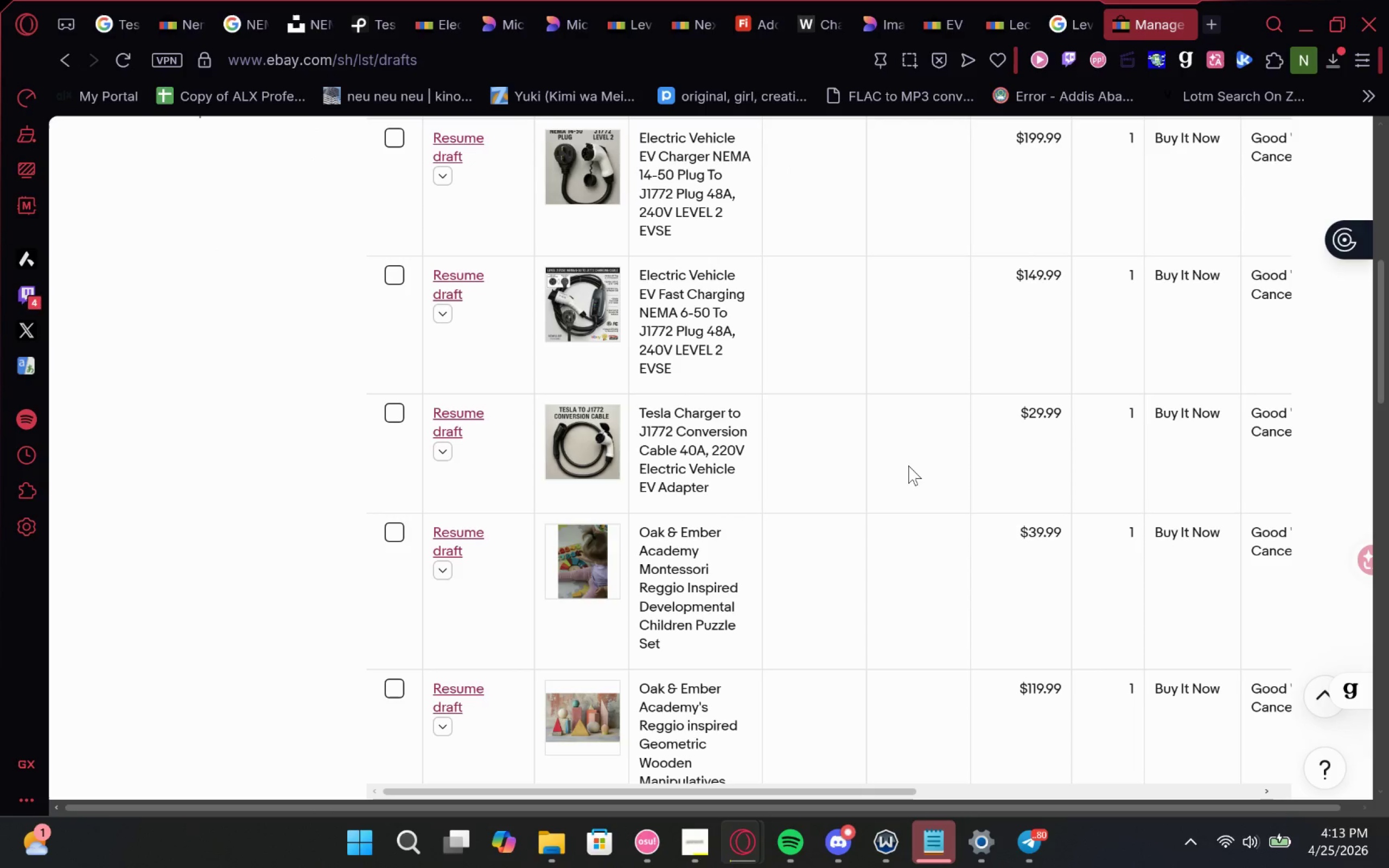 
left_click([455, 542])
 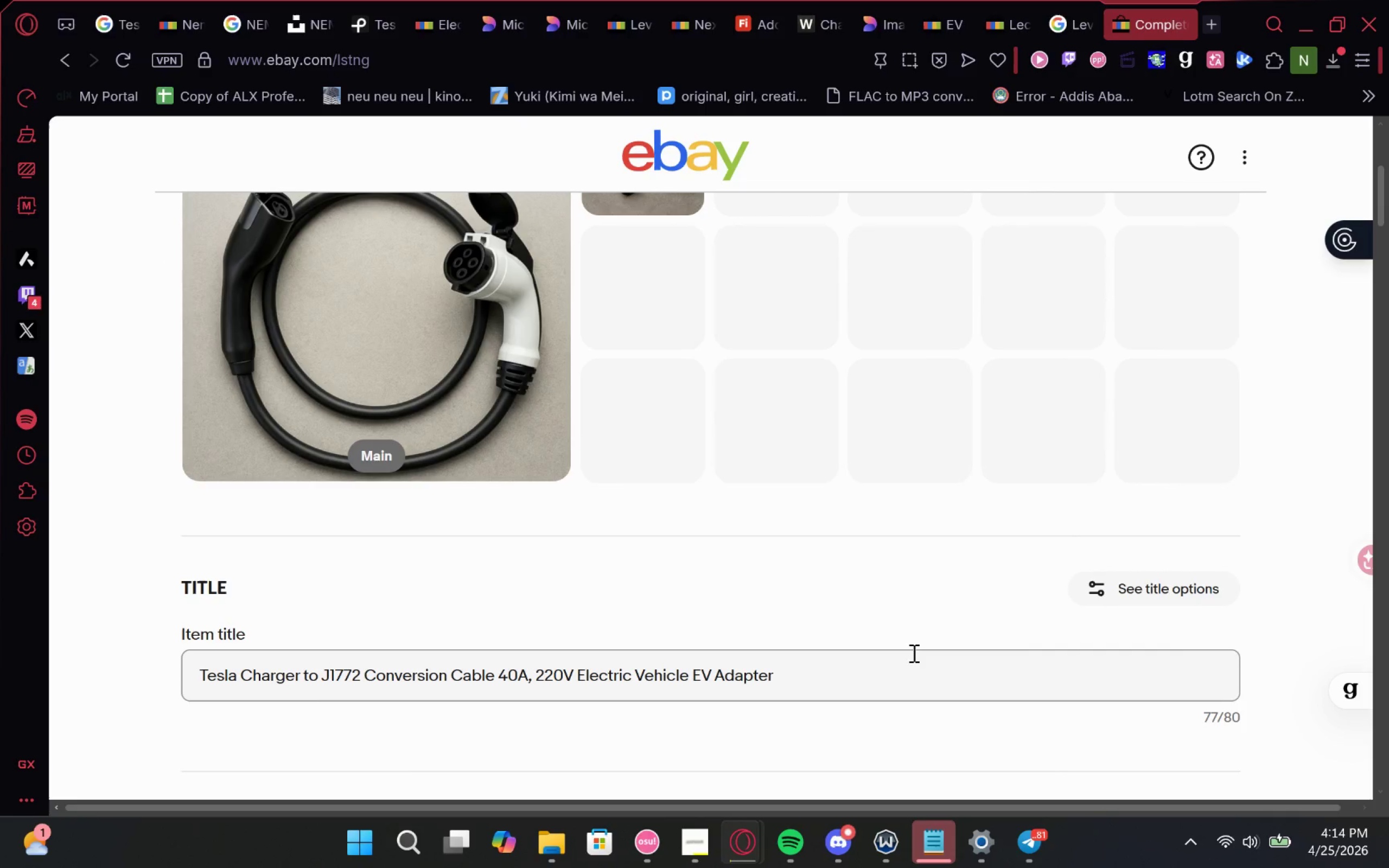 
wait(9.78)
 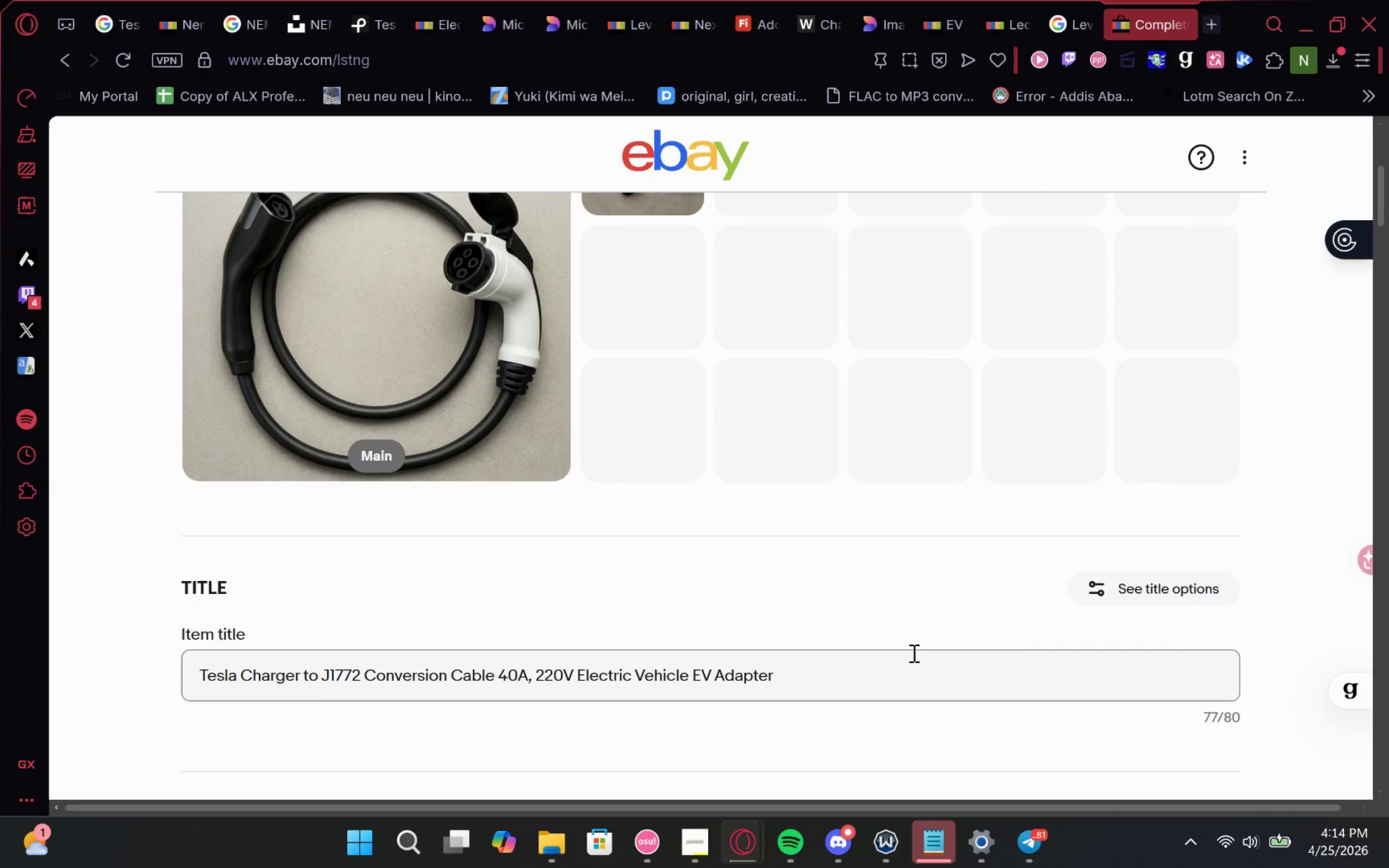 
left_click([945, 579])
 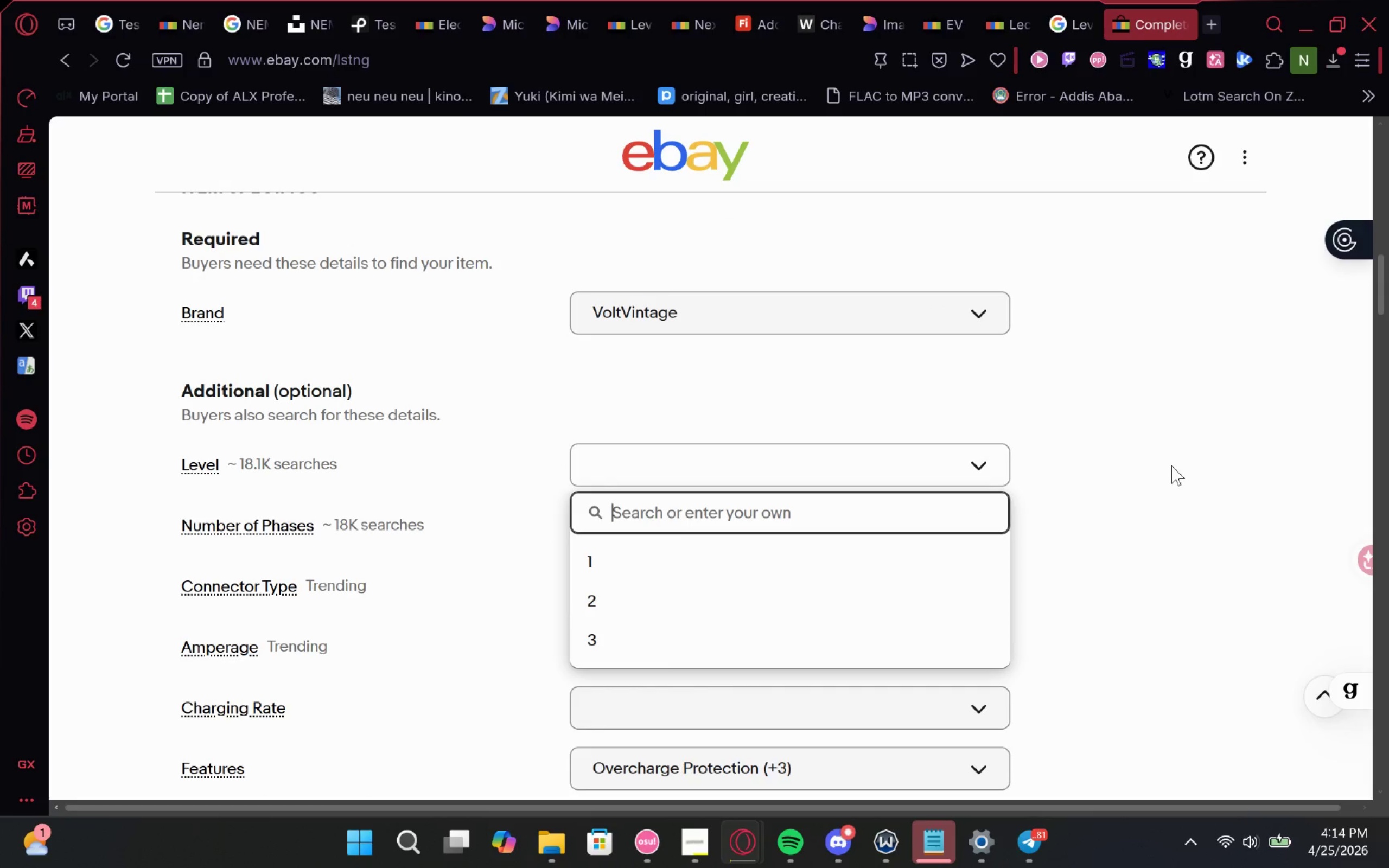 
left_click([902, 591])
 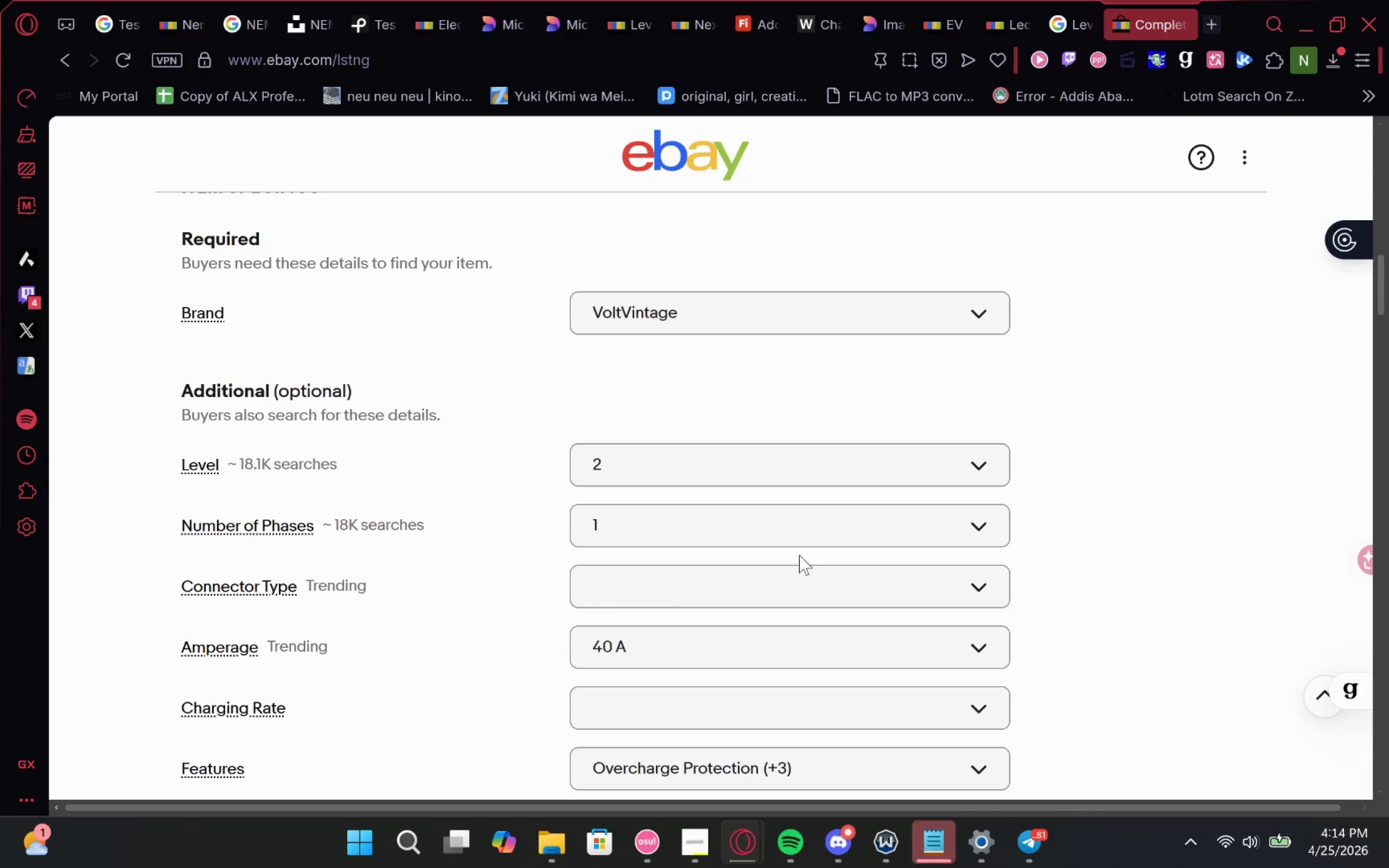 
wait(5.76)
 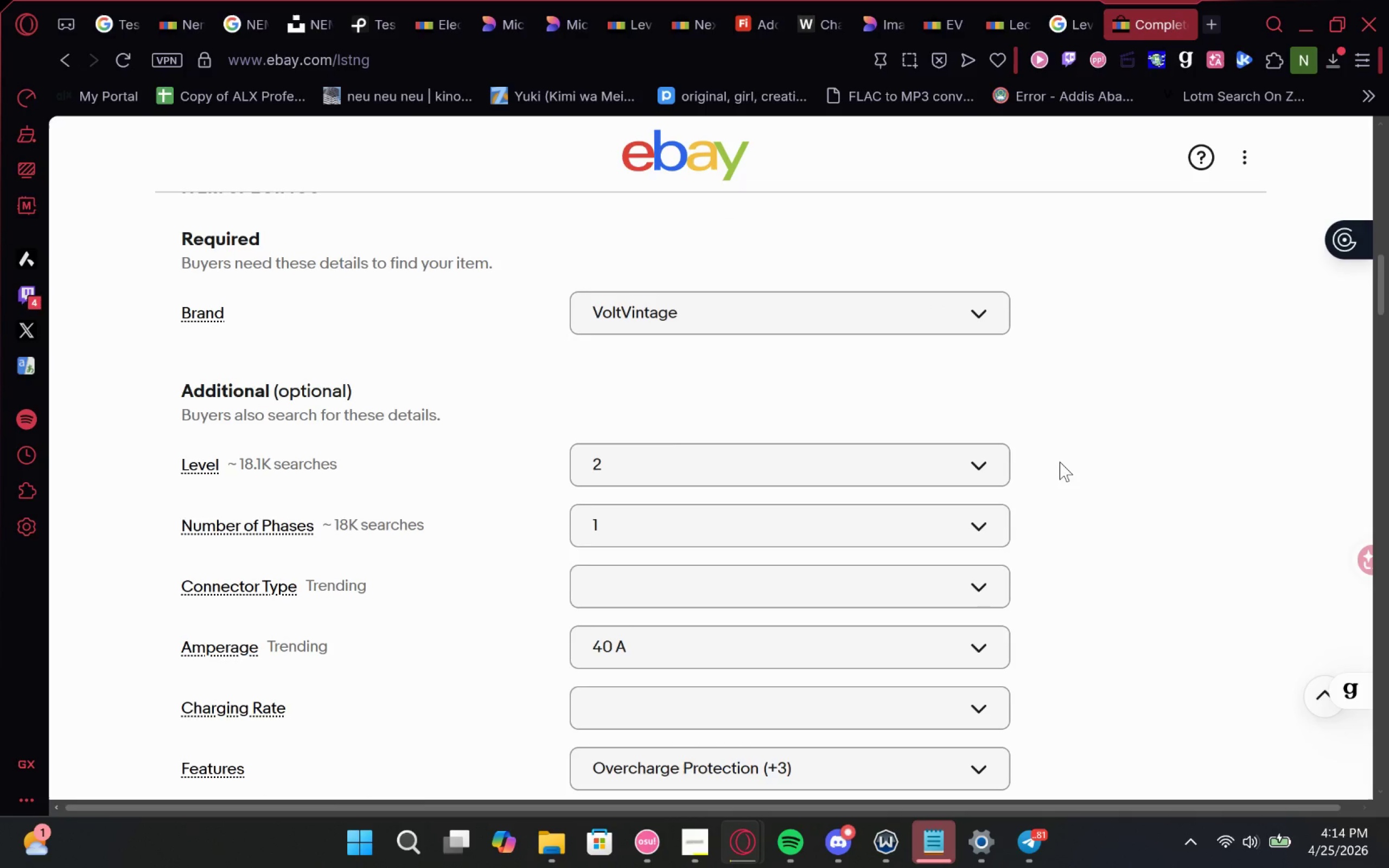 
left_click([822, 582])
 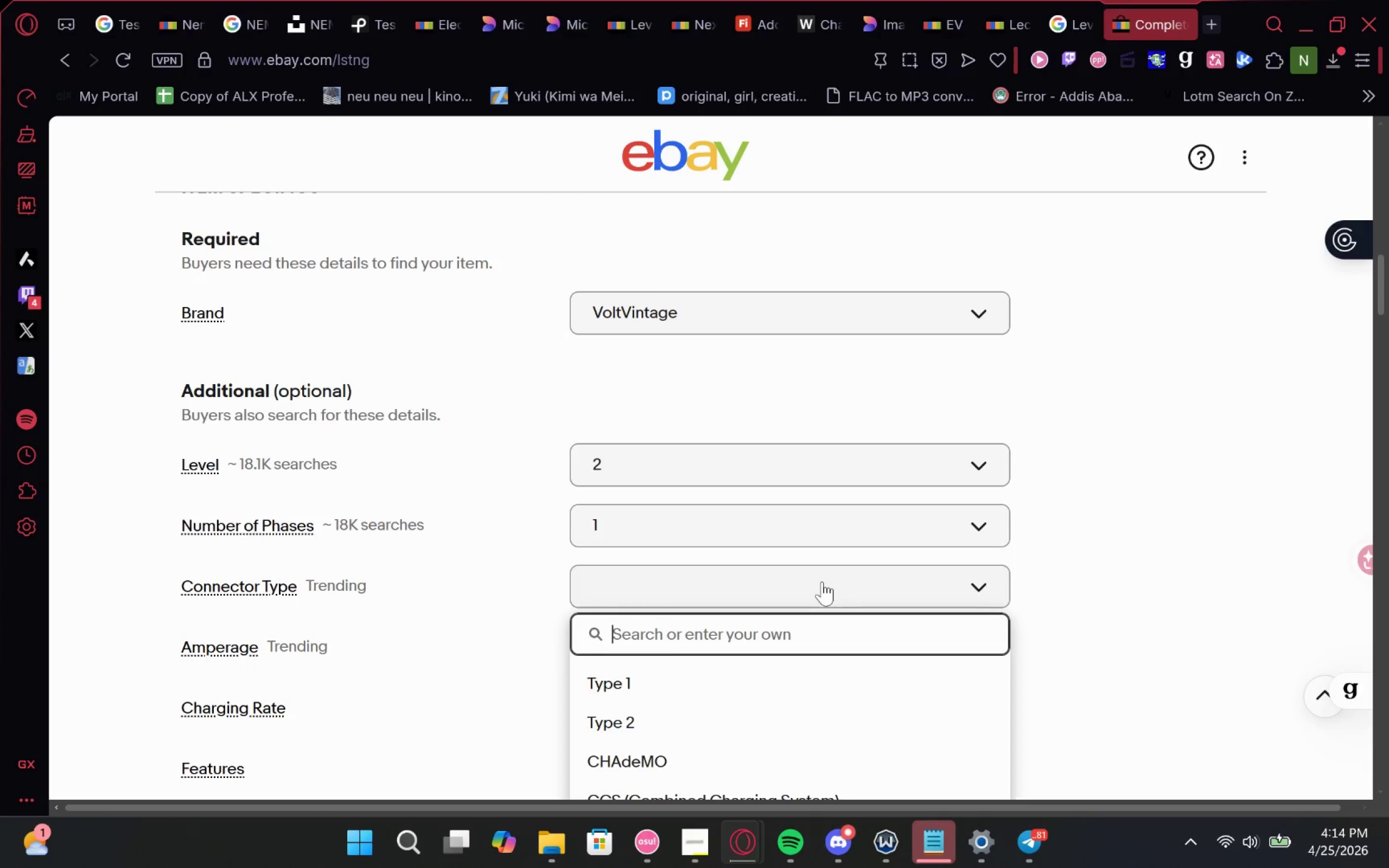 
left_click([822, 582])
 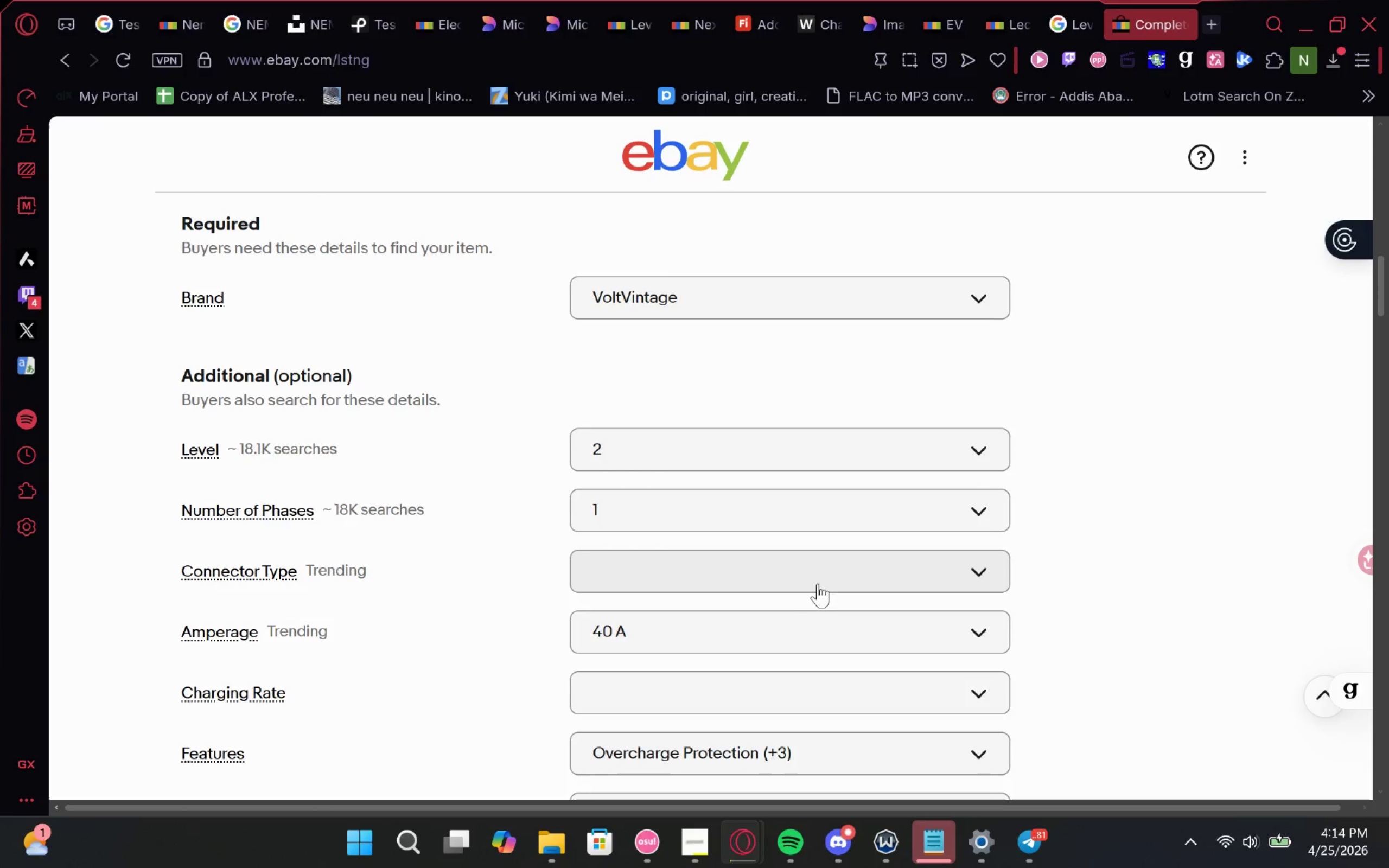 
left_click([820, 577])
 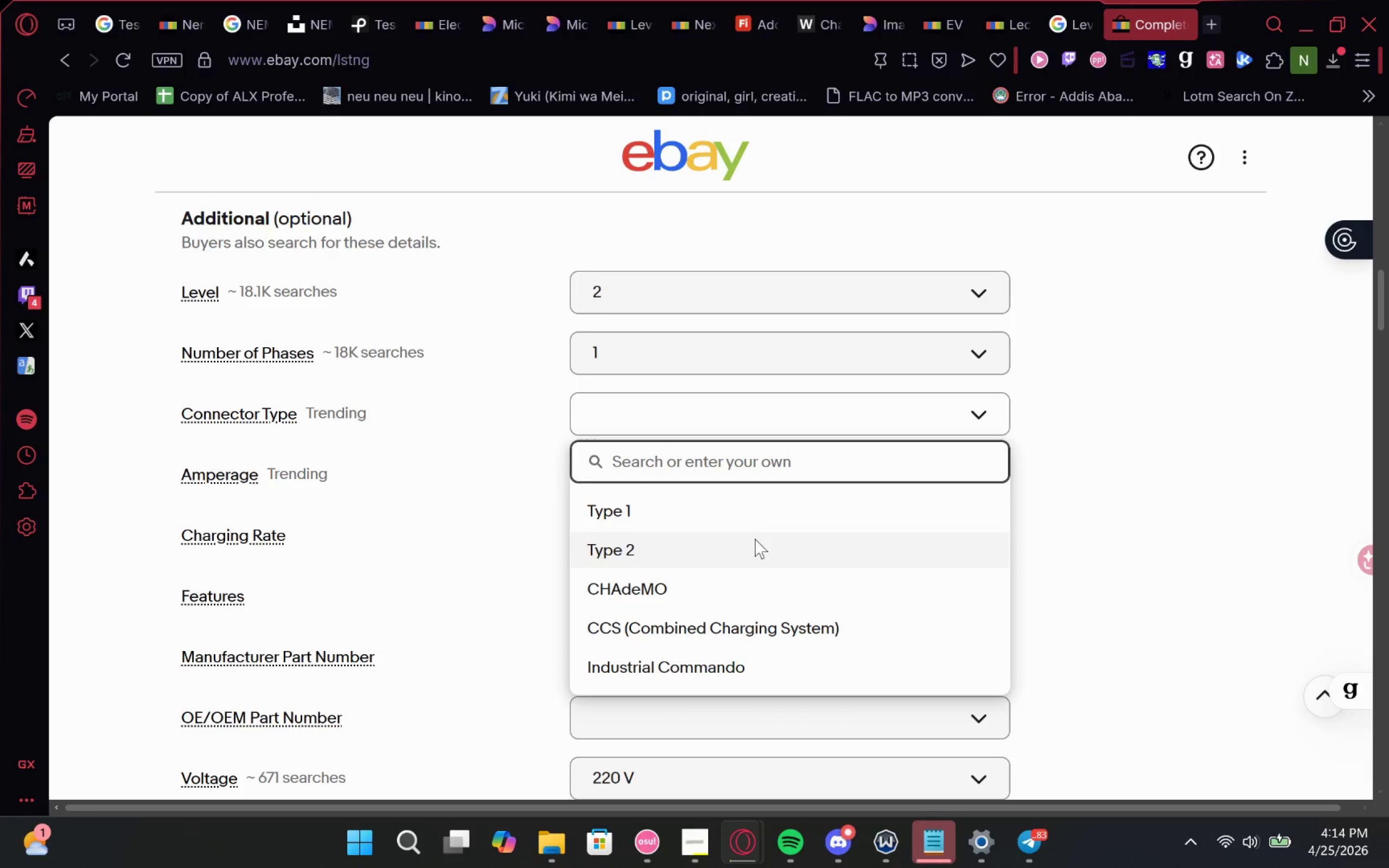 
wait(5.64)
 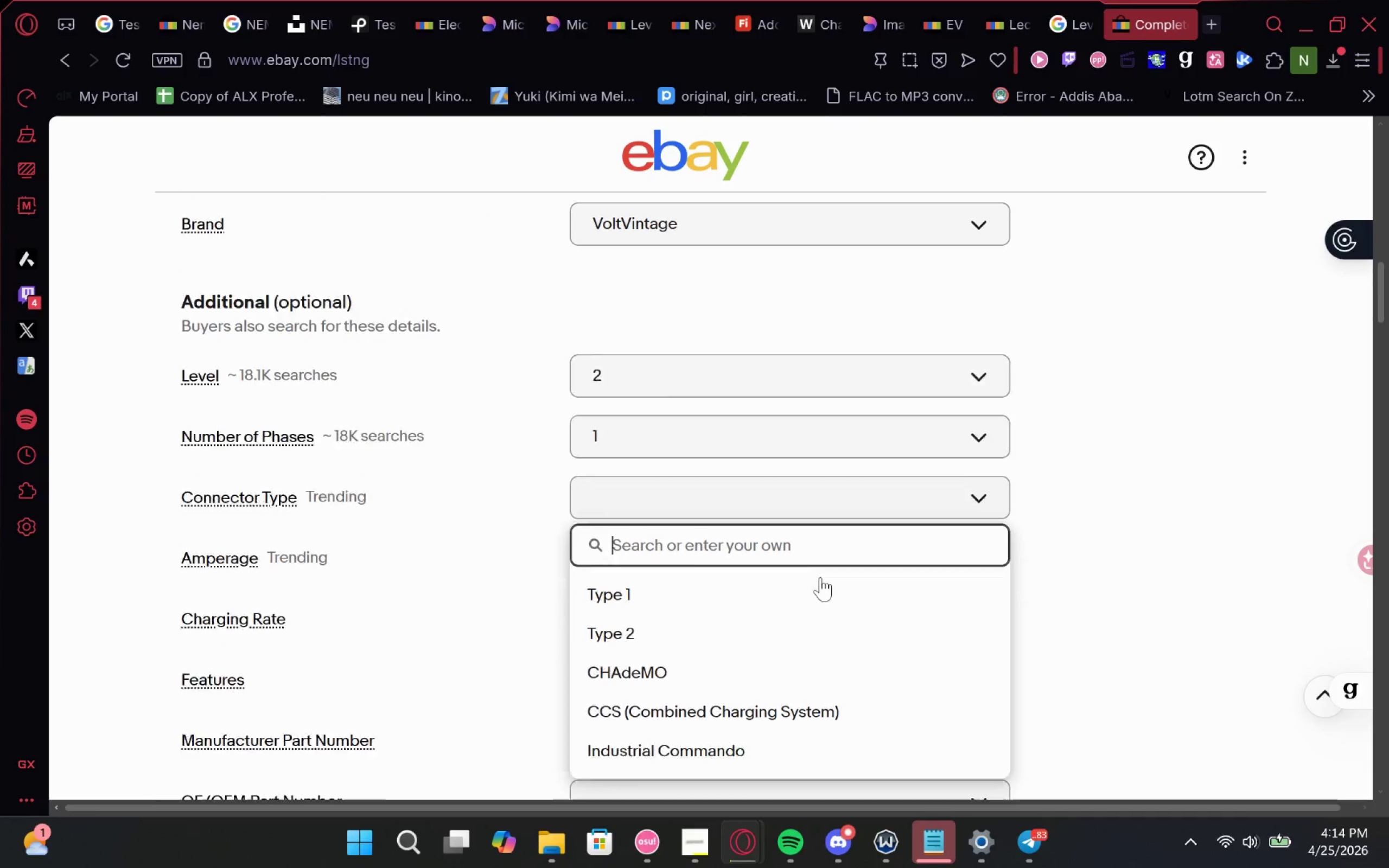 
left_click([755, 537])
 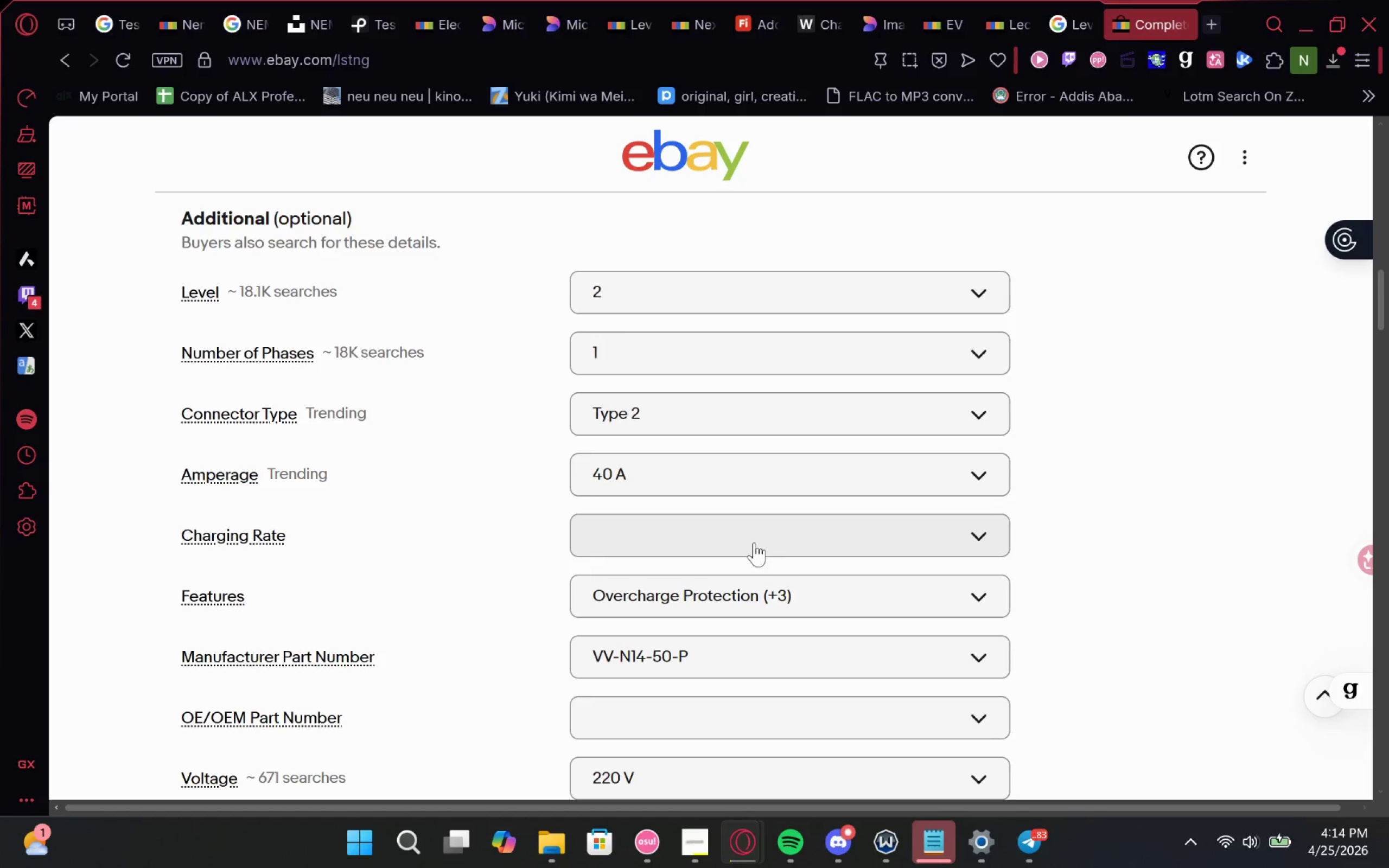 
left_click([755, 539])
 